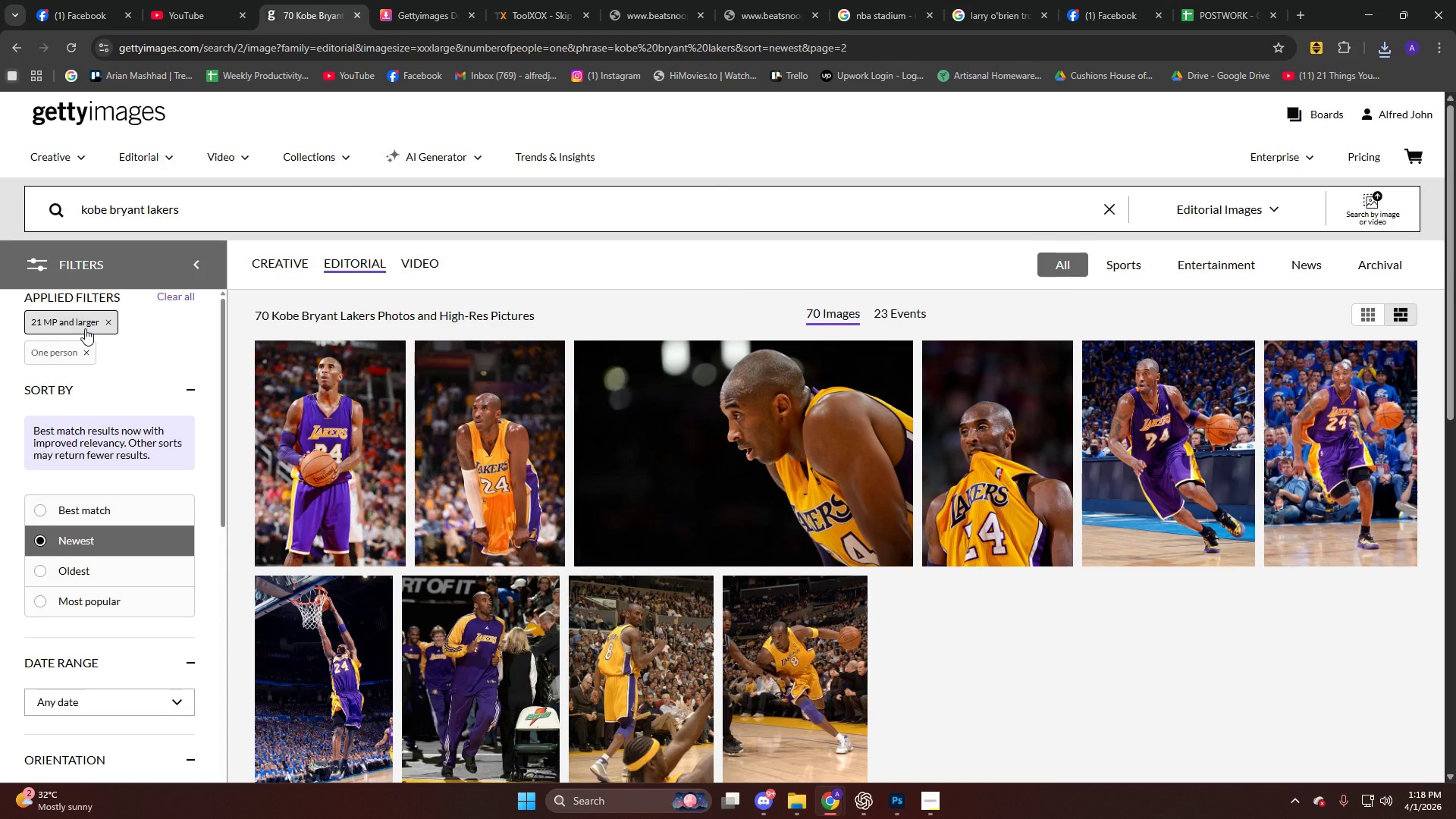 
left_click([85, 328])
 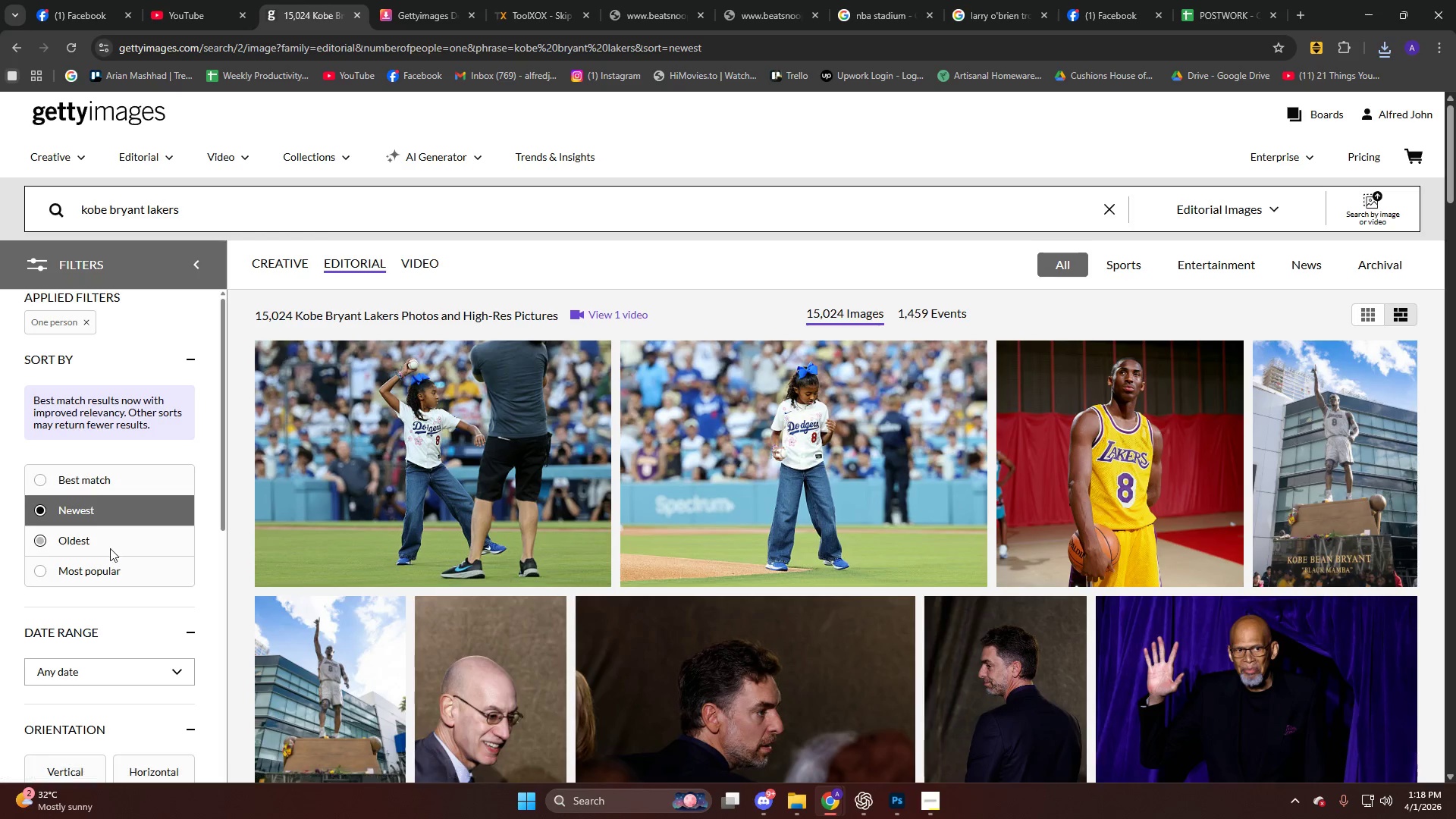 
scroll: coordinate [491, 424], scroll_direction: down, amount: 47.0
 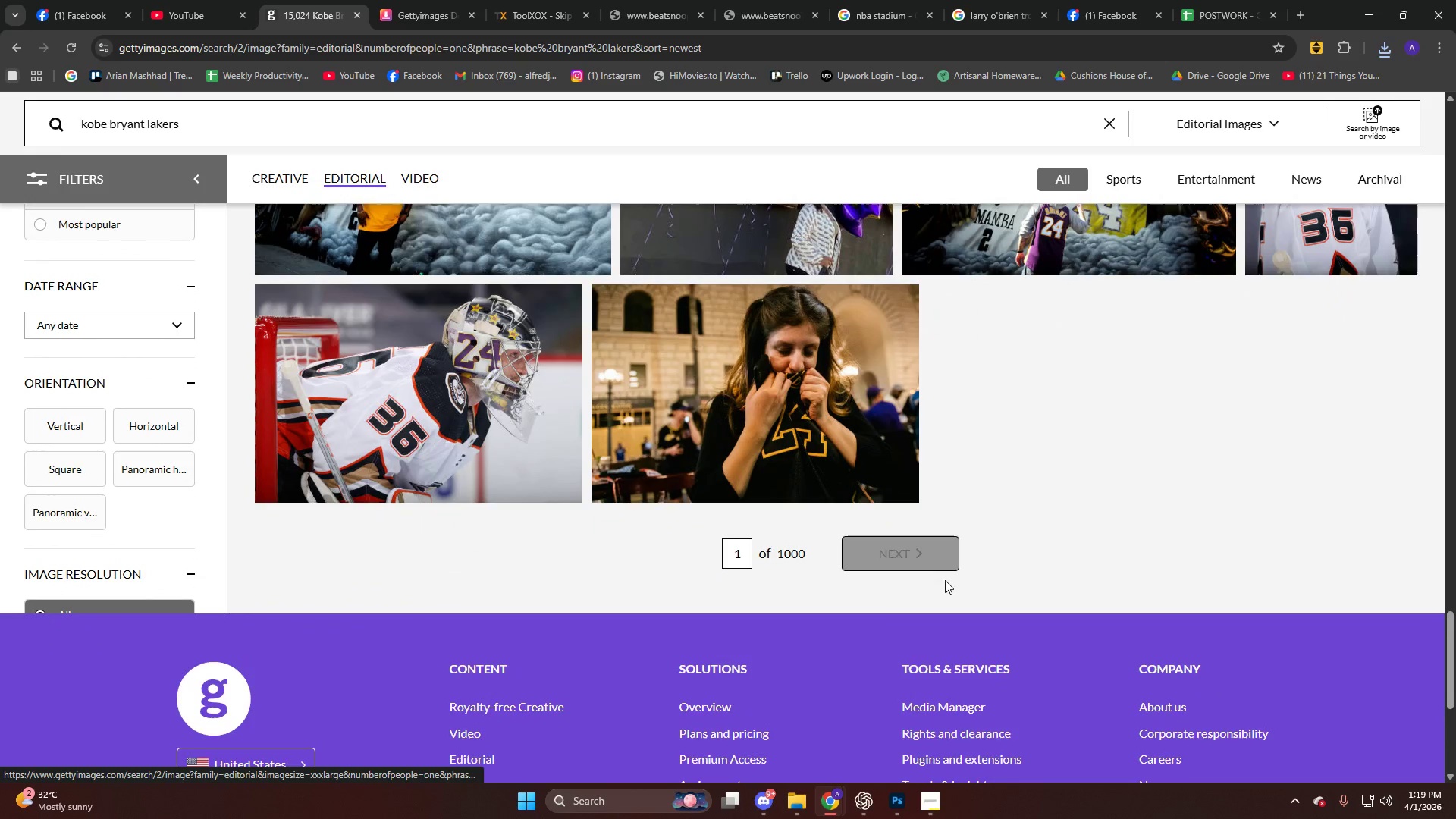 
left_click_drag(start_coordinate=[945, 586], to_coordinate=[941, 585])
 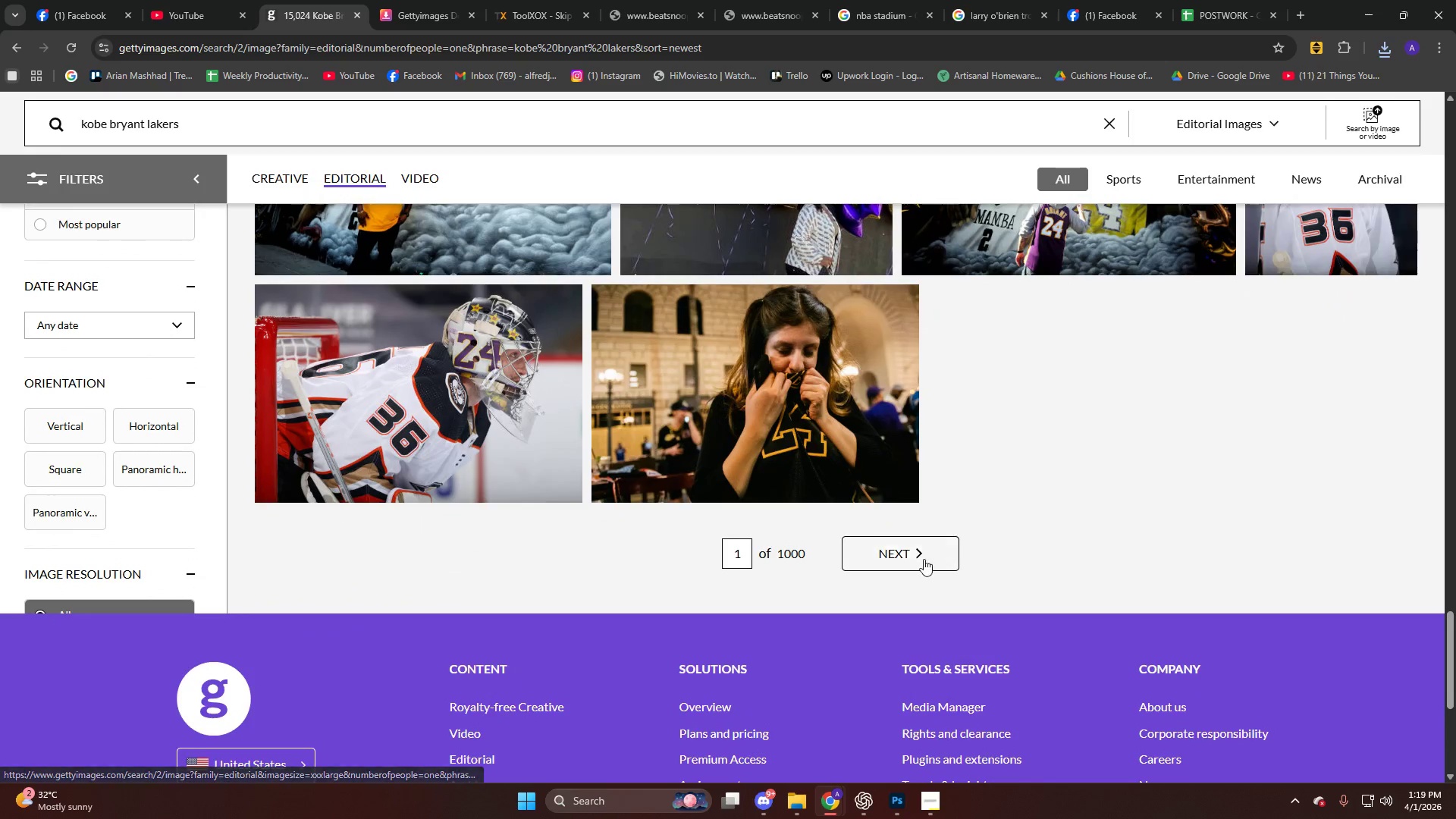 
double_click([924, 559])
 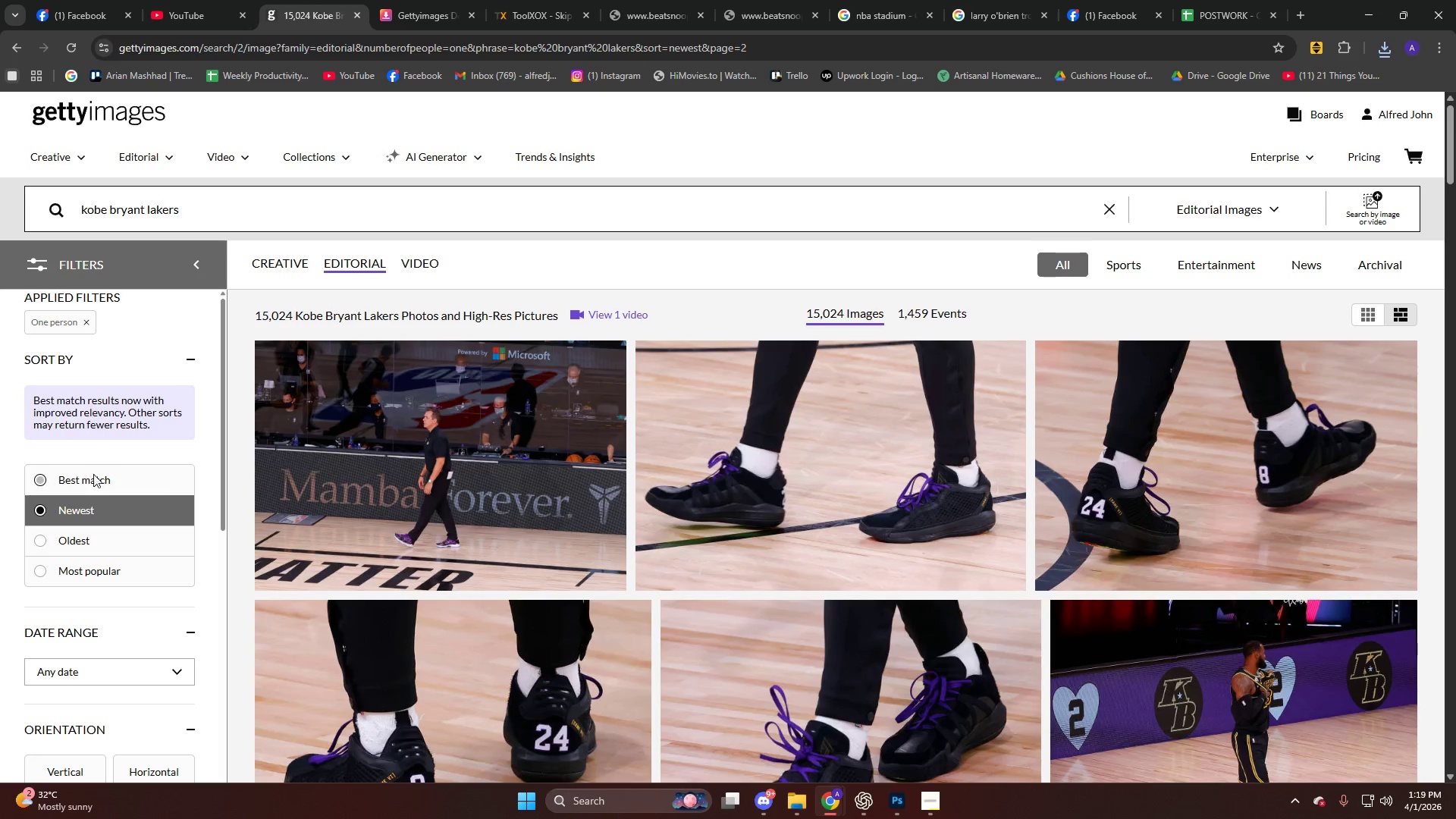 
scroll: coordinate [506, 395], scroll_direction: down, amount: 16.0
 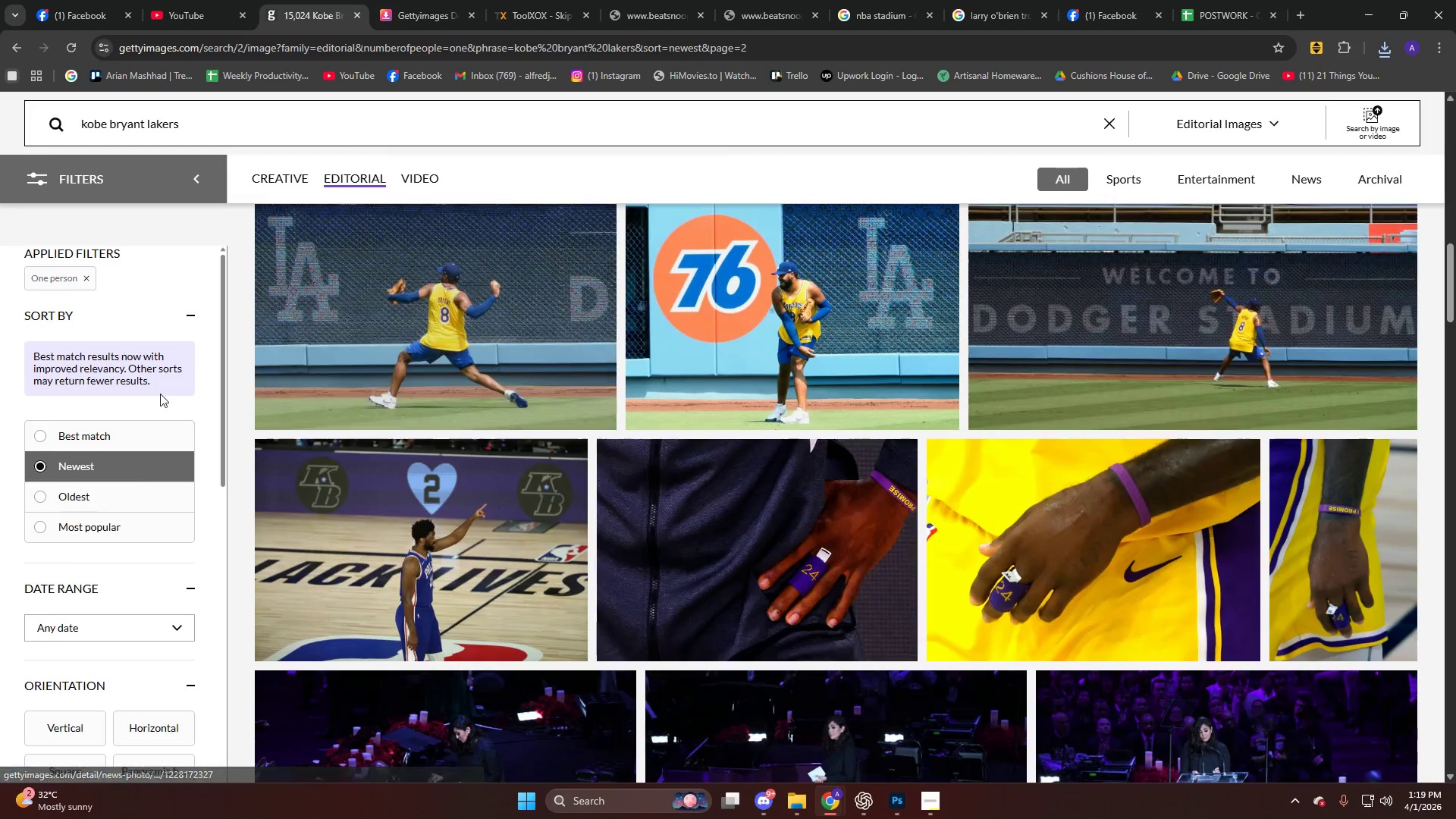 
scroll: coordinate [160, 392], scroll_direction: up, amount: 3.0
 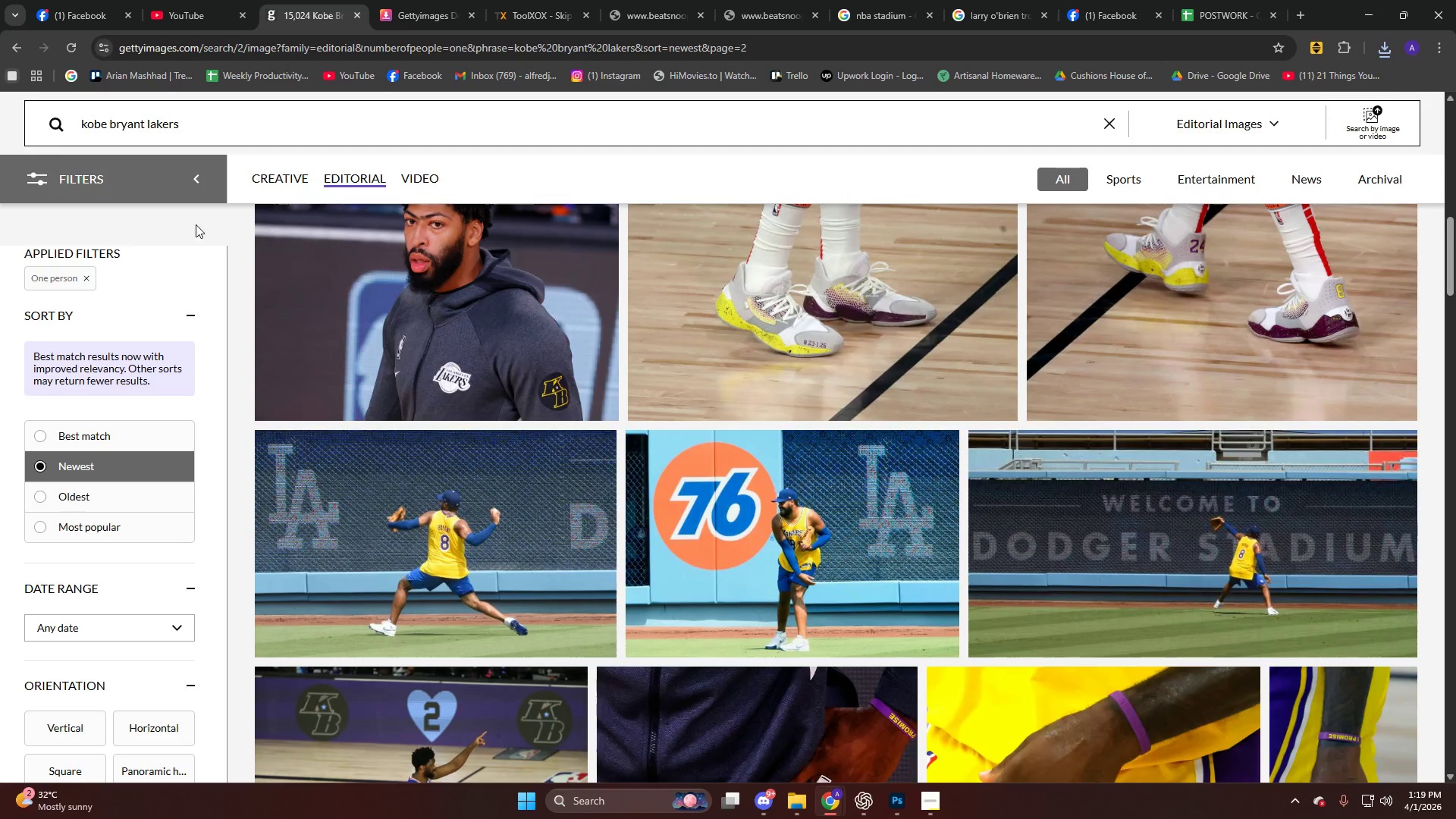 
scroll: coordinate [850, 463], scroll_direction: down, amount: 53.0
 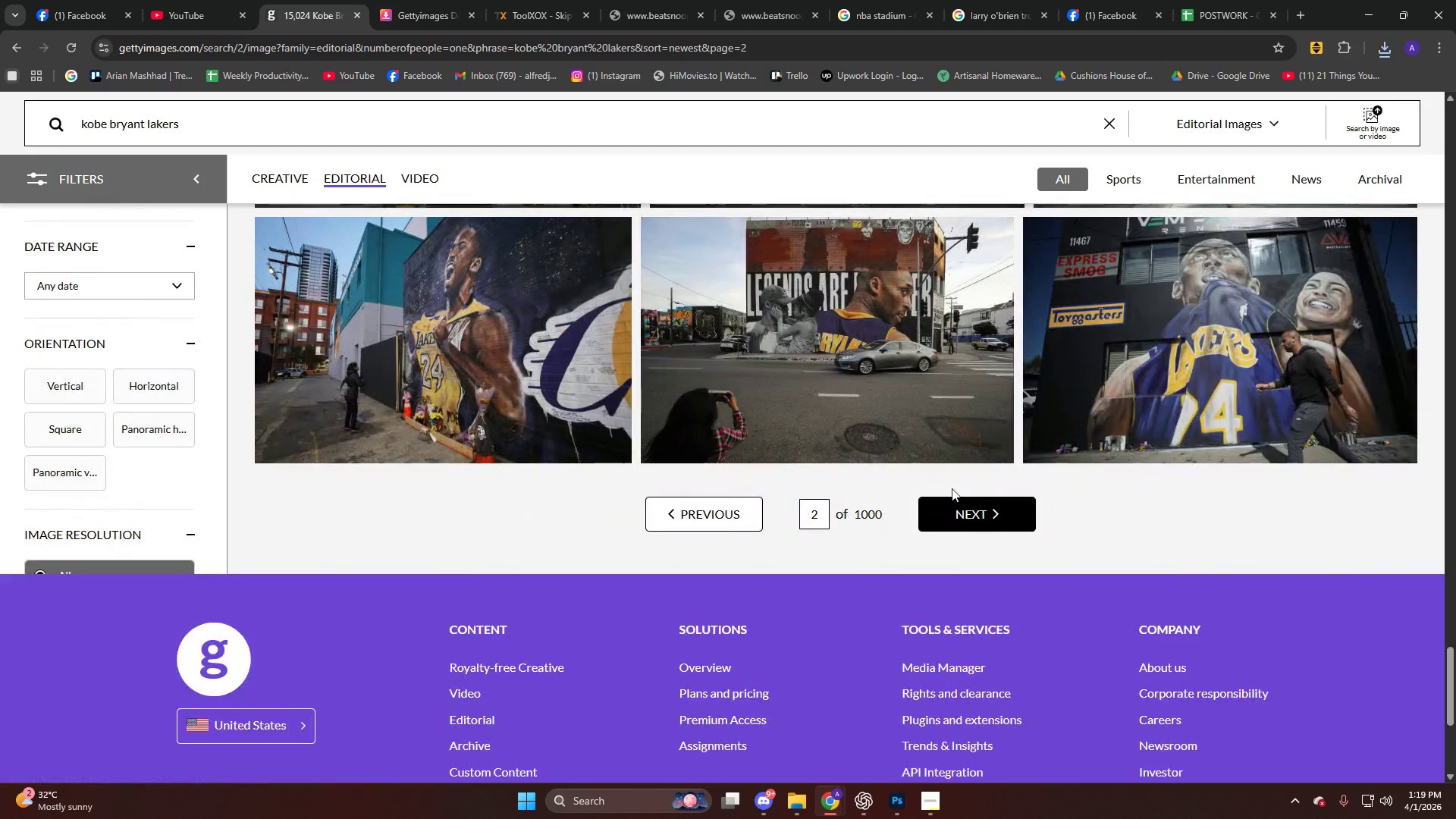 
left_click_drag(start_coordinate=[971, 526], to_coordinate=[970, 519])
 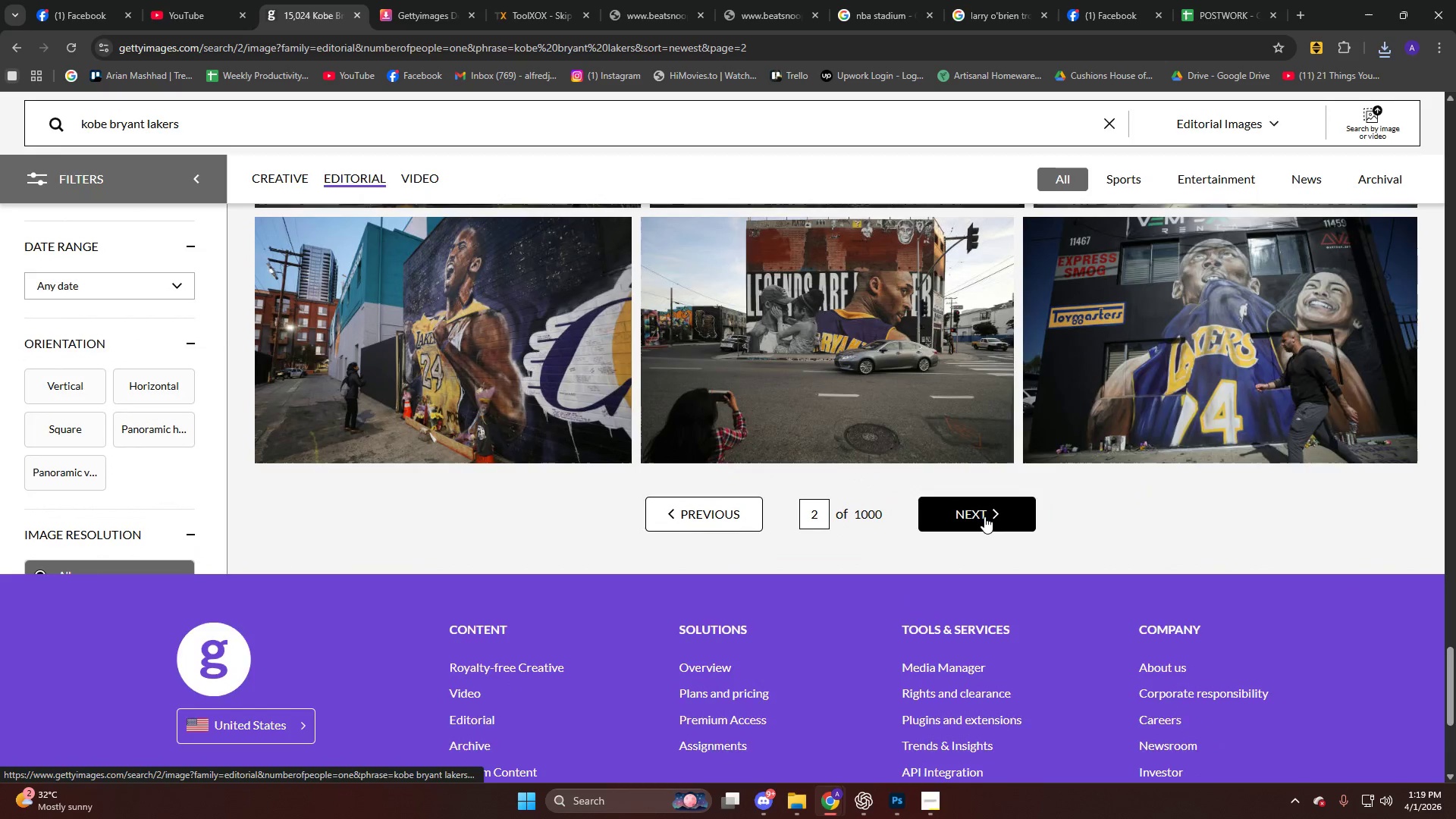 
triple_click([984, 516])
 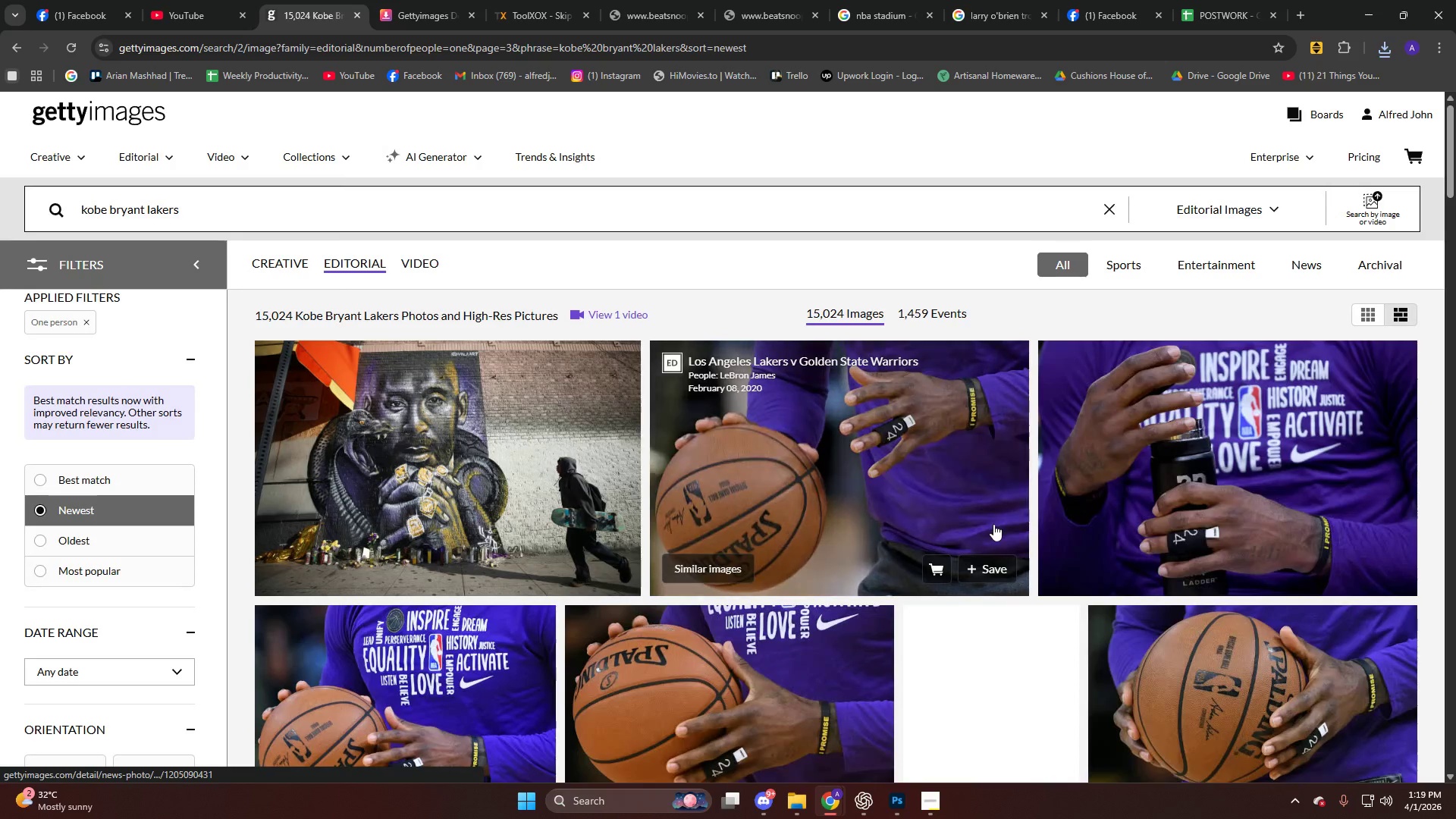 
scroll: coordinate [990, 403], scroll_direction: down, amount: 84.0
 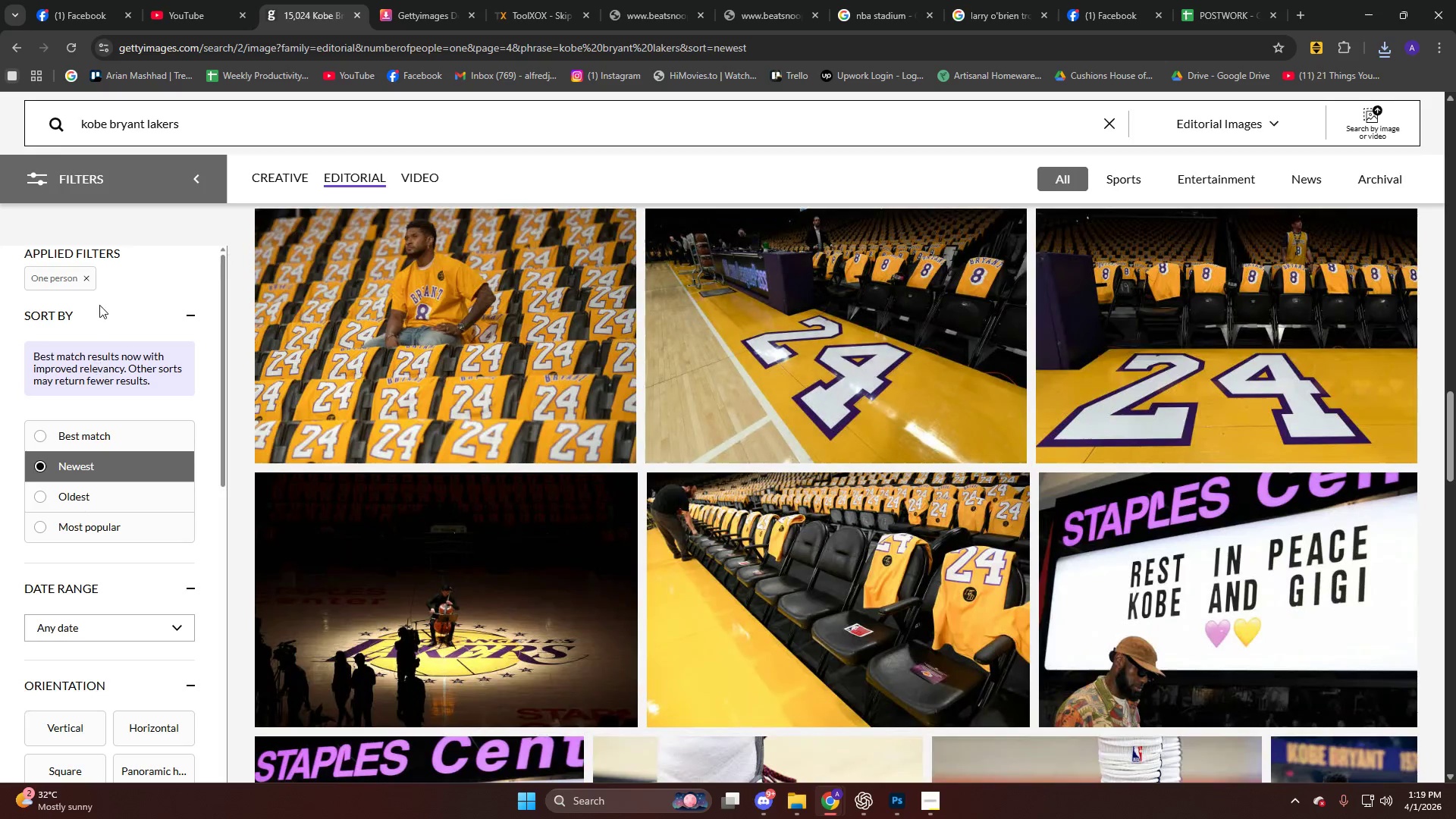 
scroll: coordinate [105, 310], scroll_direction: up, amount: 3.0
 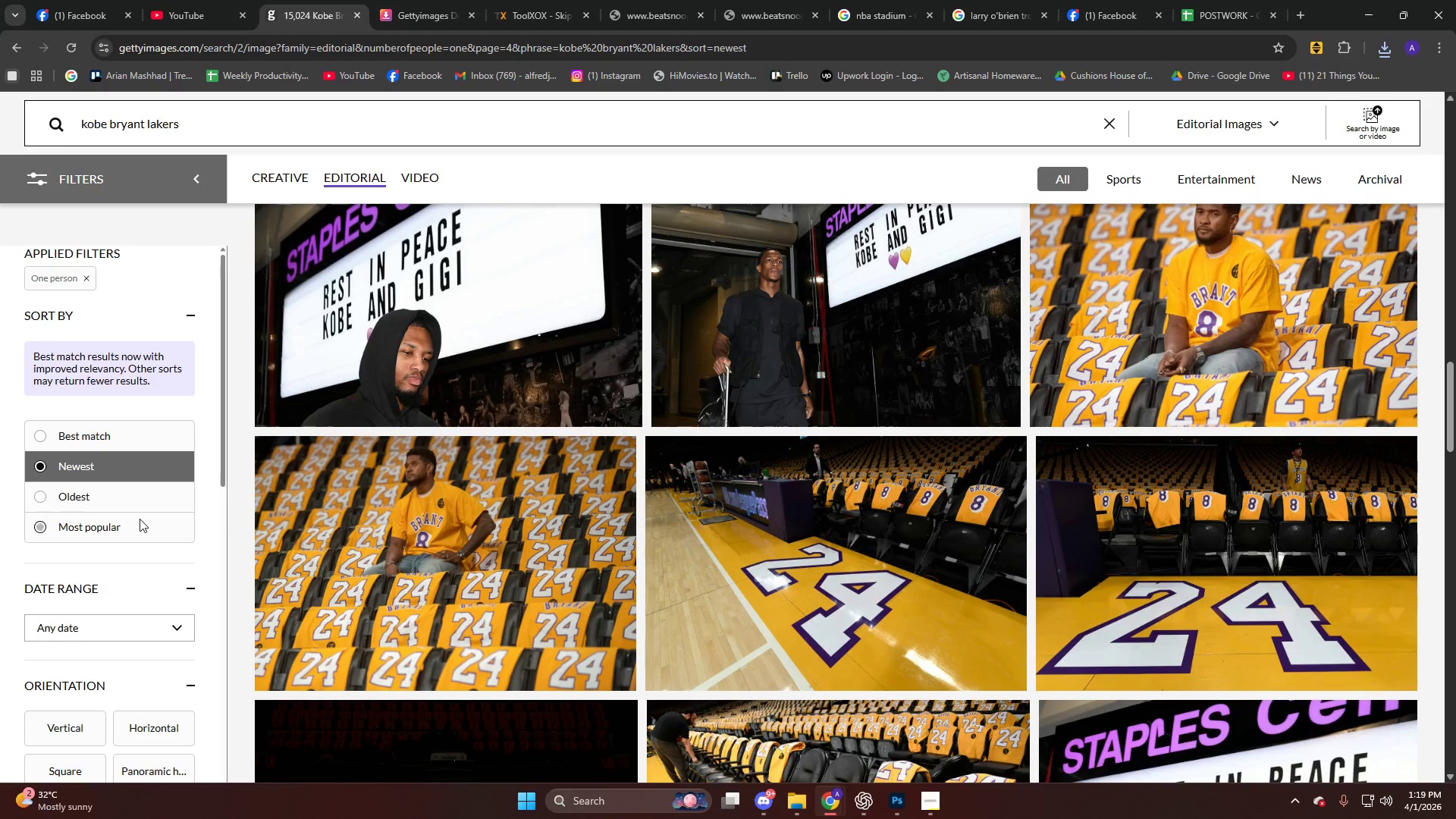 
left_click([141, 485])
 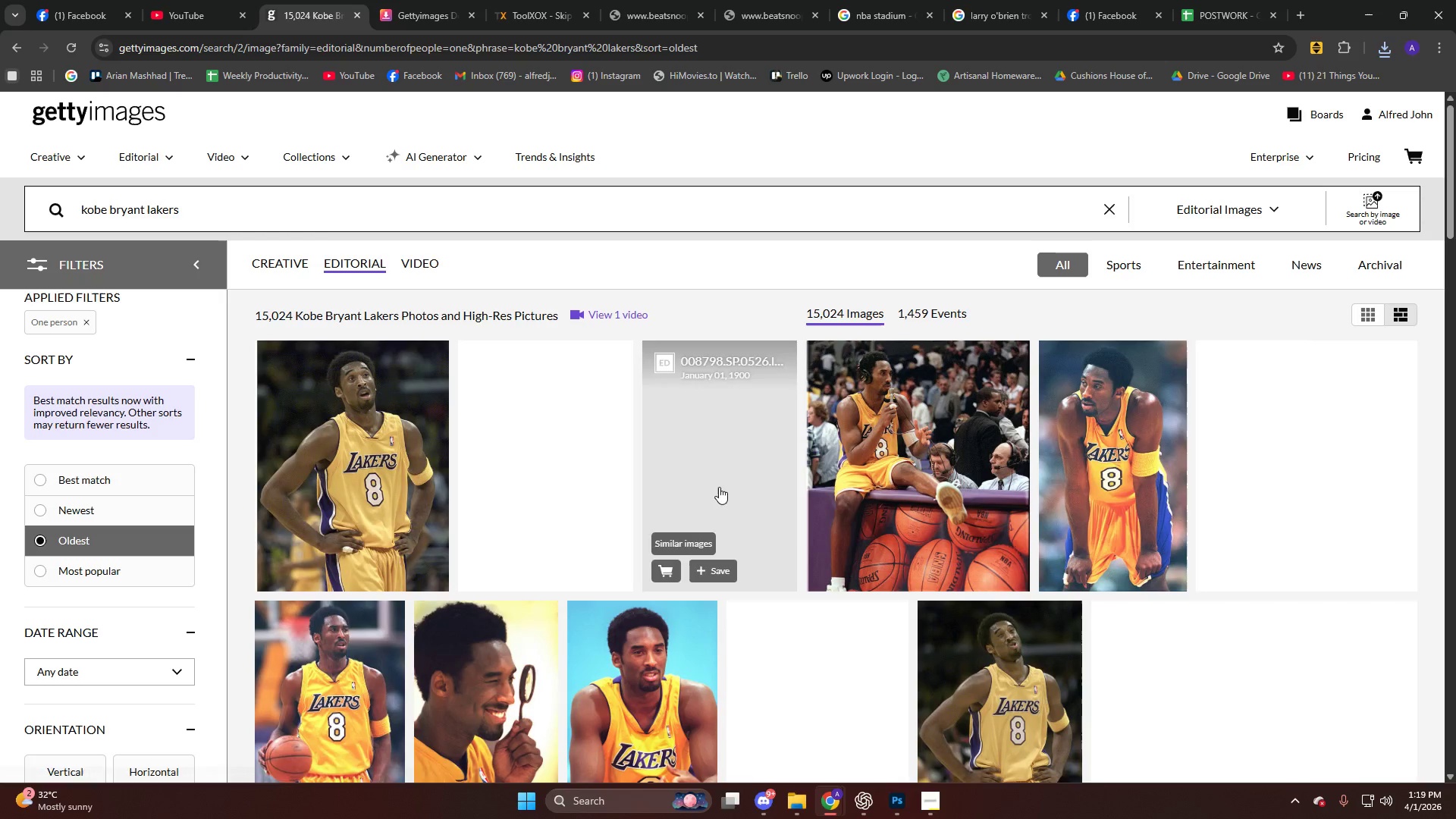 
scroll: coordinate [850, 512], scroll_direction: down, amount: 32.0
 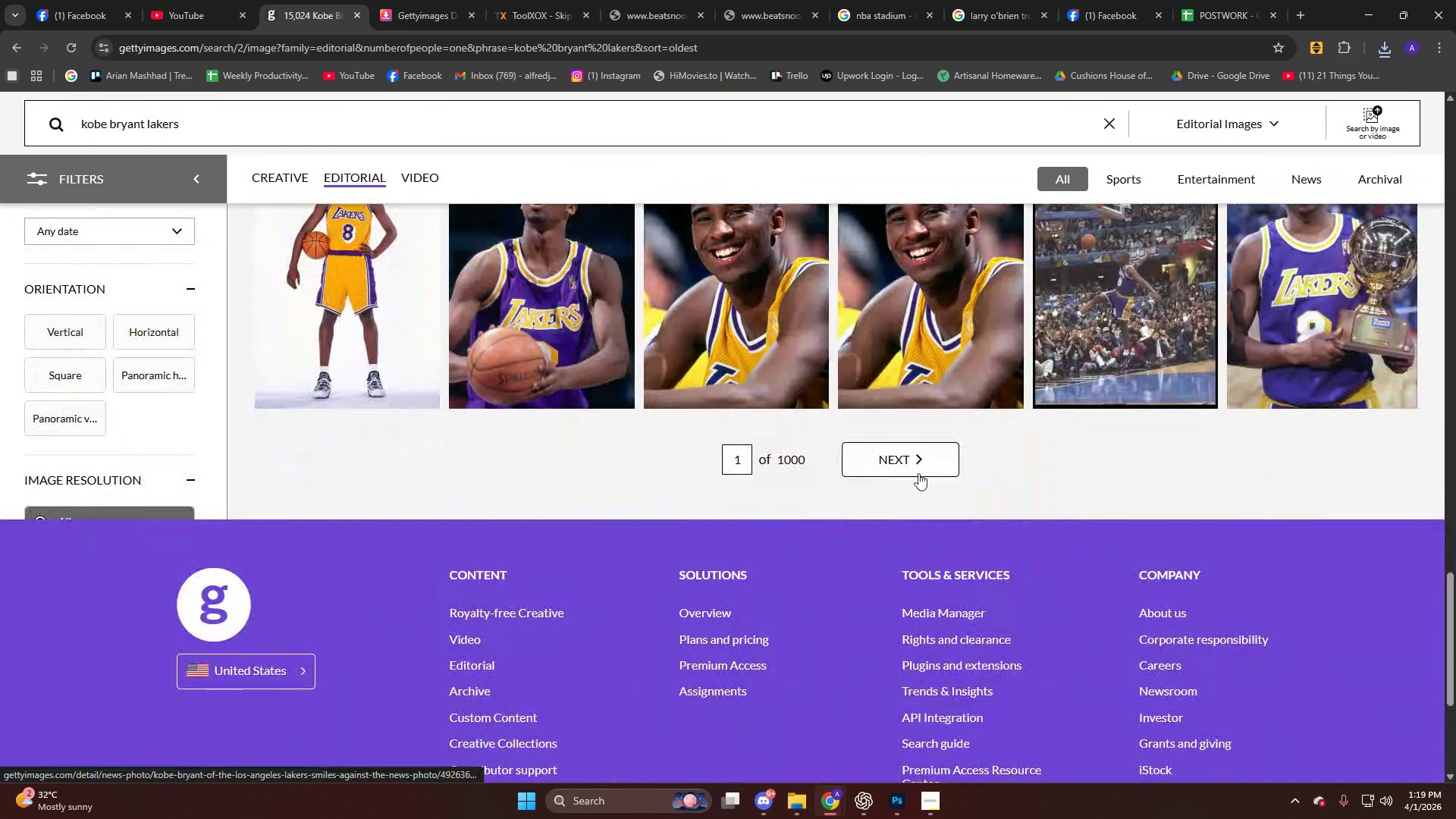 
left_click([922, 465])
 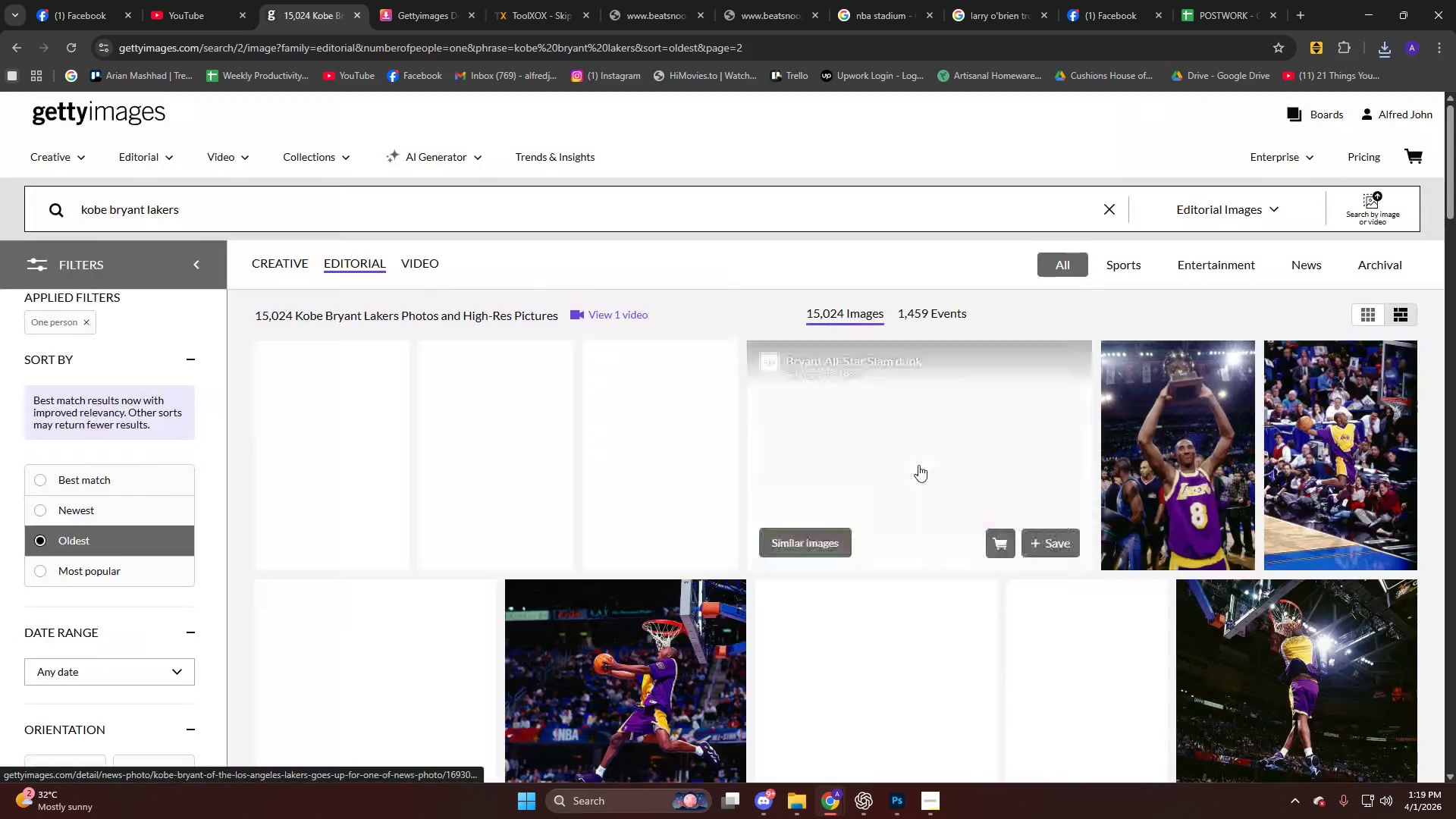 
scroll: coordinate [828, 516], scroll_direction: down, amount: 42.0
 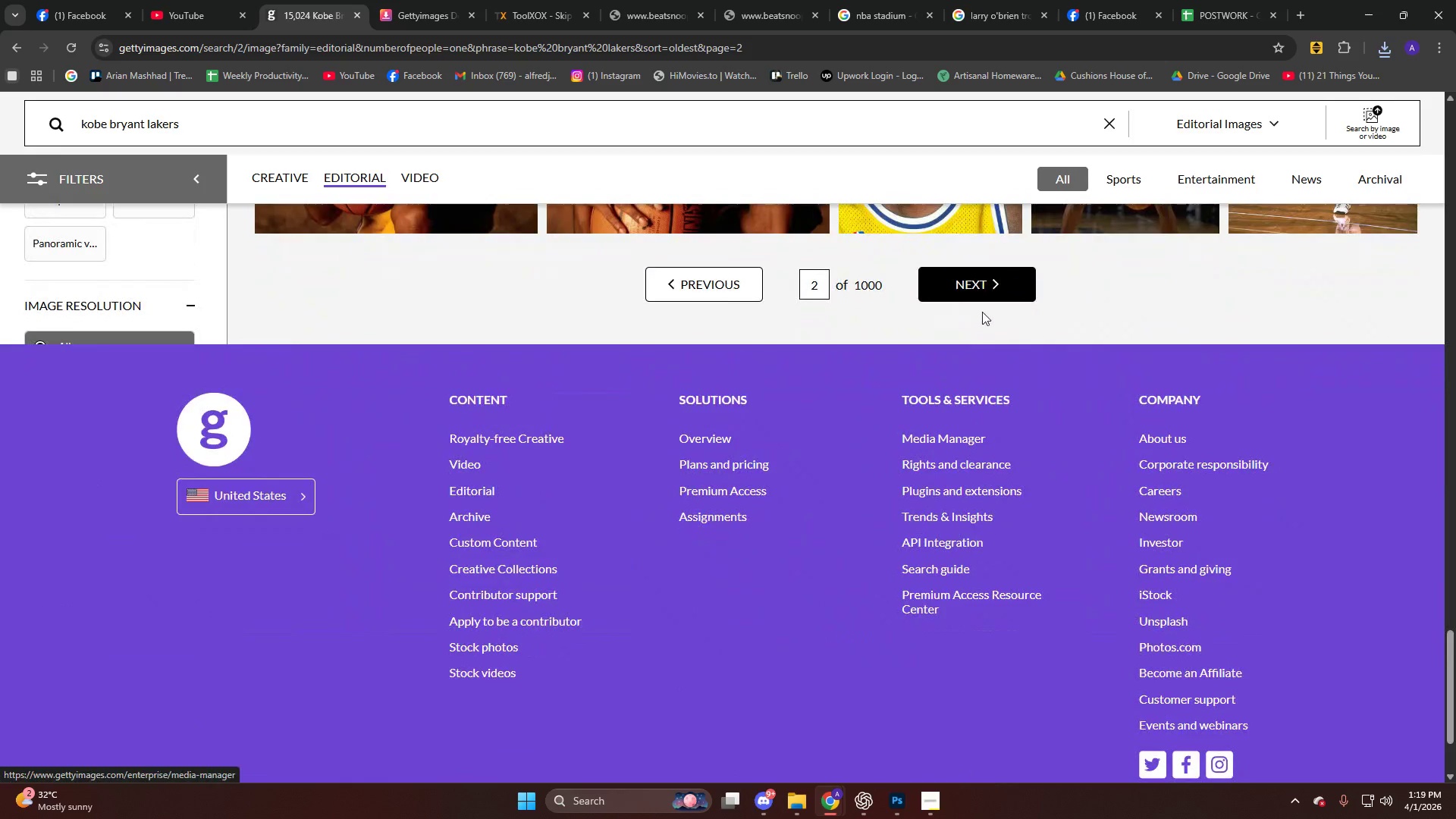 
left_click([978, 303])
 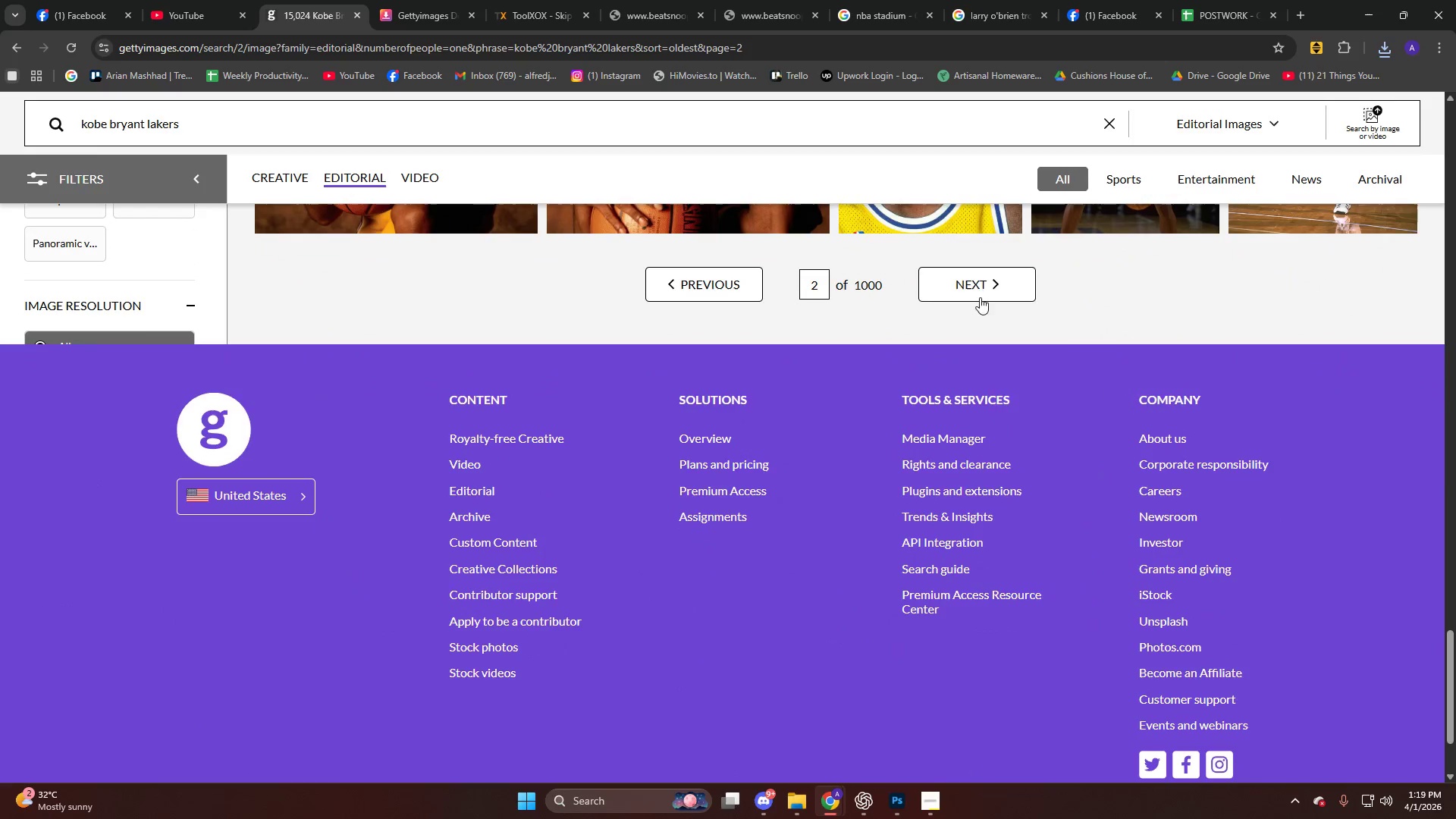 
triple_click([980, 286])
 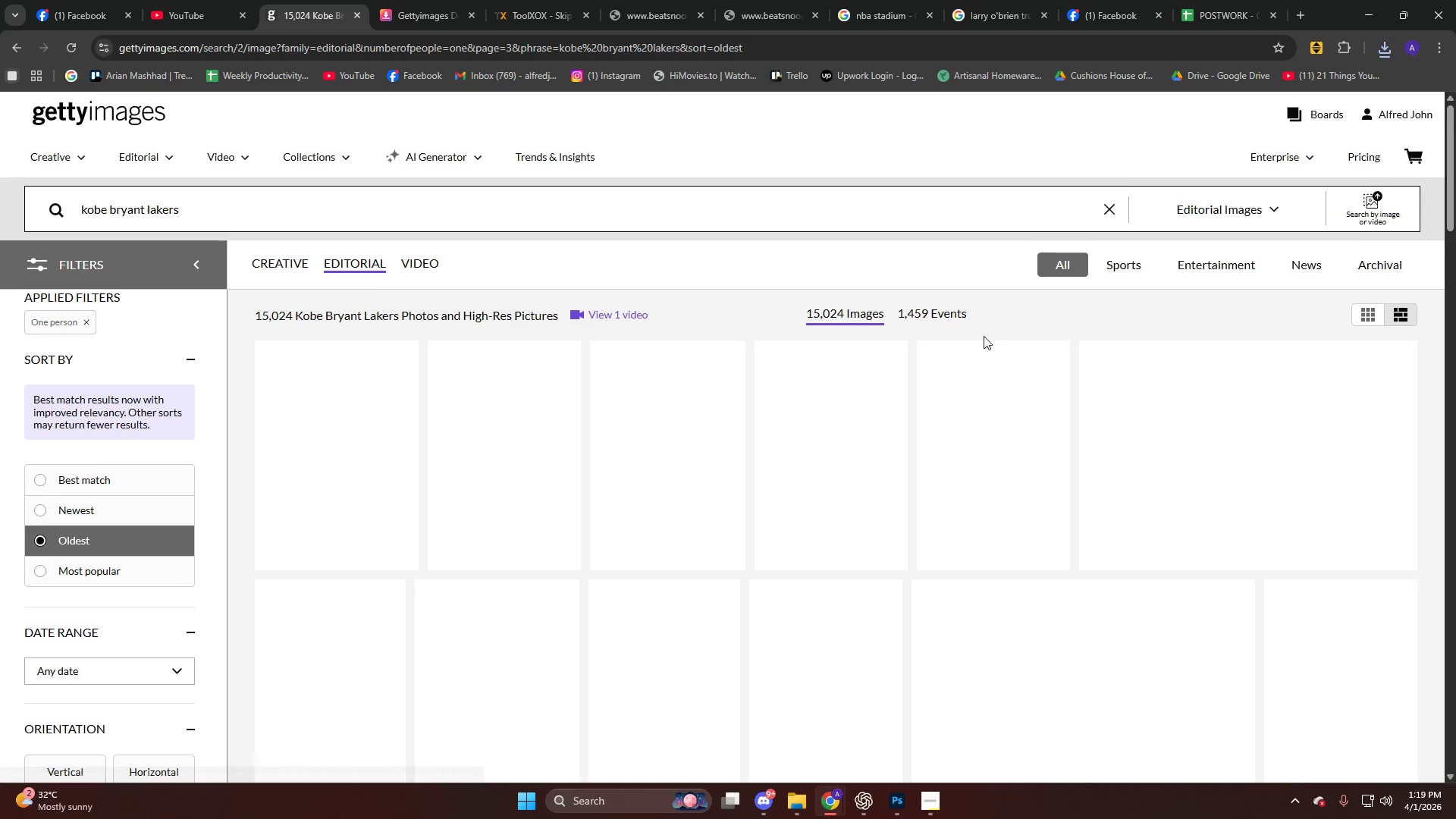 
scroll: coordinate [331, 267], scroll_direction: down, amount: 4.0
 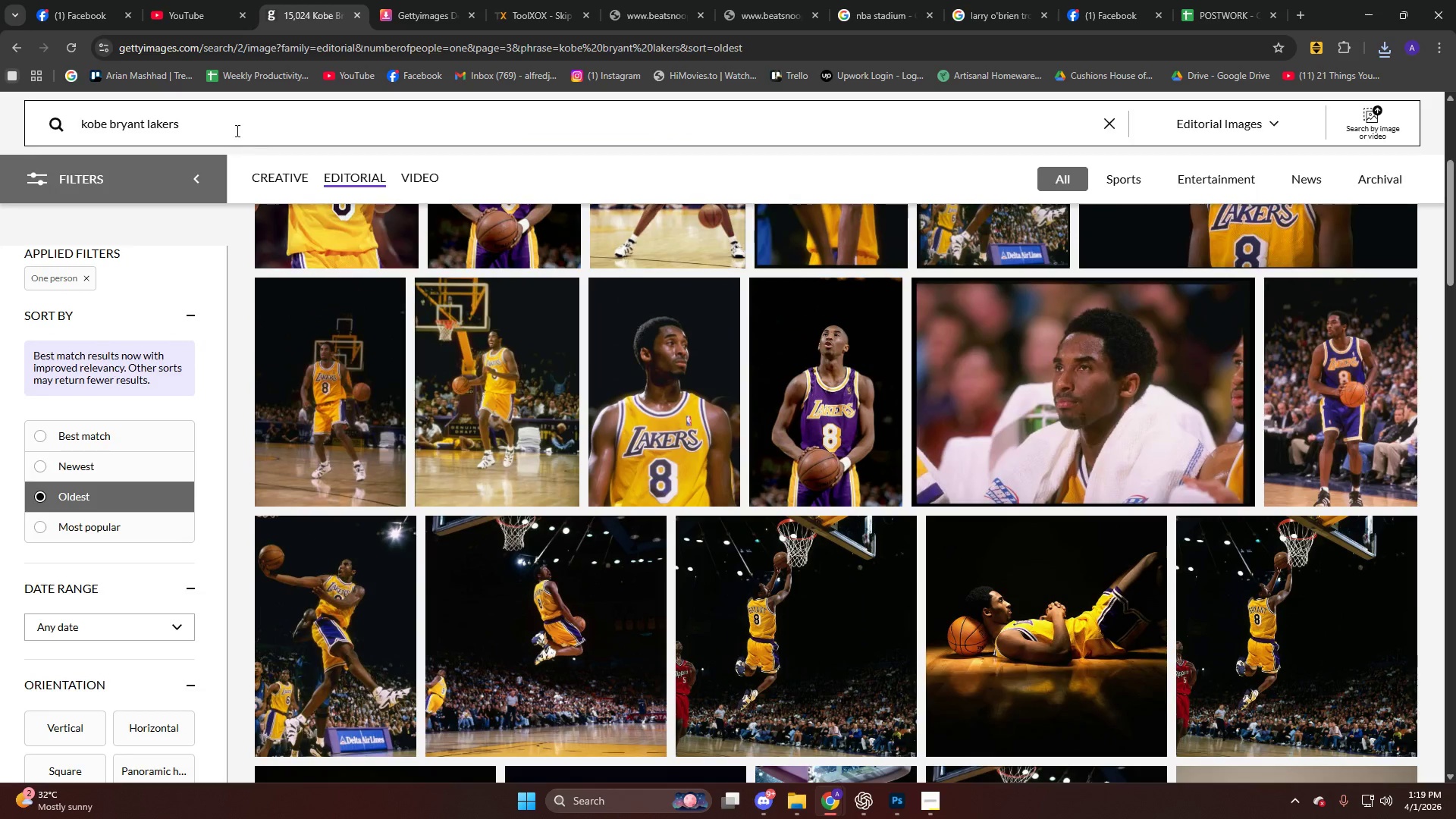 
left_click([227, 118])
 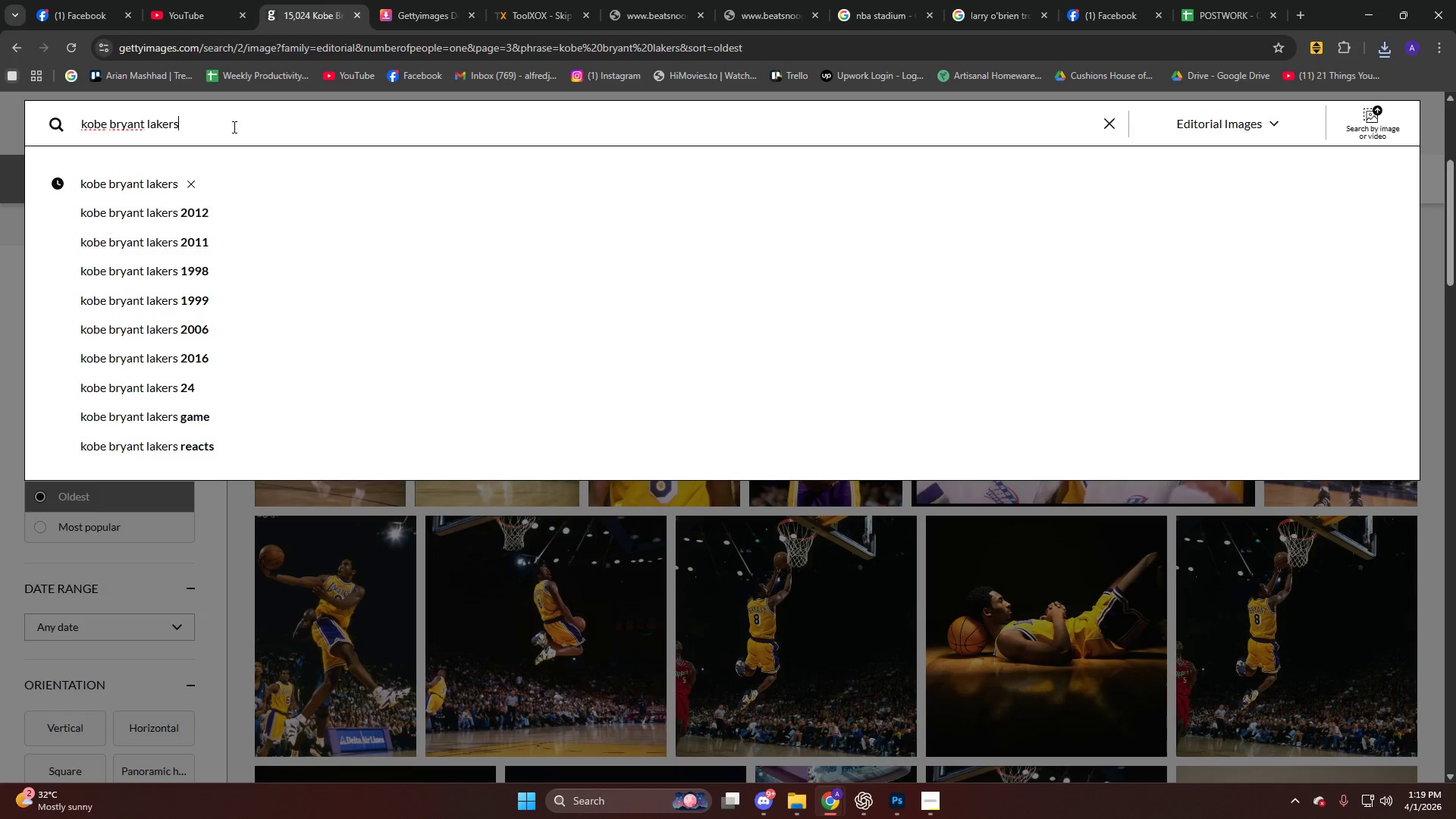 
left_click([200, 212])
 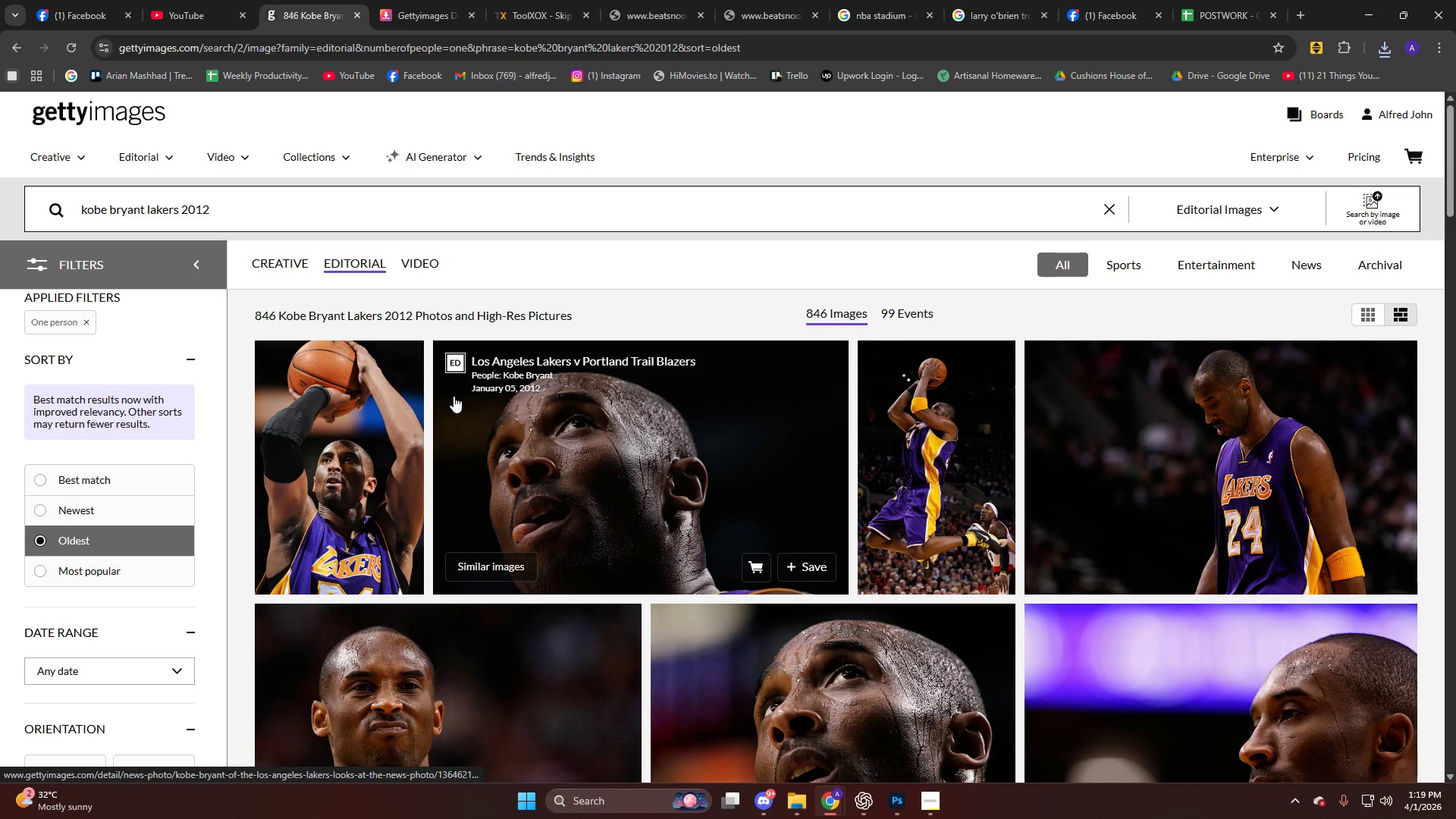 
scroll: coordinate [453, 396], scroll_direction: down, amount: 7.0
 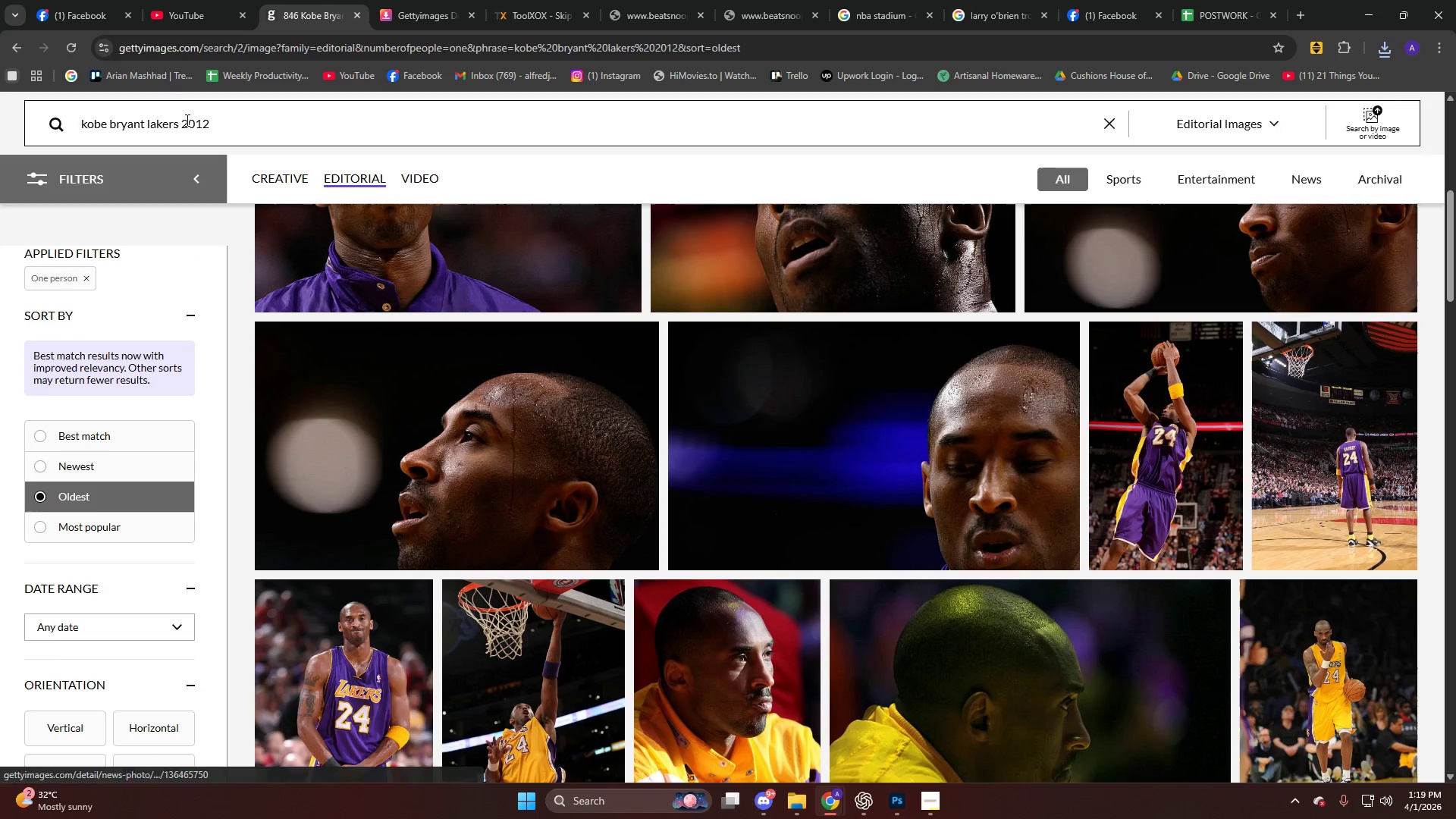 
left_click([237, 135])
 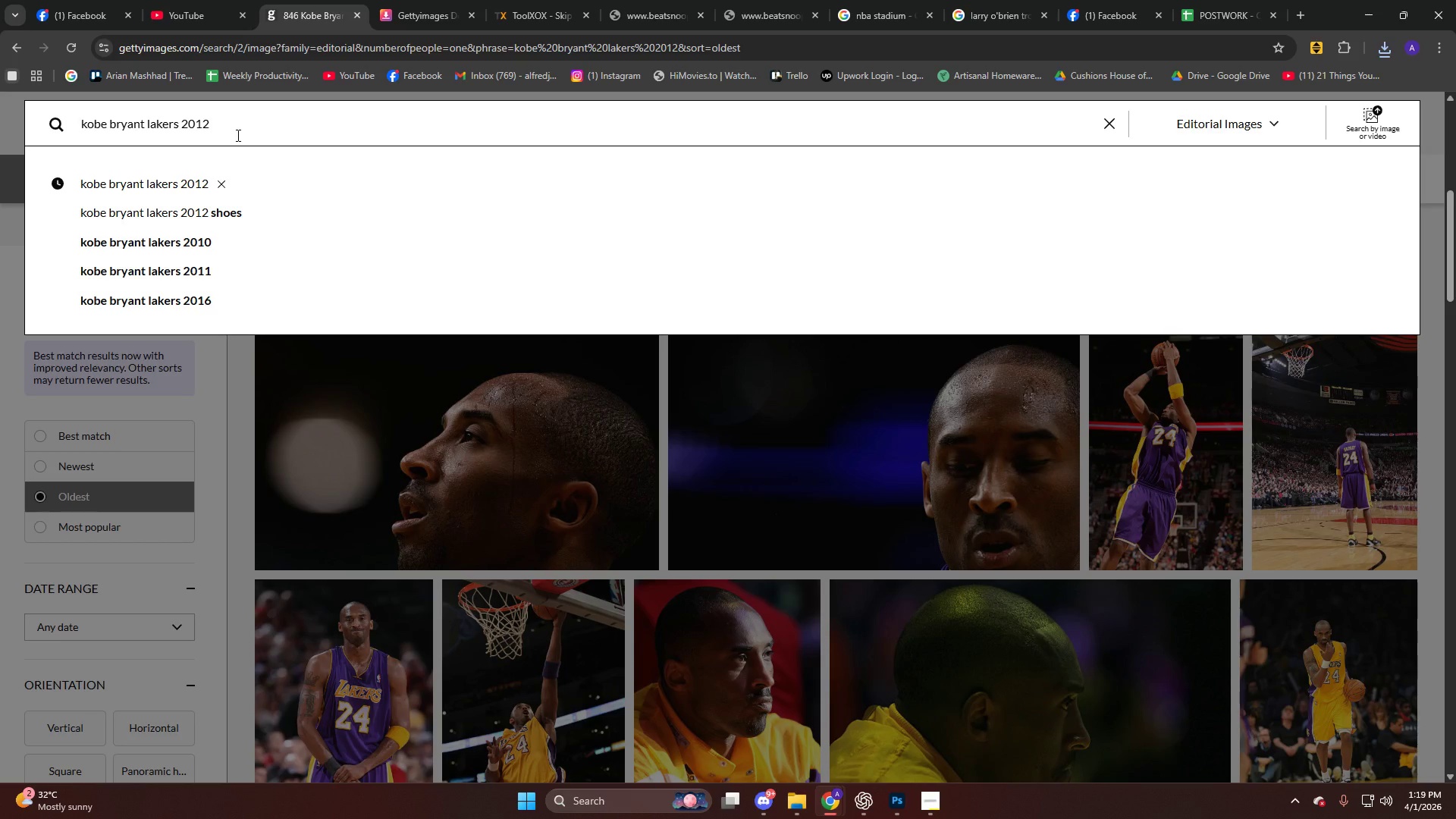 
key(Backspace)
 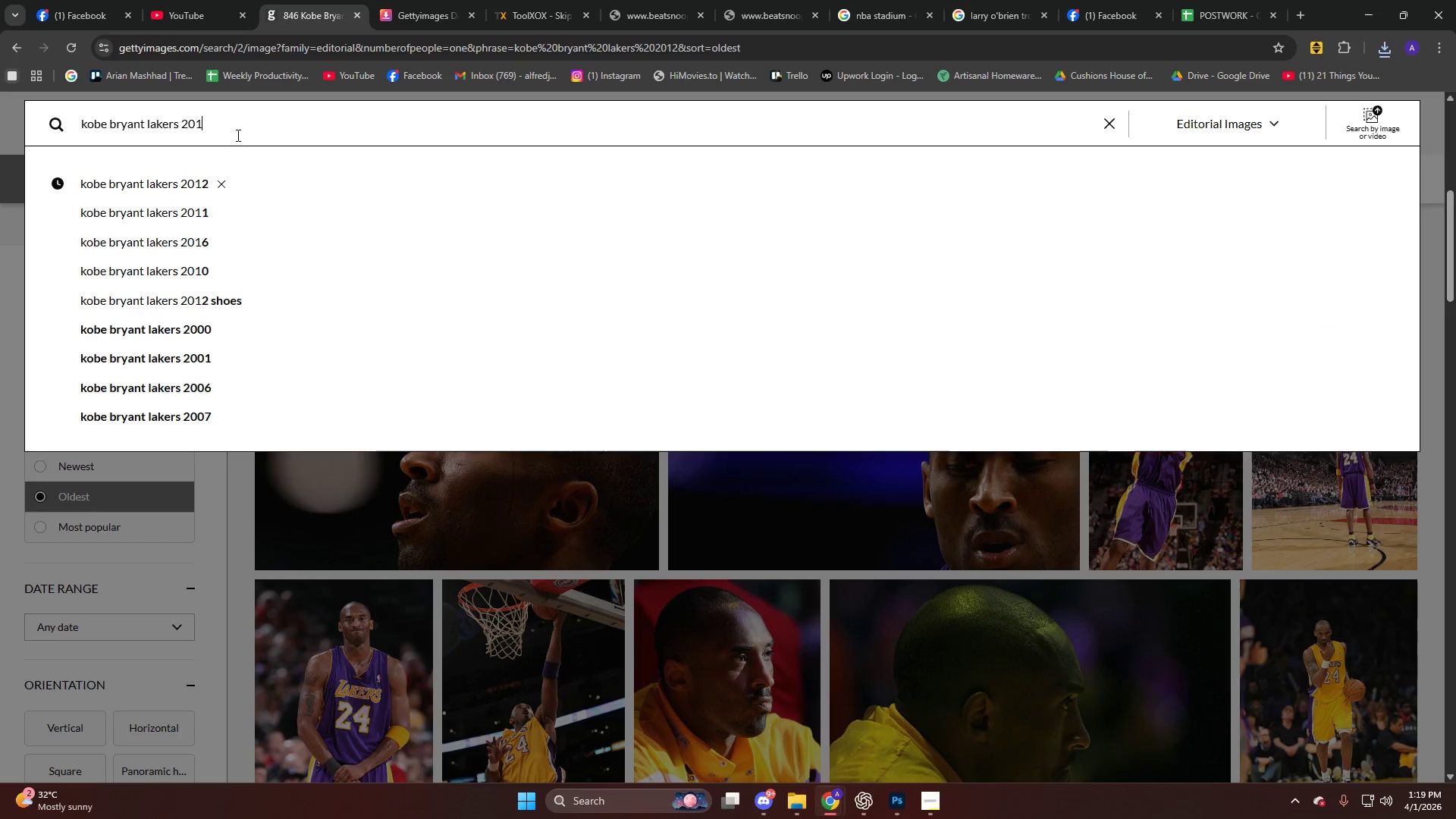 
key(1)
 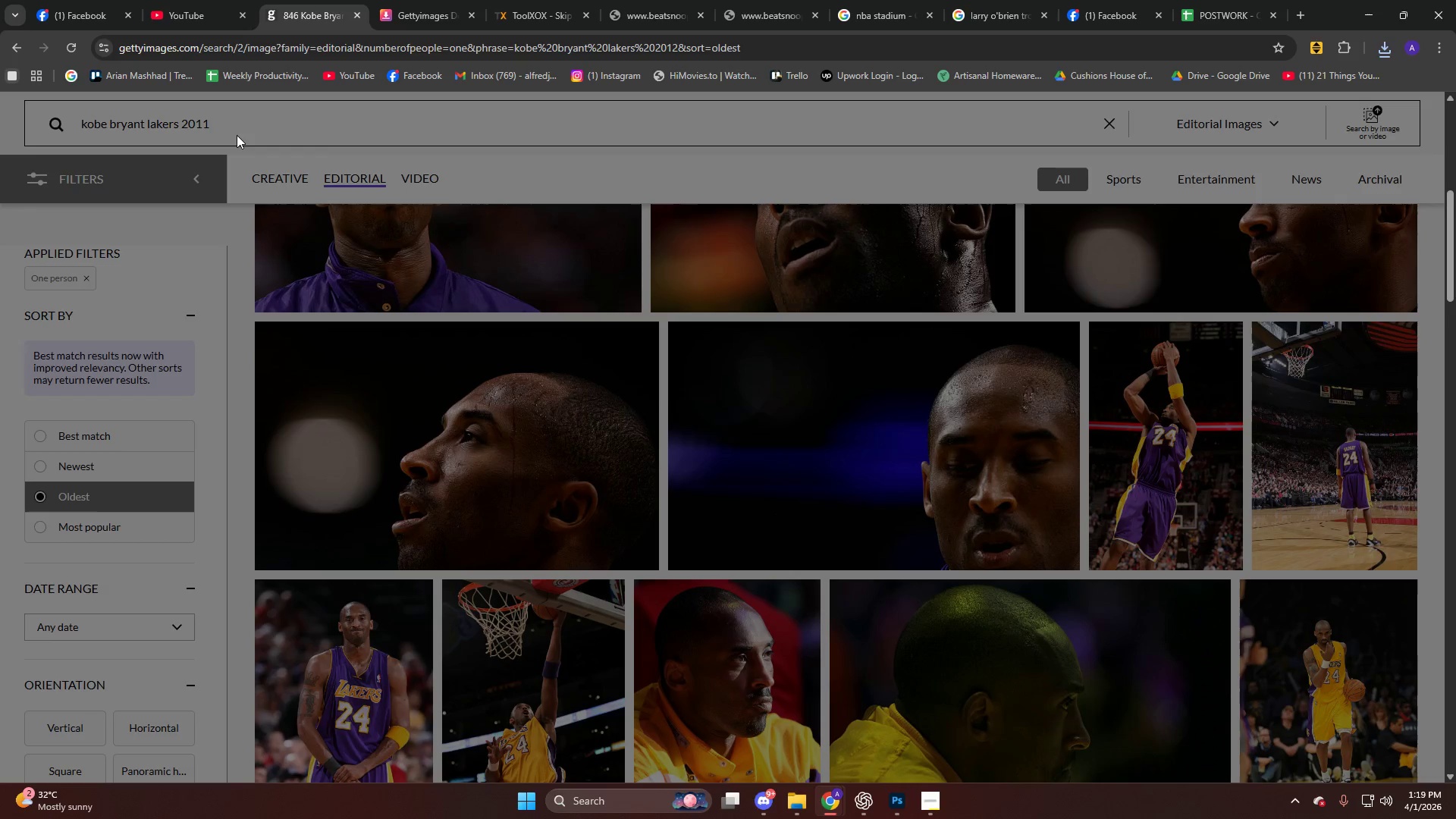 
key(Enter)
 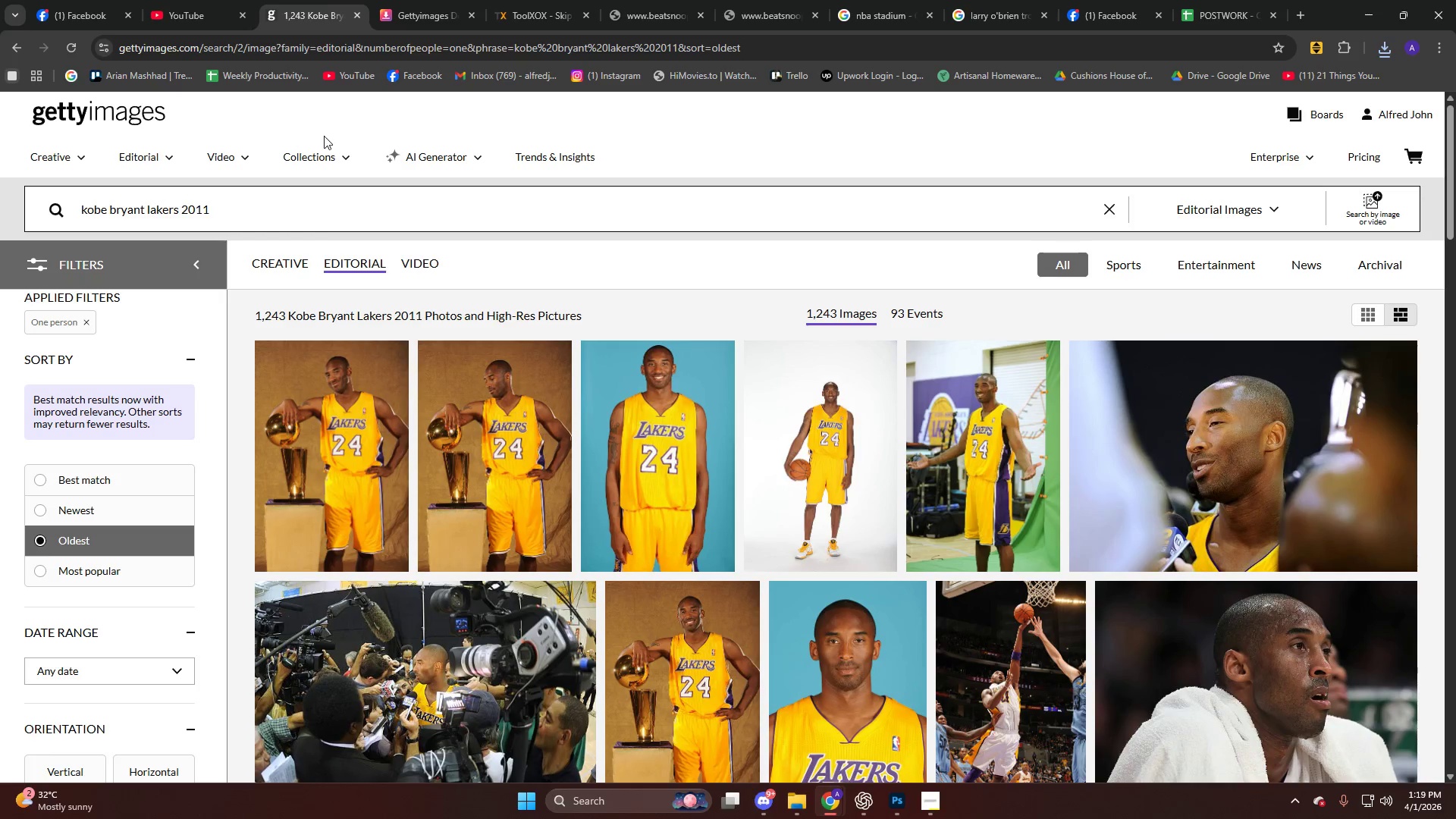 
scroll: coordinate [366, 194], scroll_direction: down, amount: 9.0
 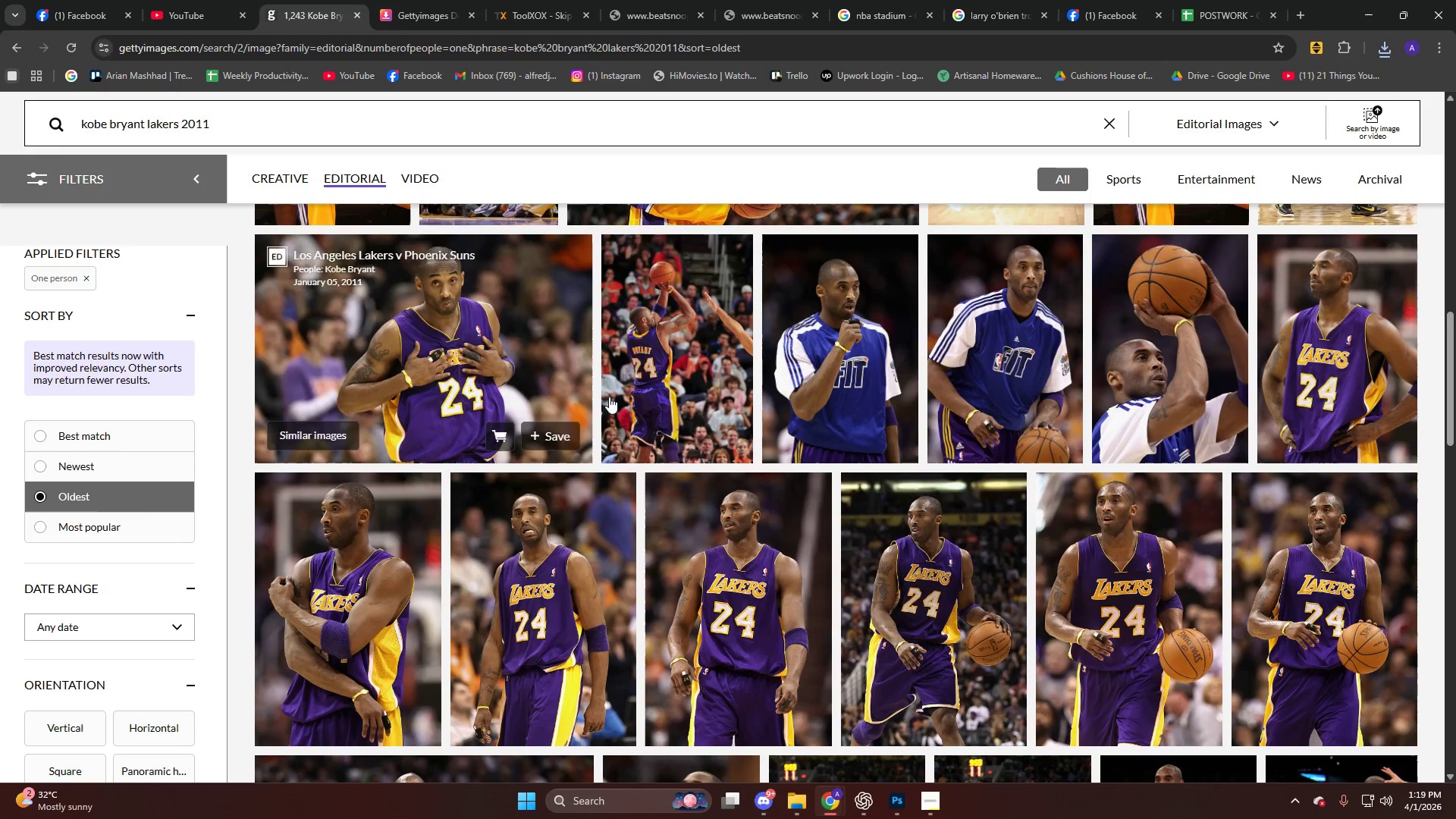 
wait(6.14)
 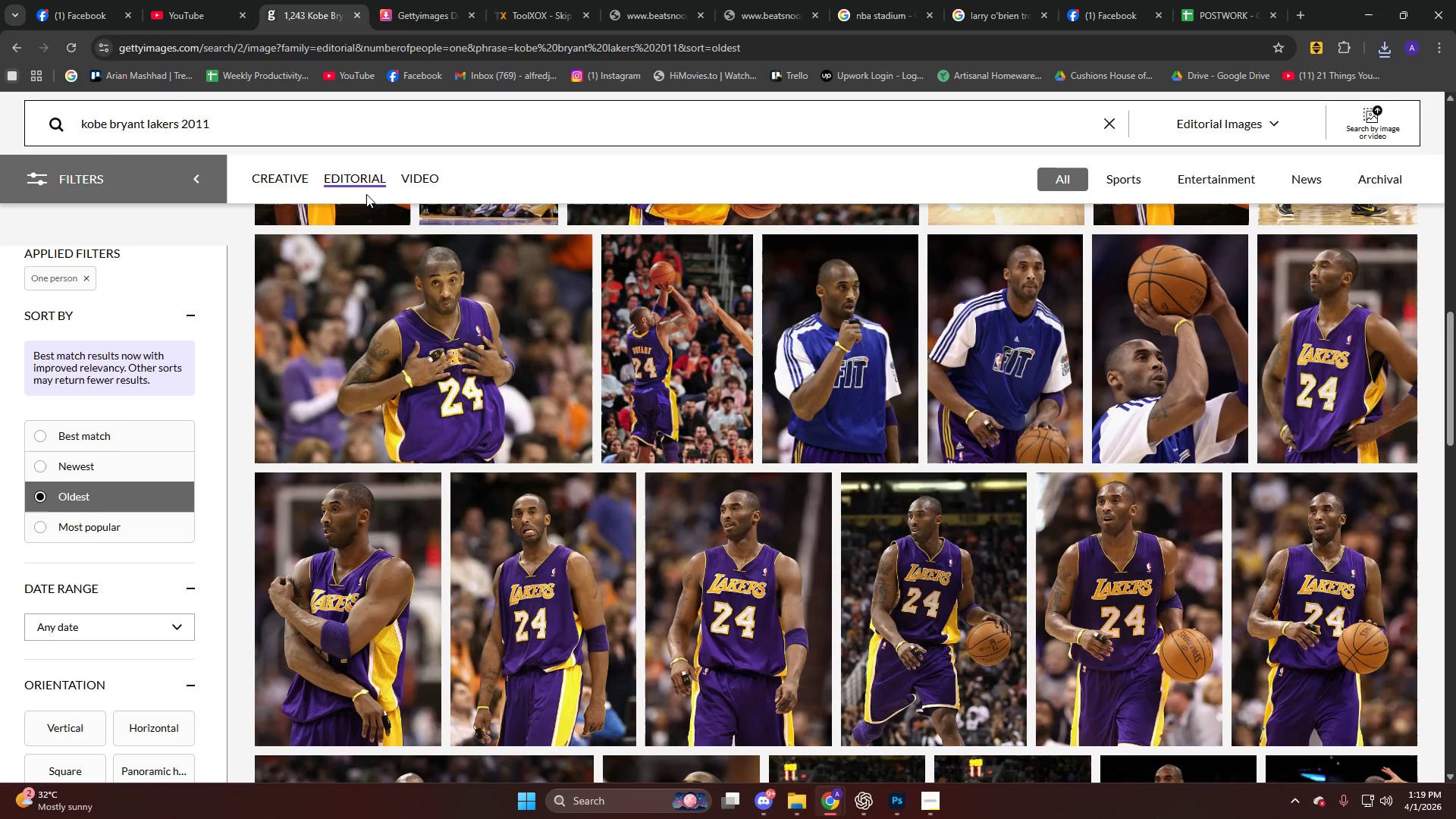 
left_click([752, 592])
 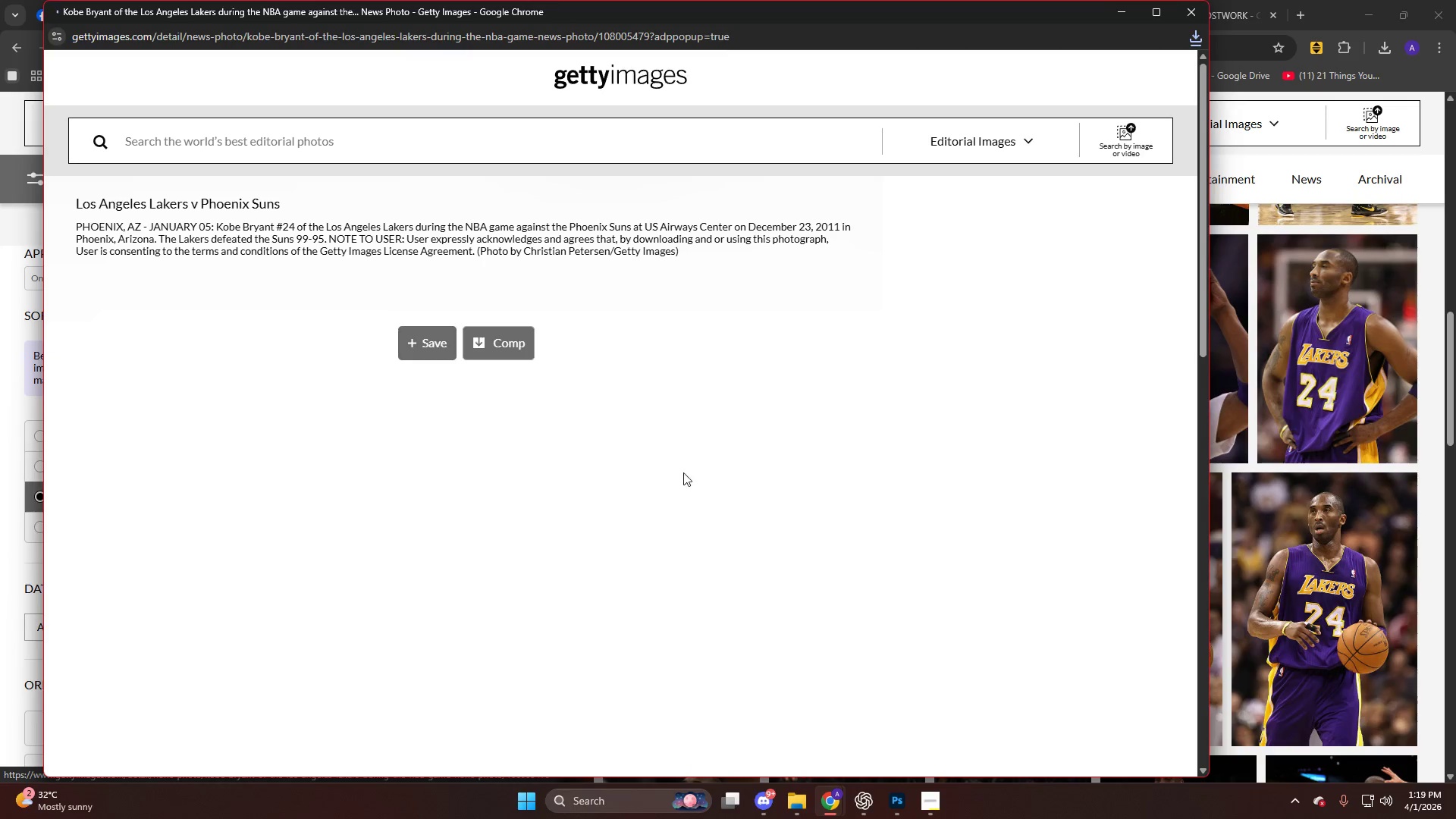 
scroll: coordinate [560, 353], scroll_direction: down, amount: 4.0
 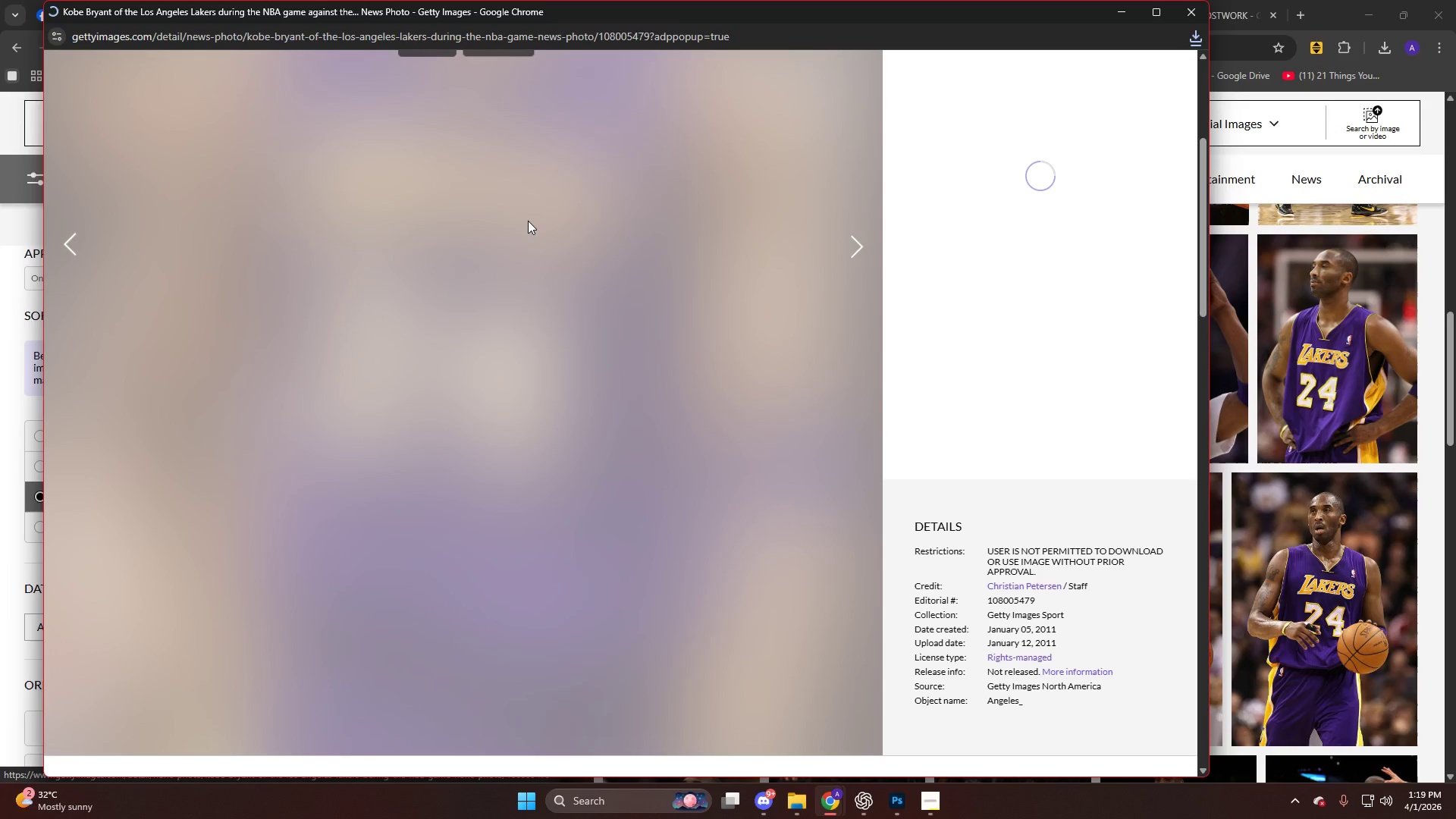 
double_click([528, 221])
 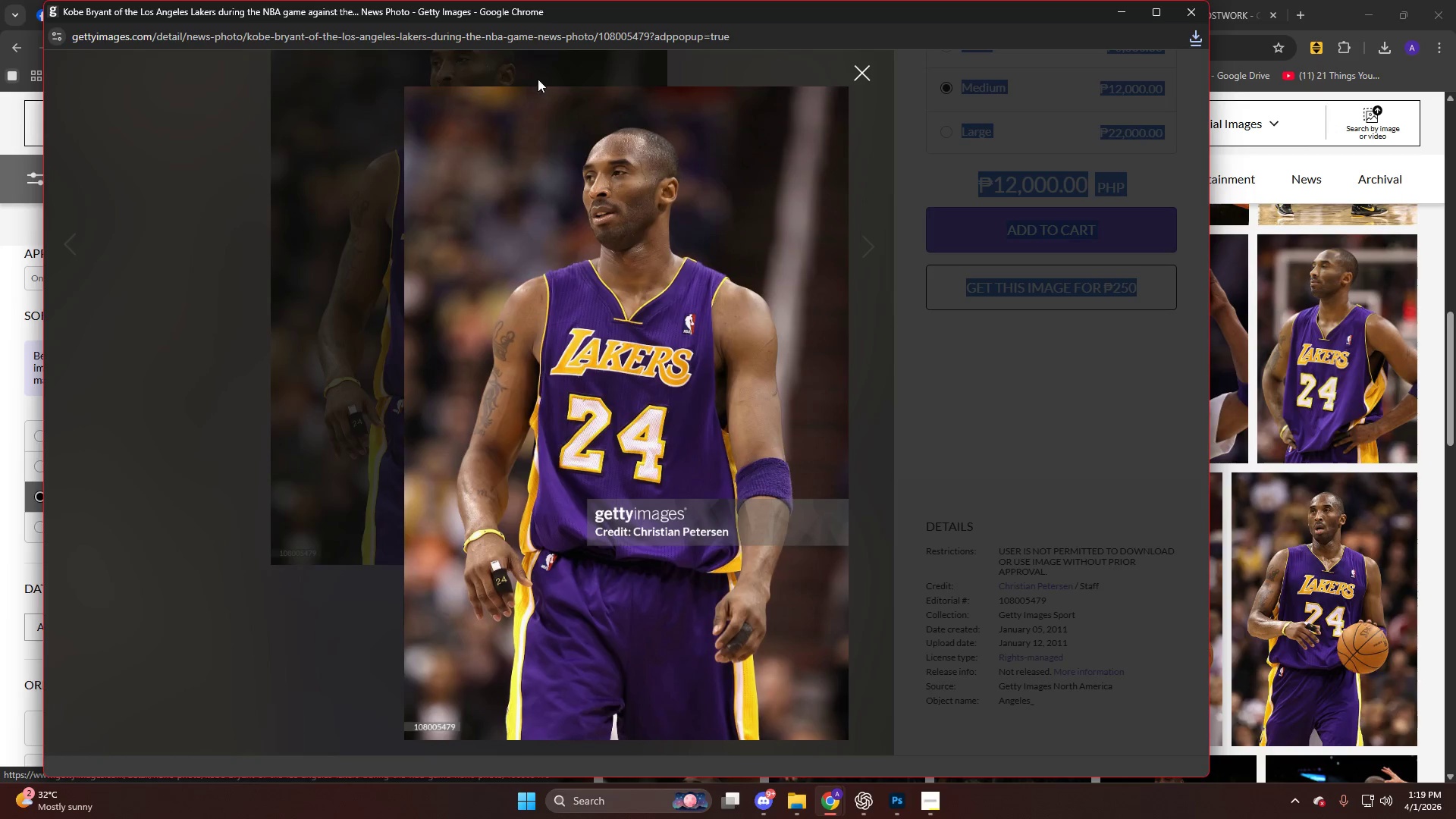 
left_click([532, 44])
 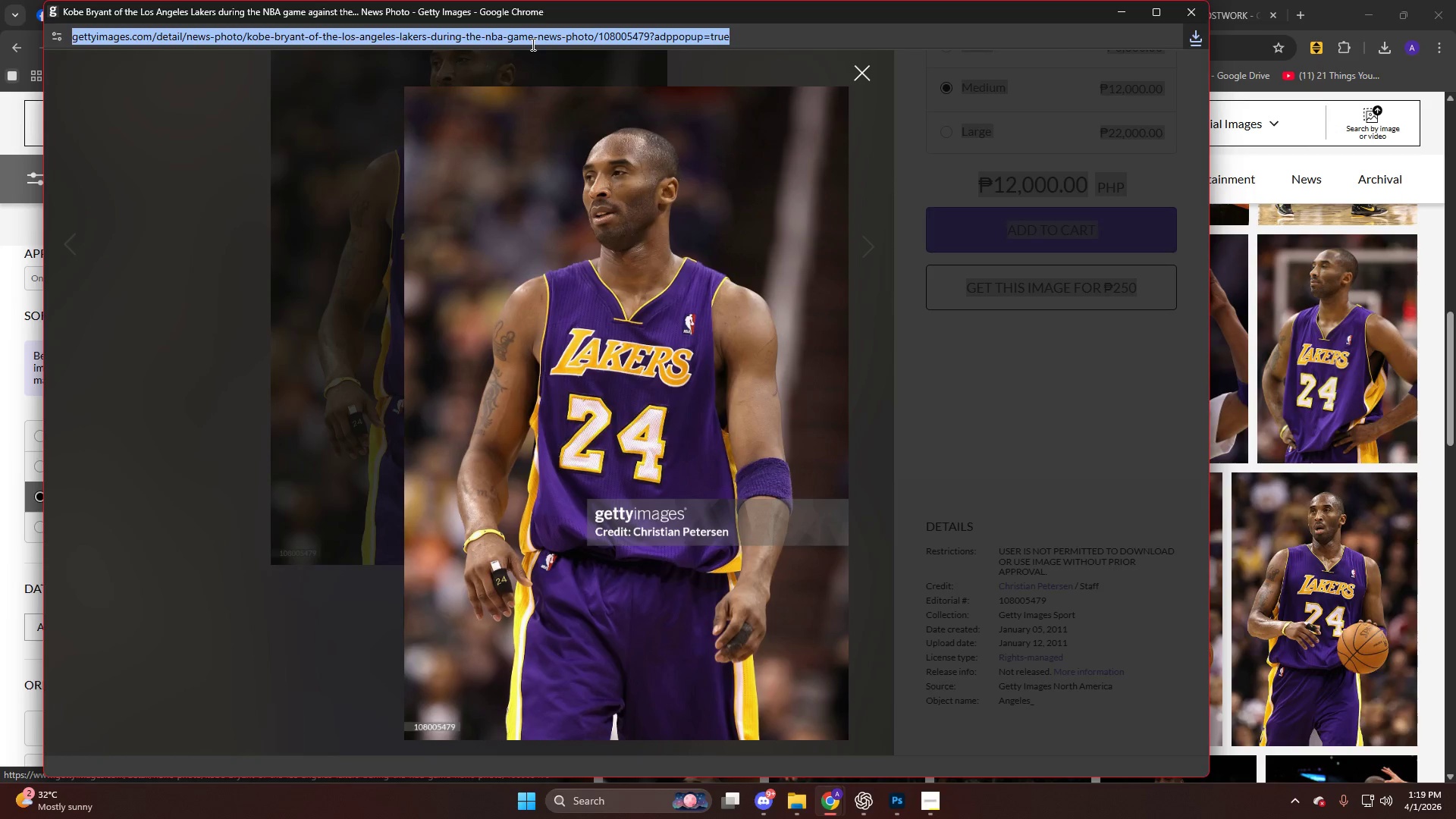 
key(Control+C)
 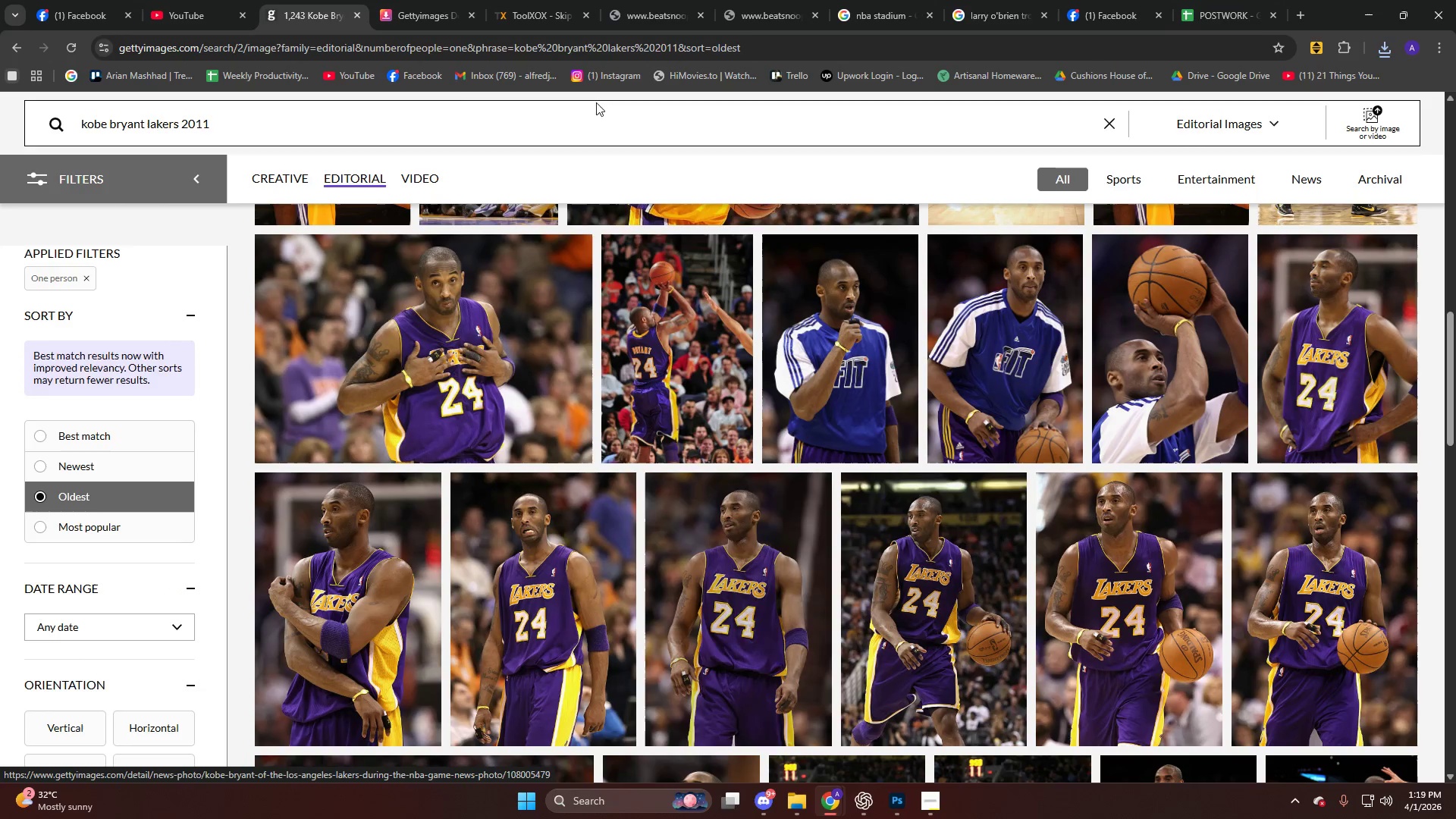 
left_click([260, 124])
 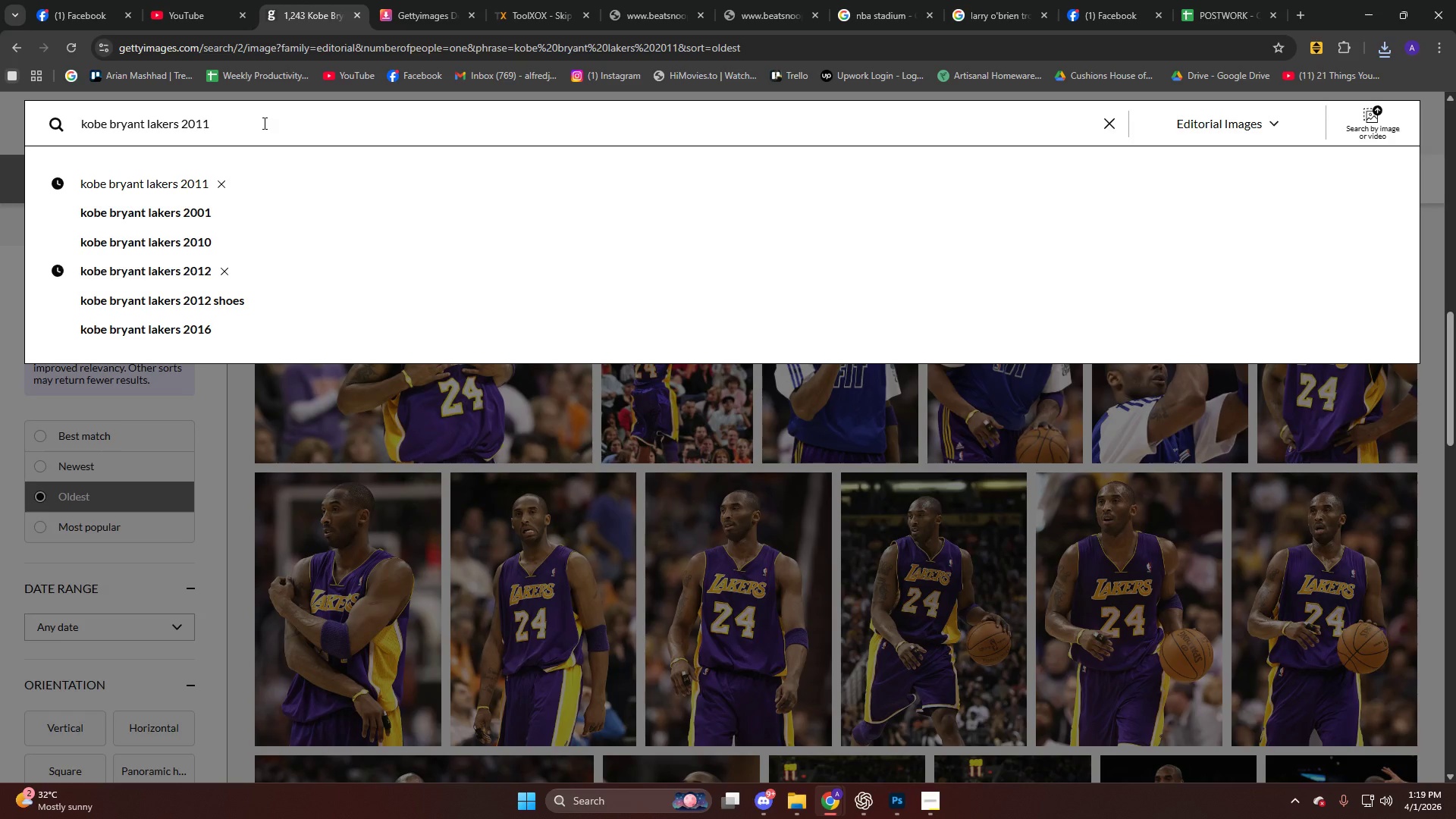 
key(Backspace)
 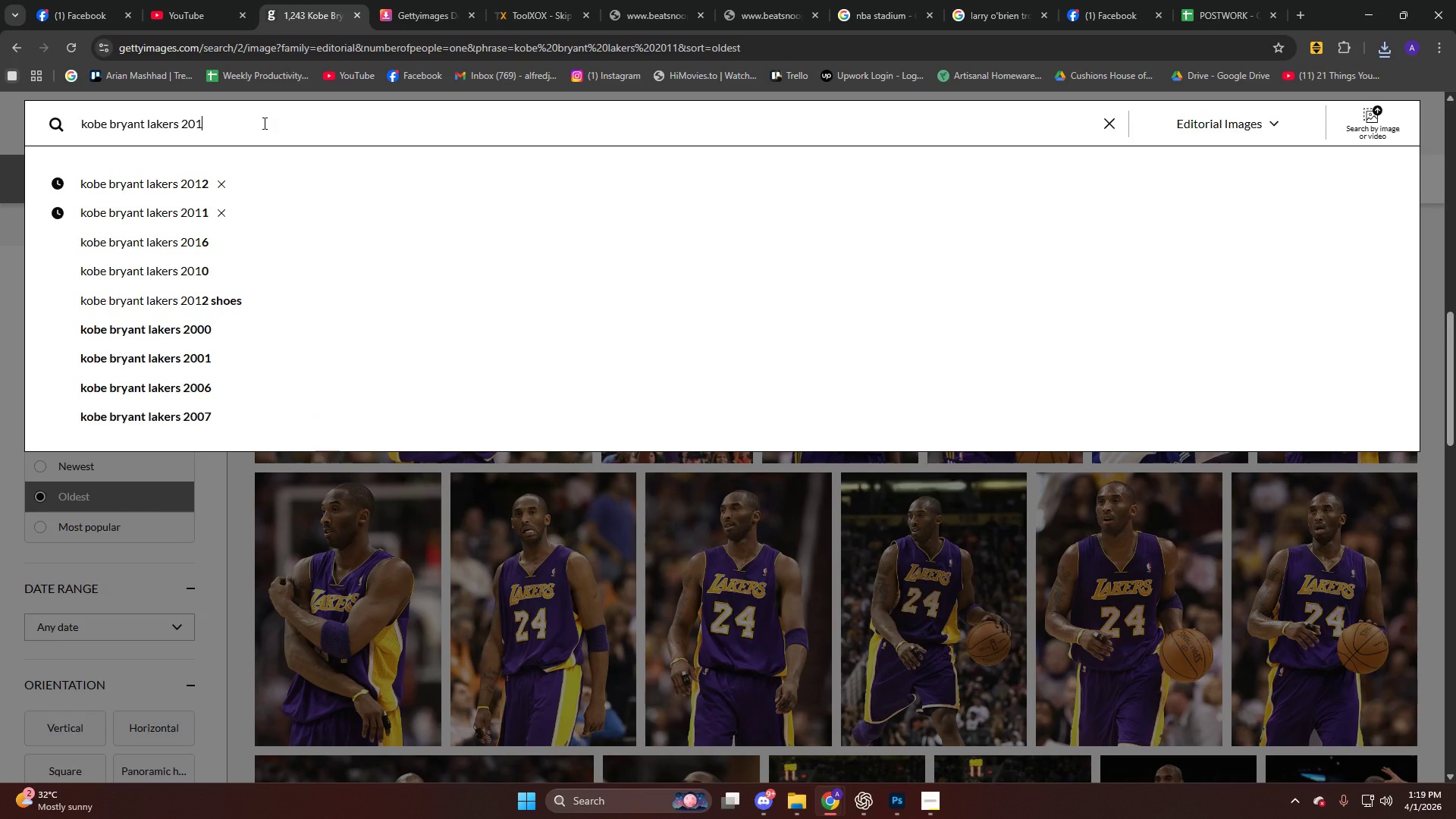 
key(Numpad0)
 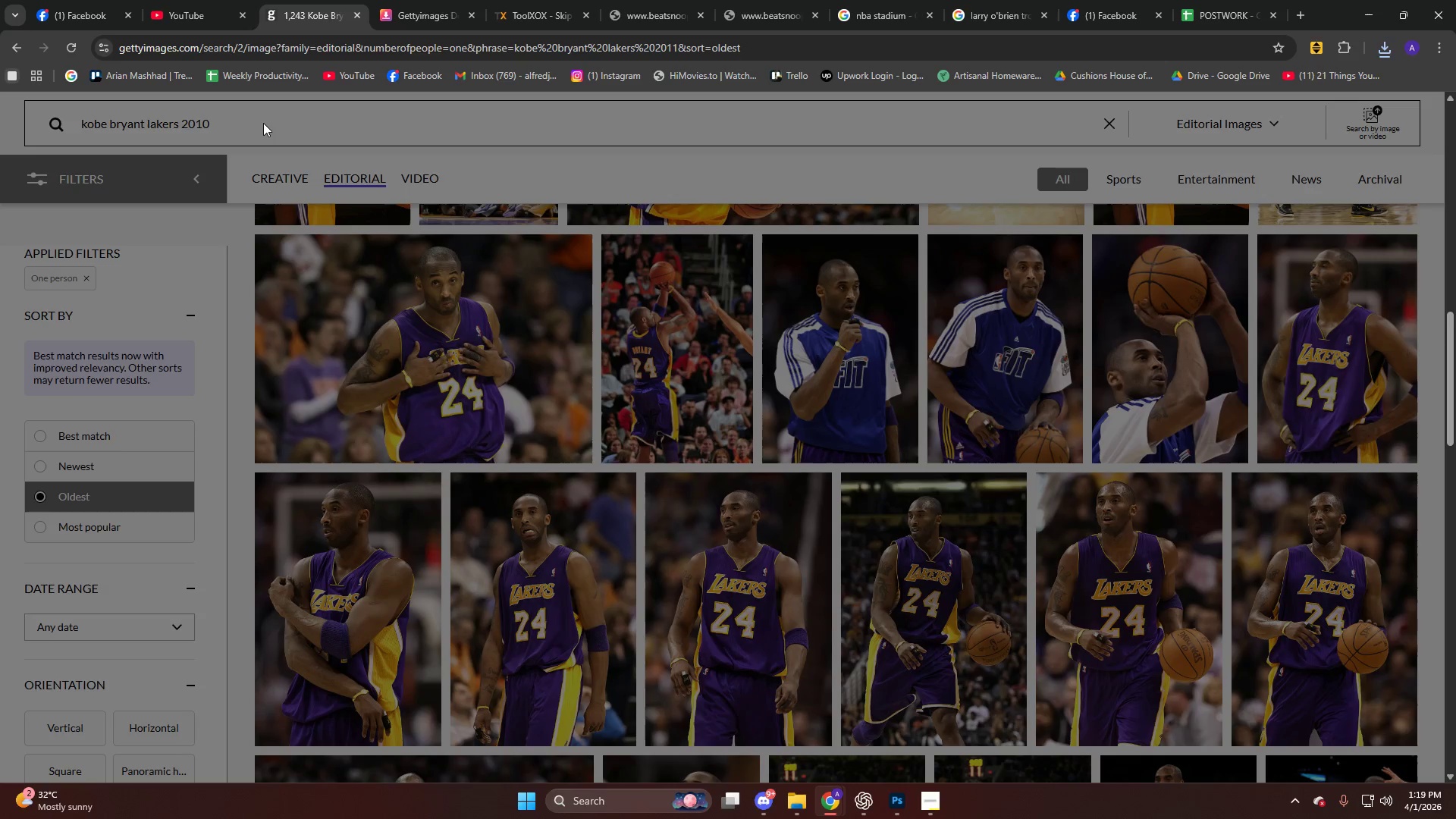 
key(NumpadEnter)
 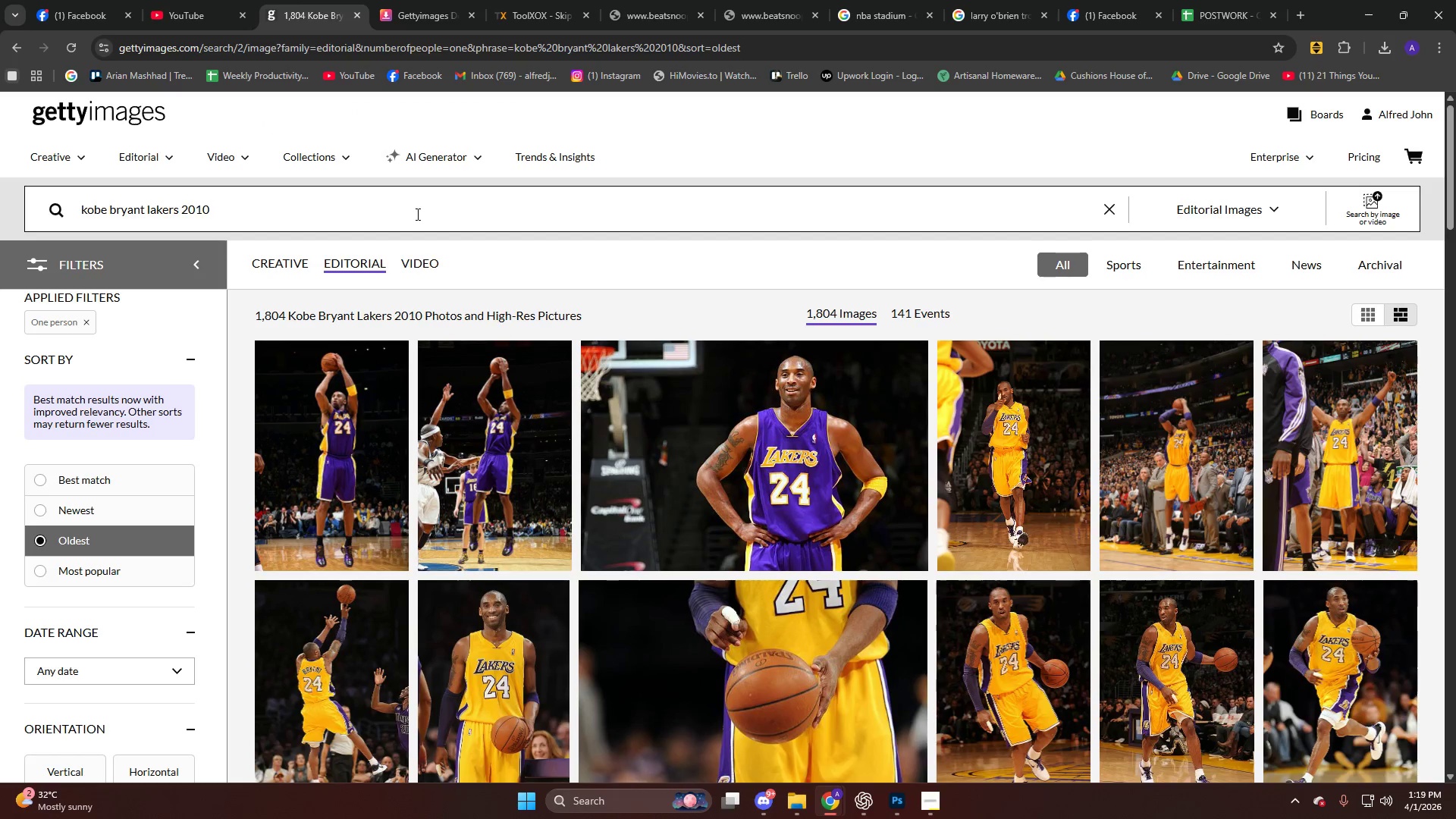 
scroll: coordinate [559, 389], scroll_direction: down, amount: 24.0
 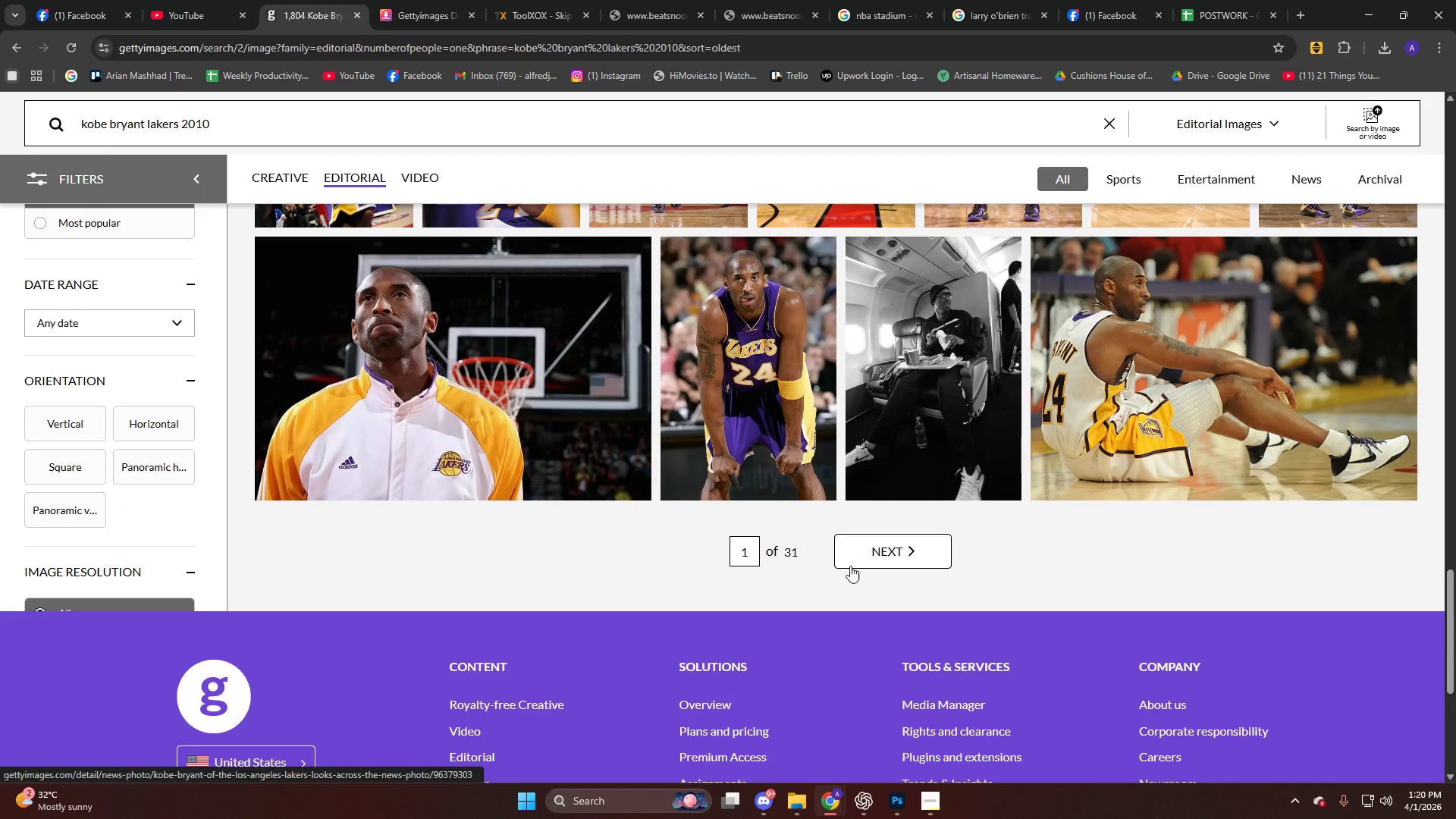 
left_click([876, 546])
 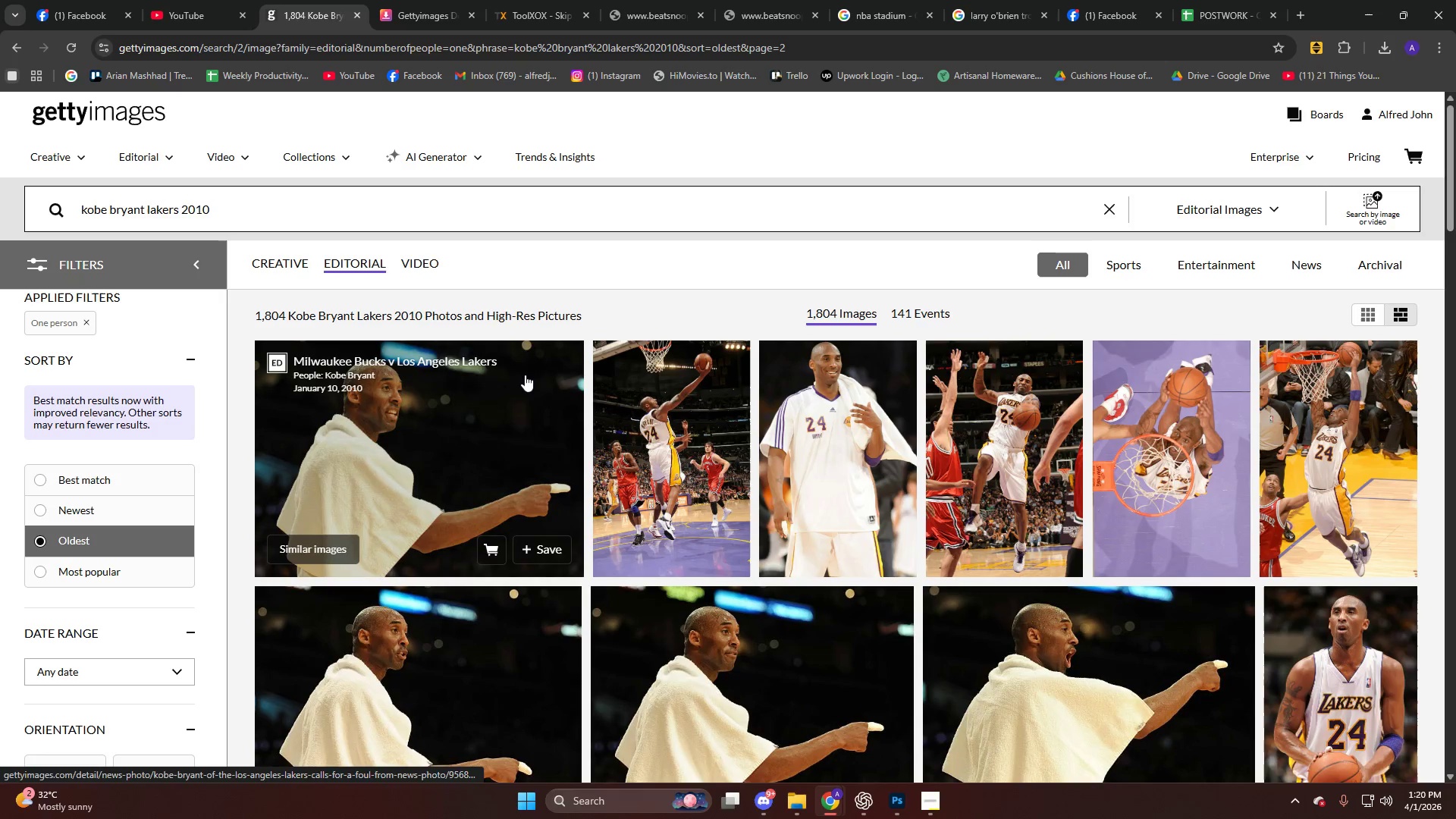 
scroll: coordinate [524, 374], scroll_direction: down, amount: 17.0
 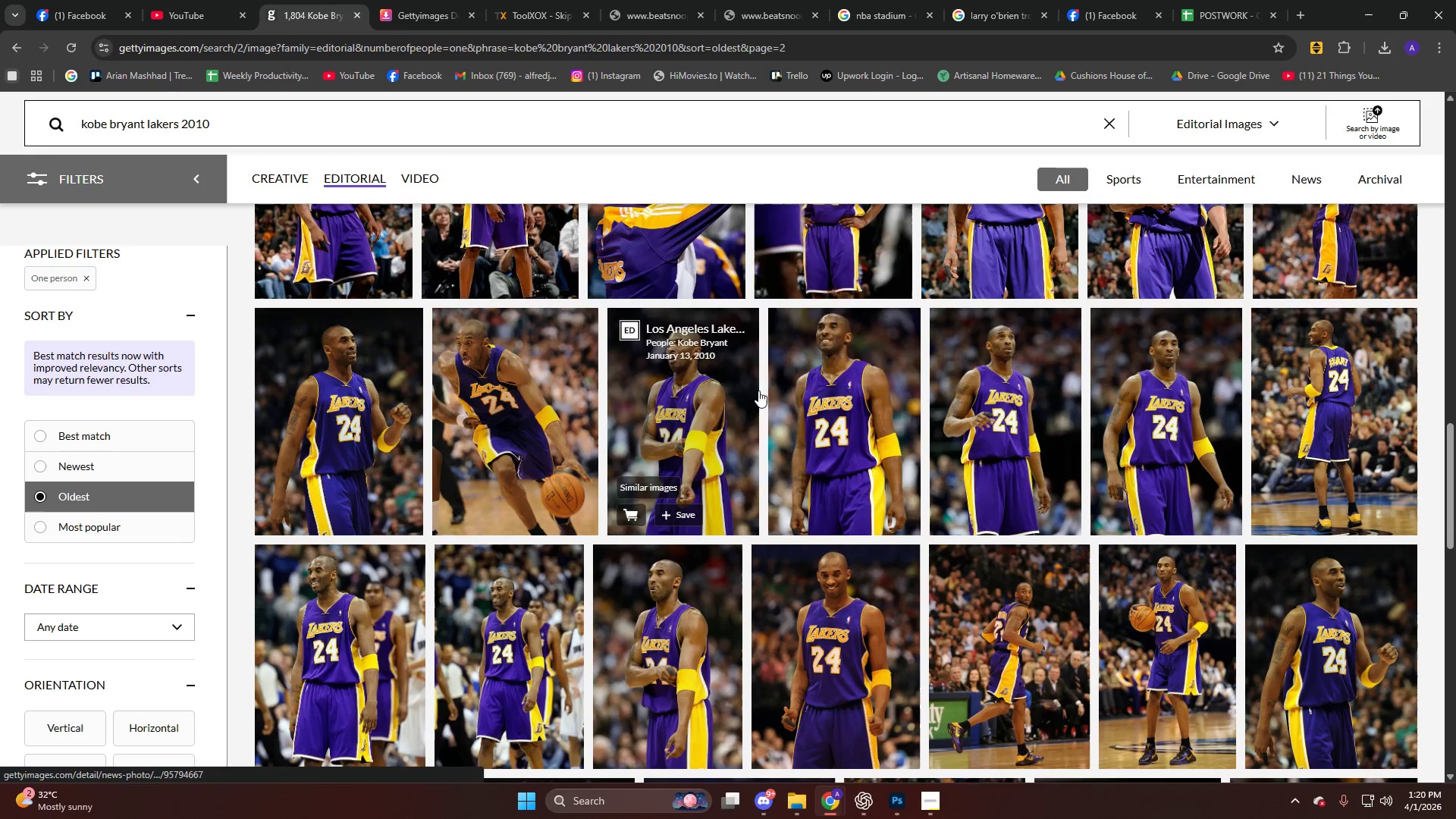 
left_click([829, 412])
 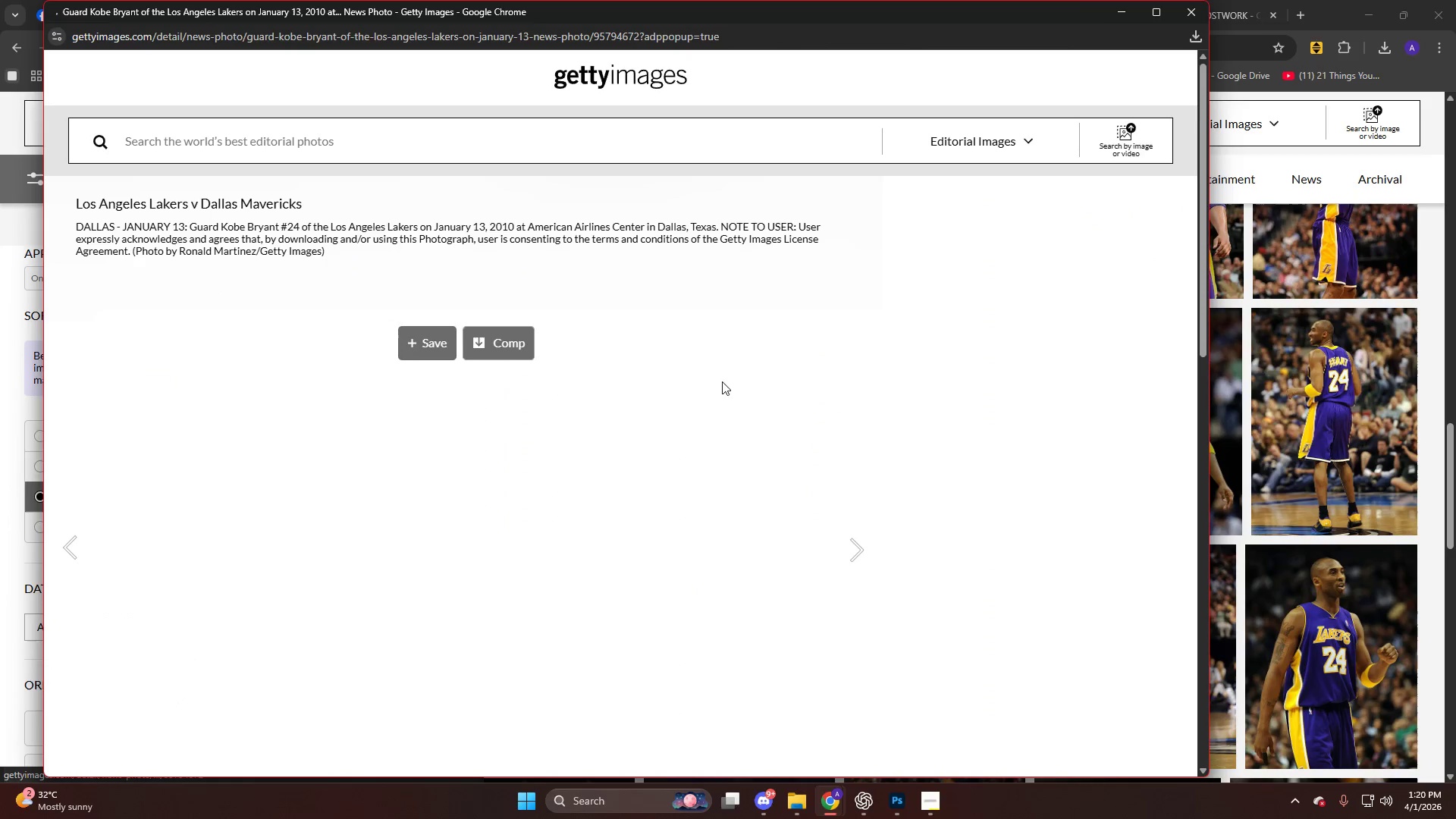 
scroll: coordinate [465, 359], scroll_direction: down, amount: 3.0
 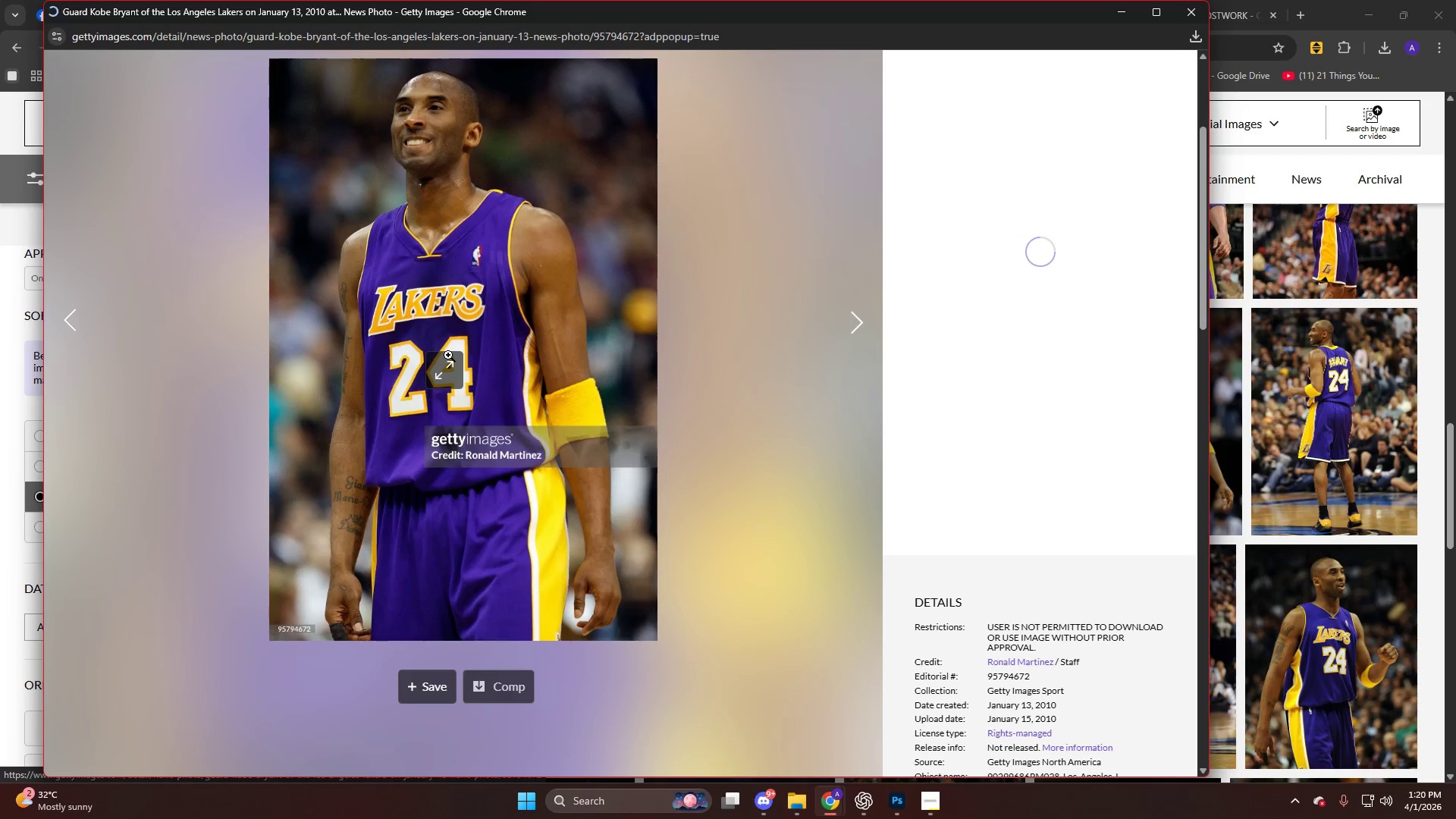 
left_click([448, 355])
 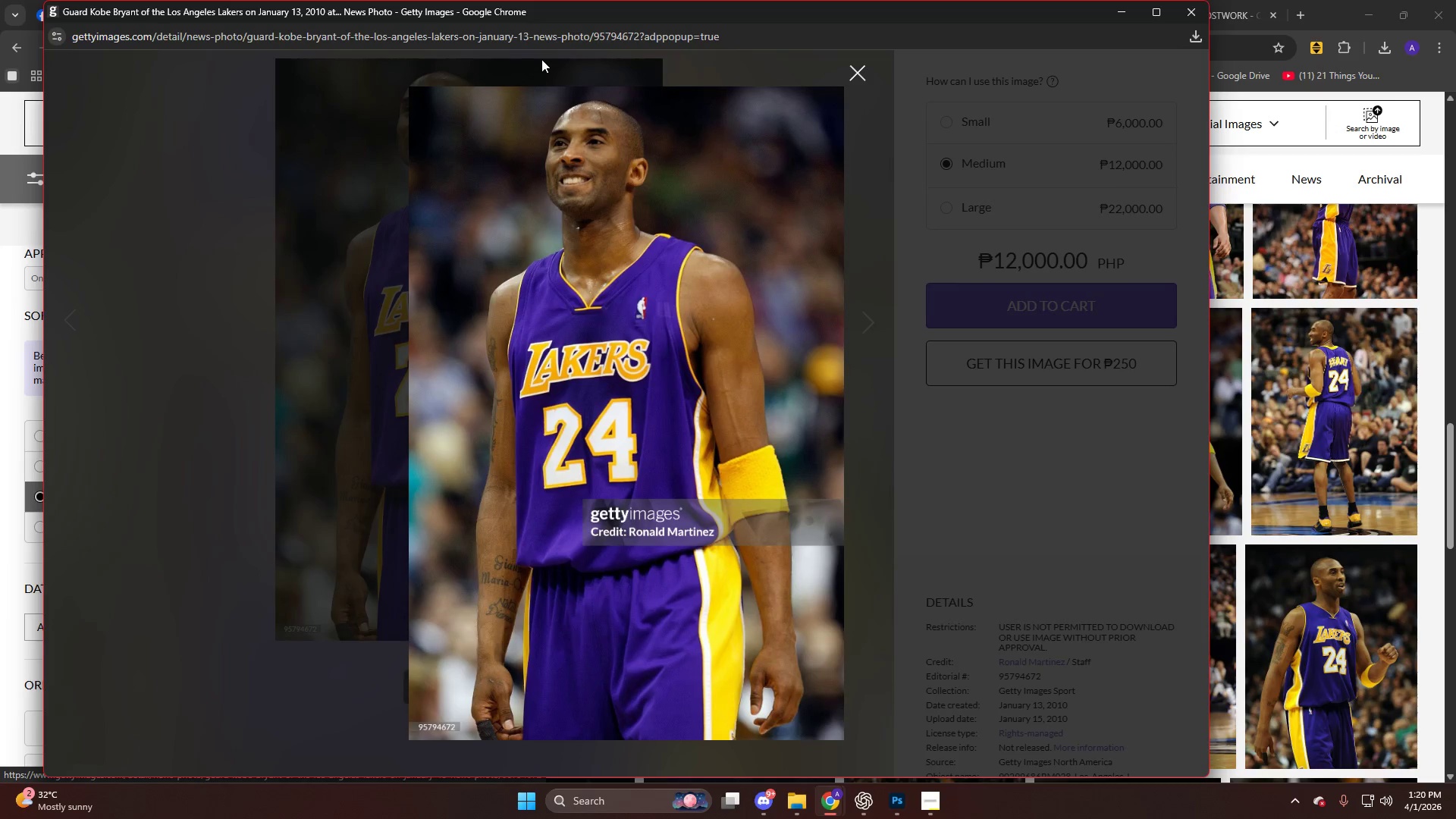 
left_click([553, 33])
 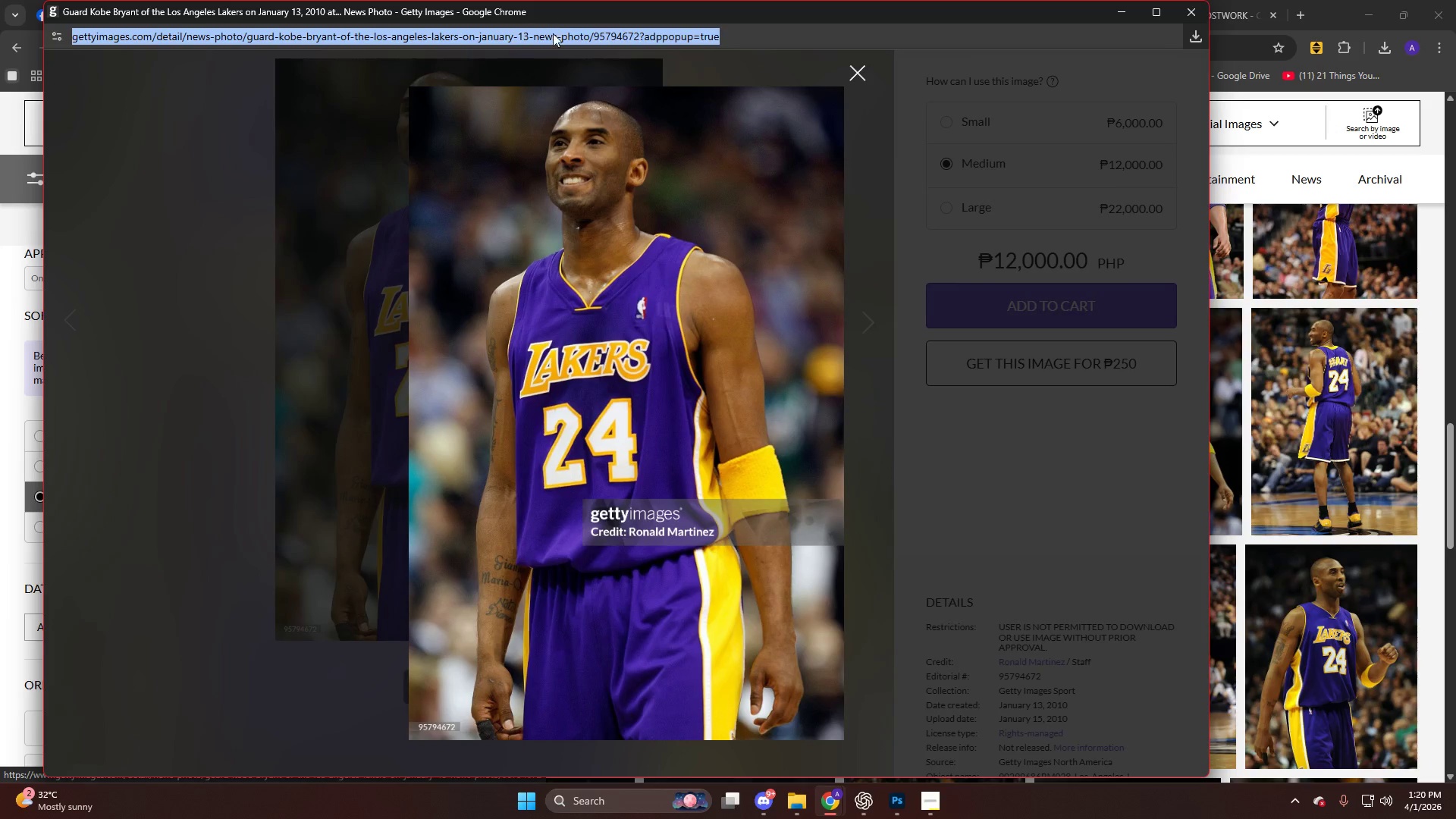 
key(Control+C)
 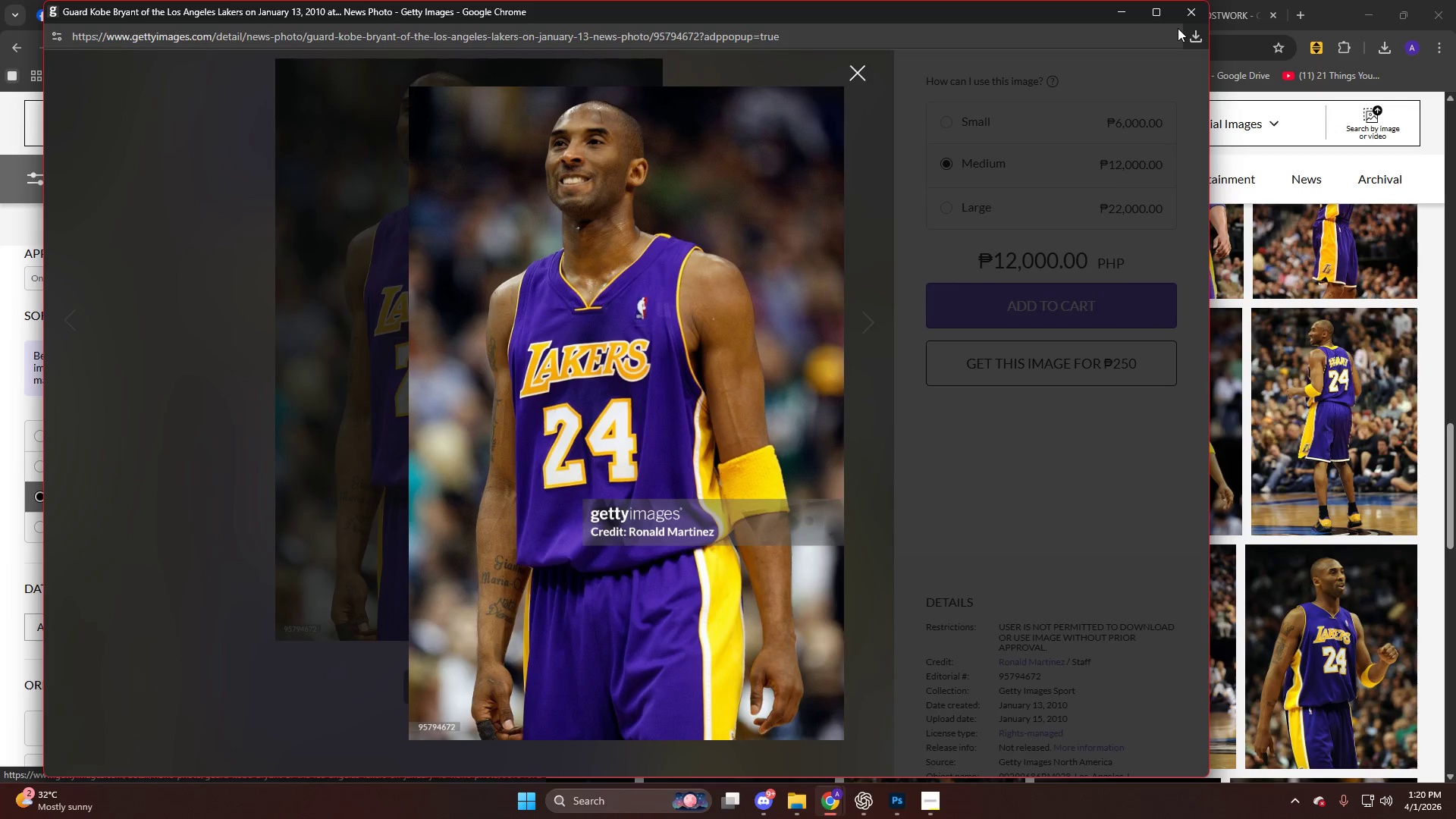 
double_click([1189, 8])
 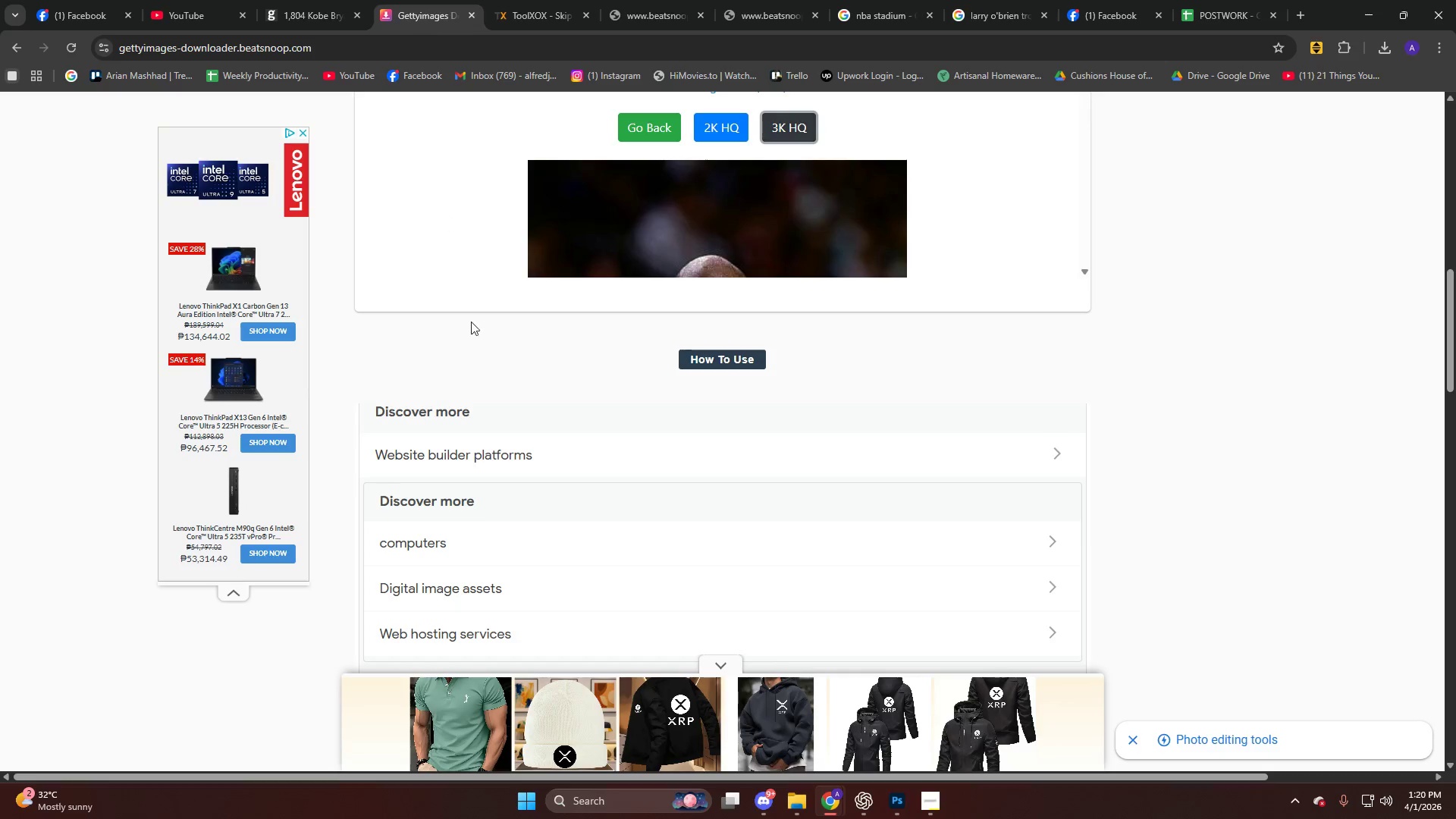 
scroll: coordinate [224, 227], scroll_direction: up, amount: 4.0
 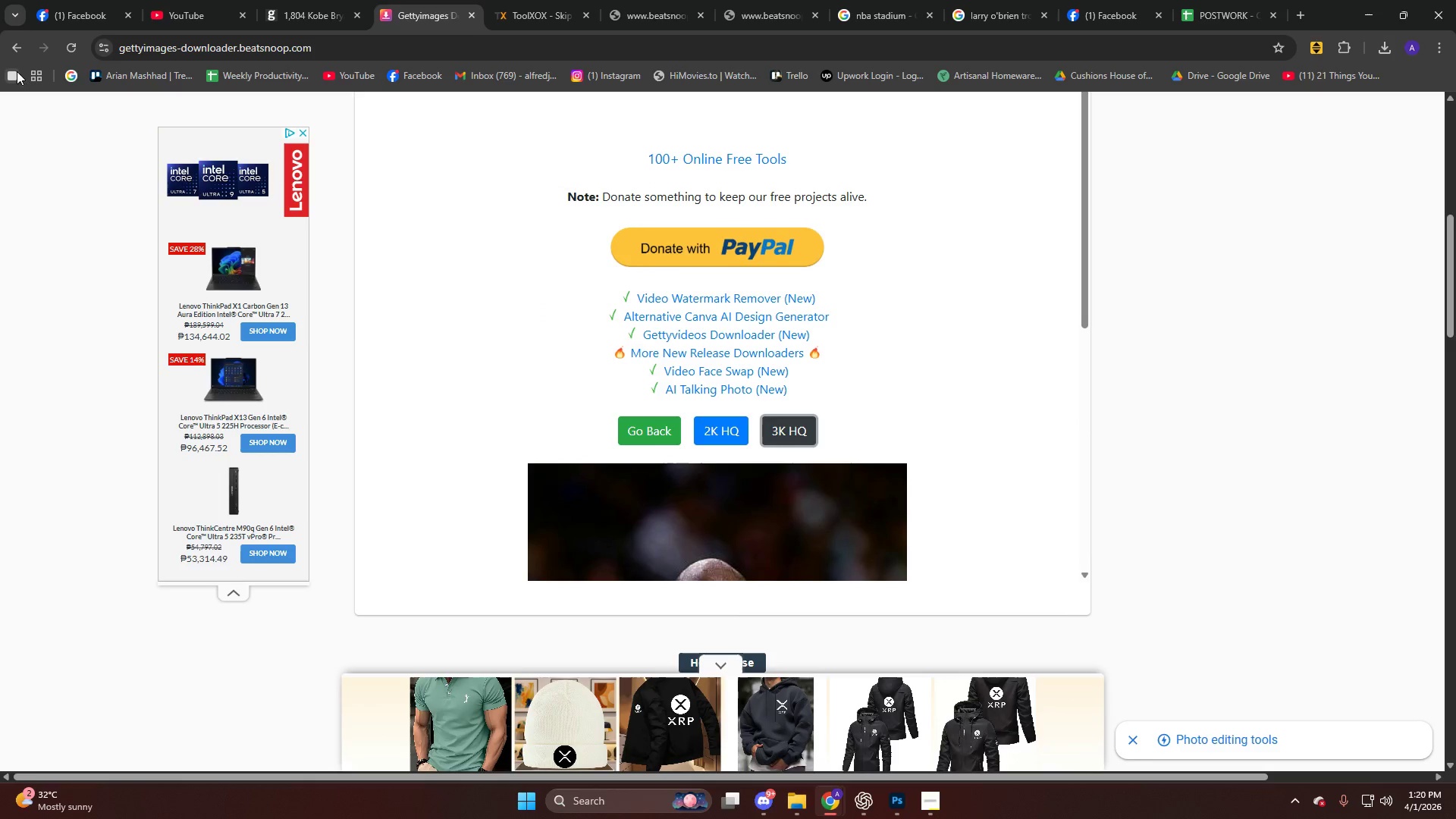 
left_click([12, 47])
 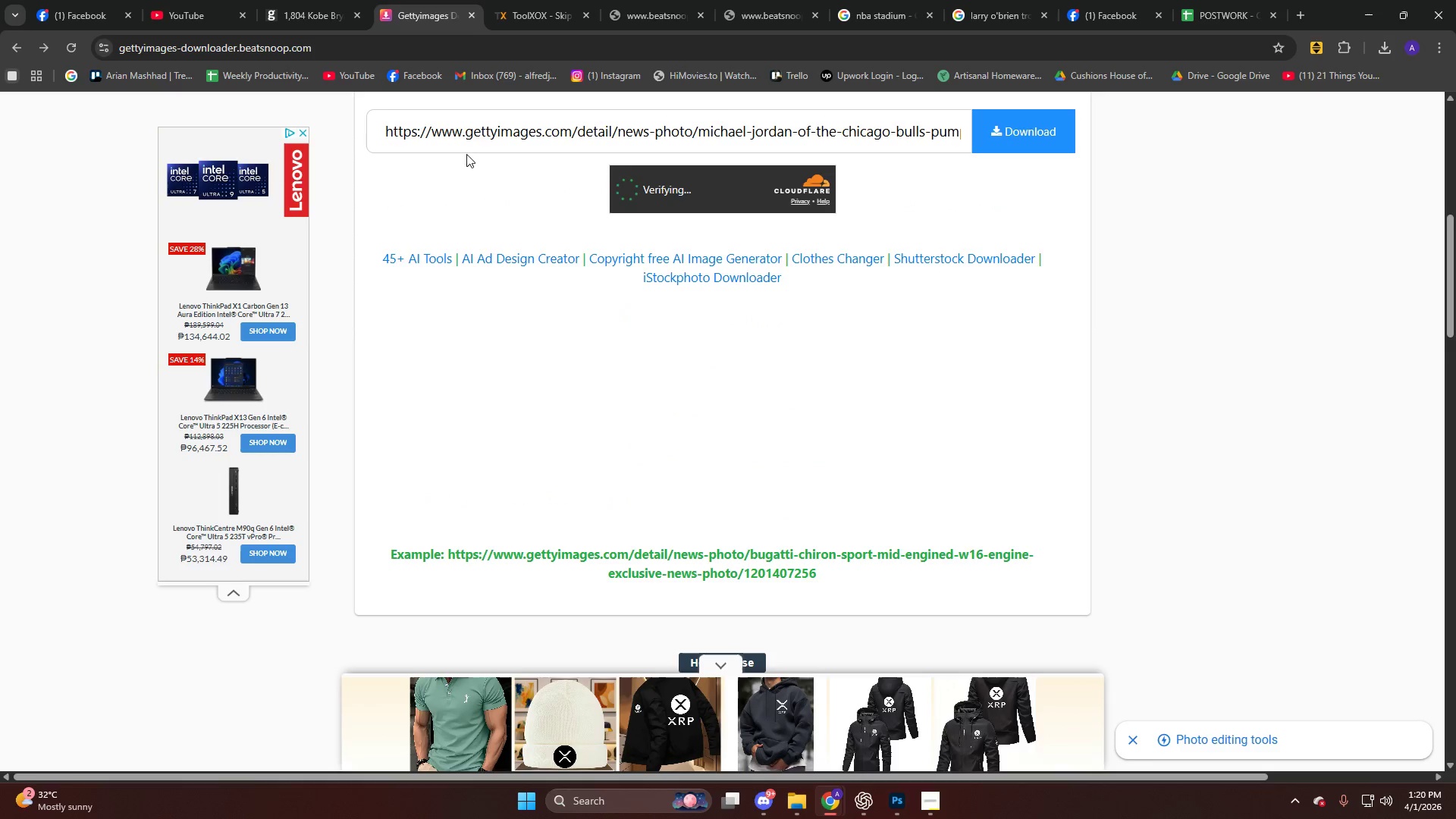 
double_click([470, 143])
 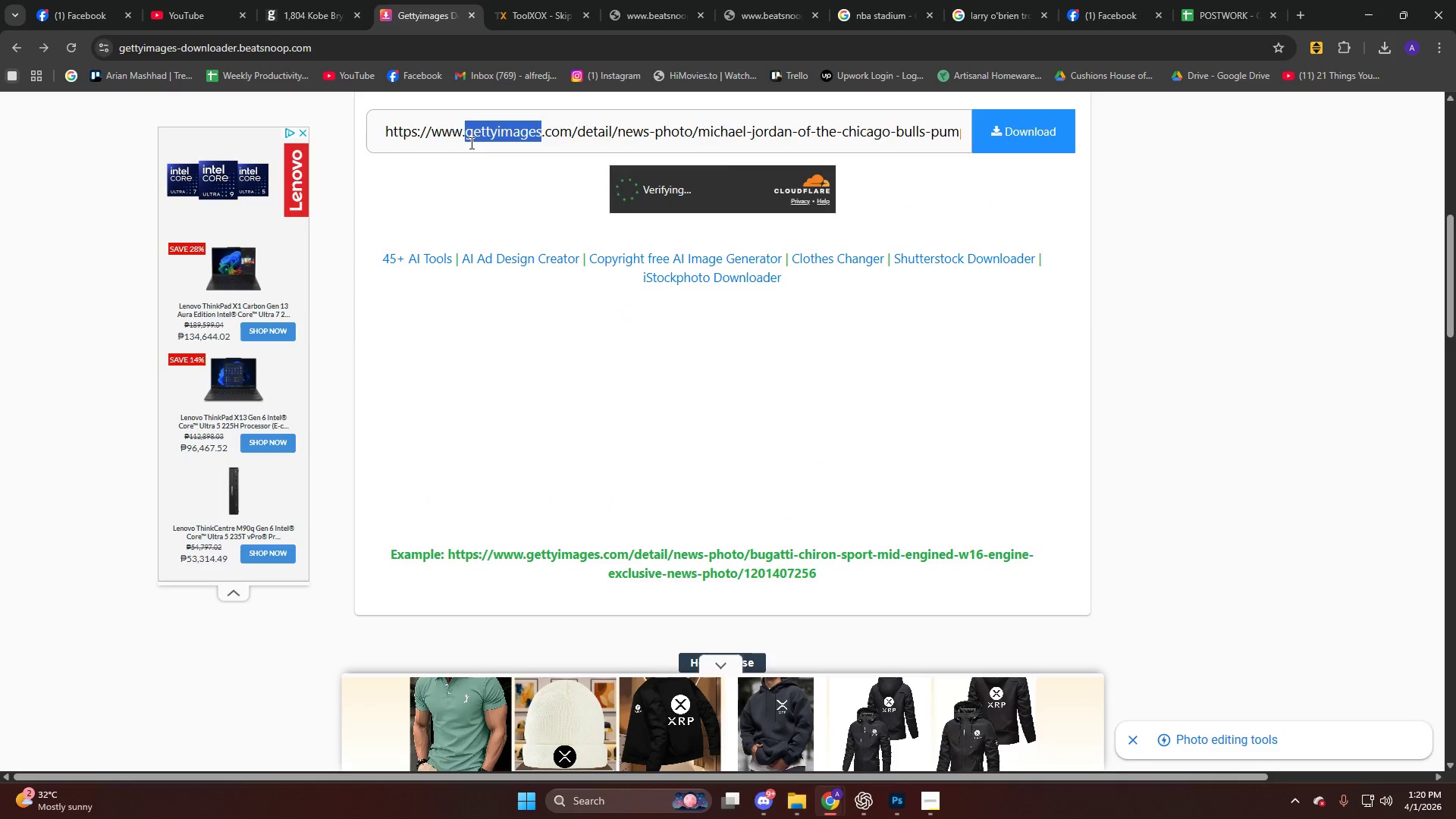 
triple_click([470, 143])
 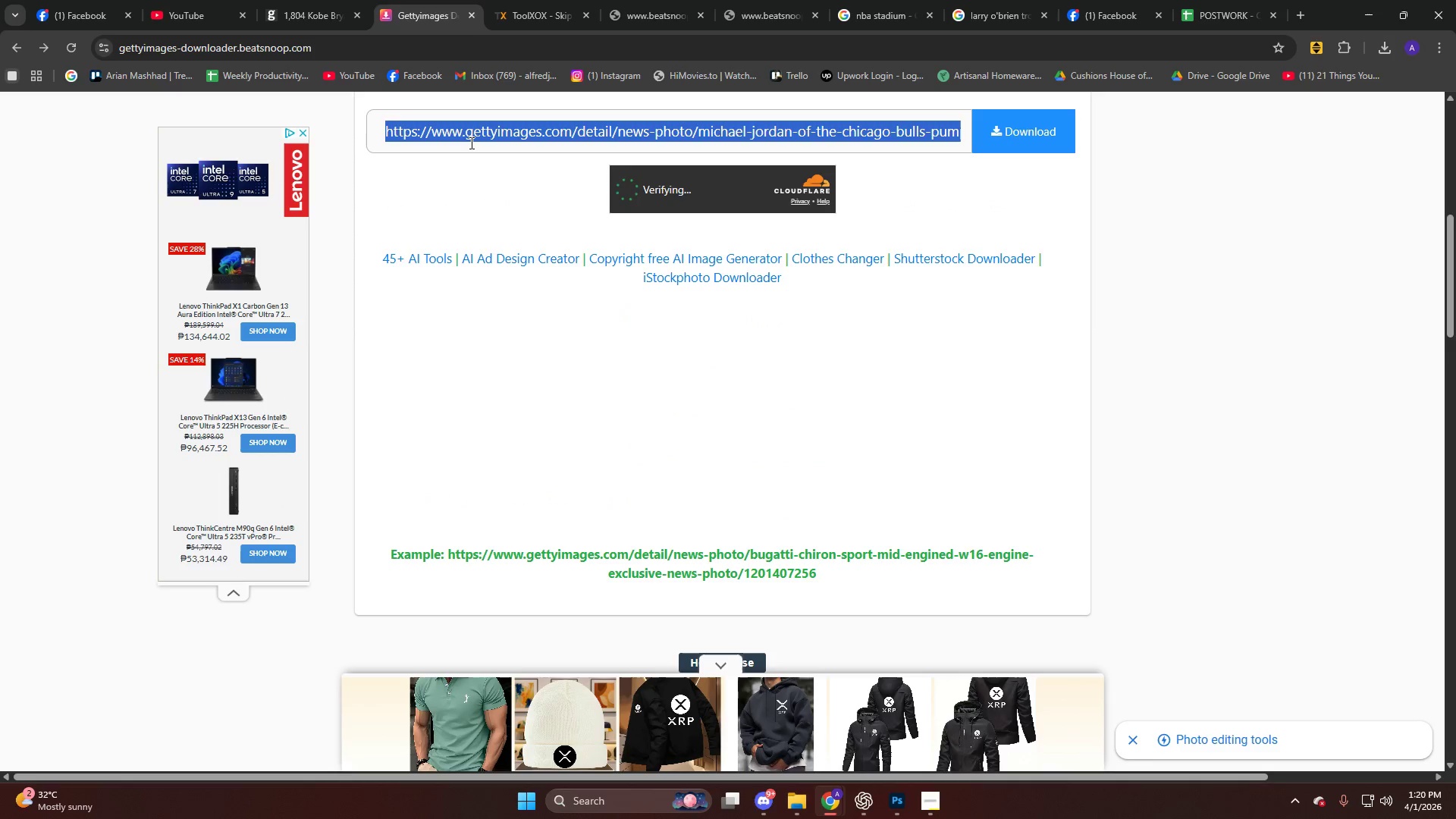 
key(Control+V)
 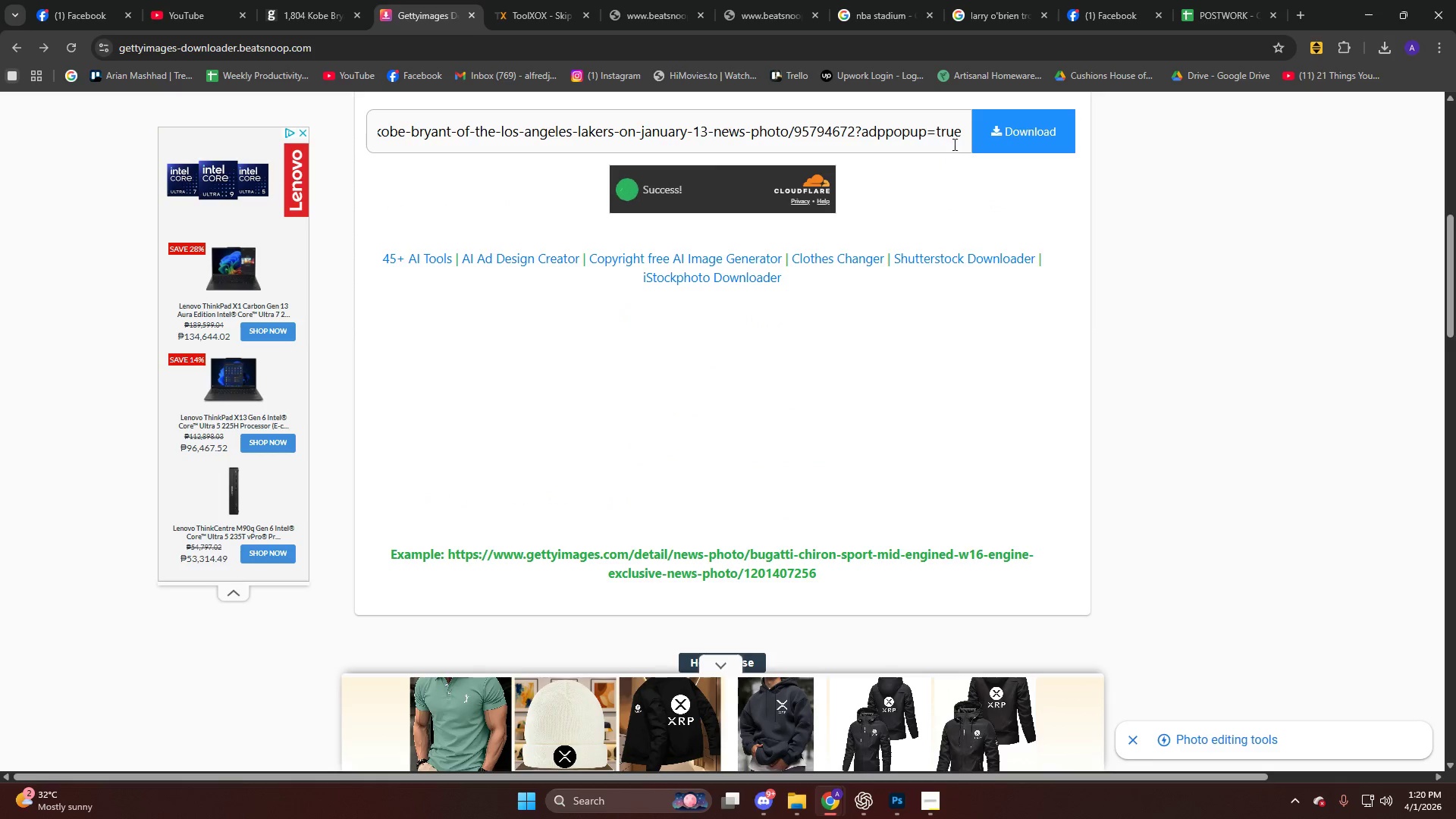 
left_click([989, 139])
 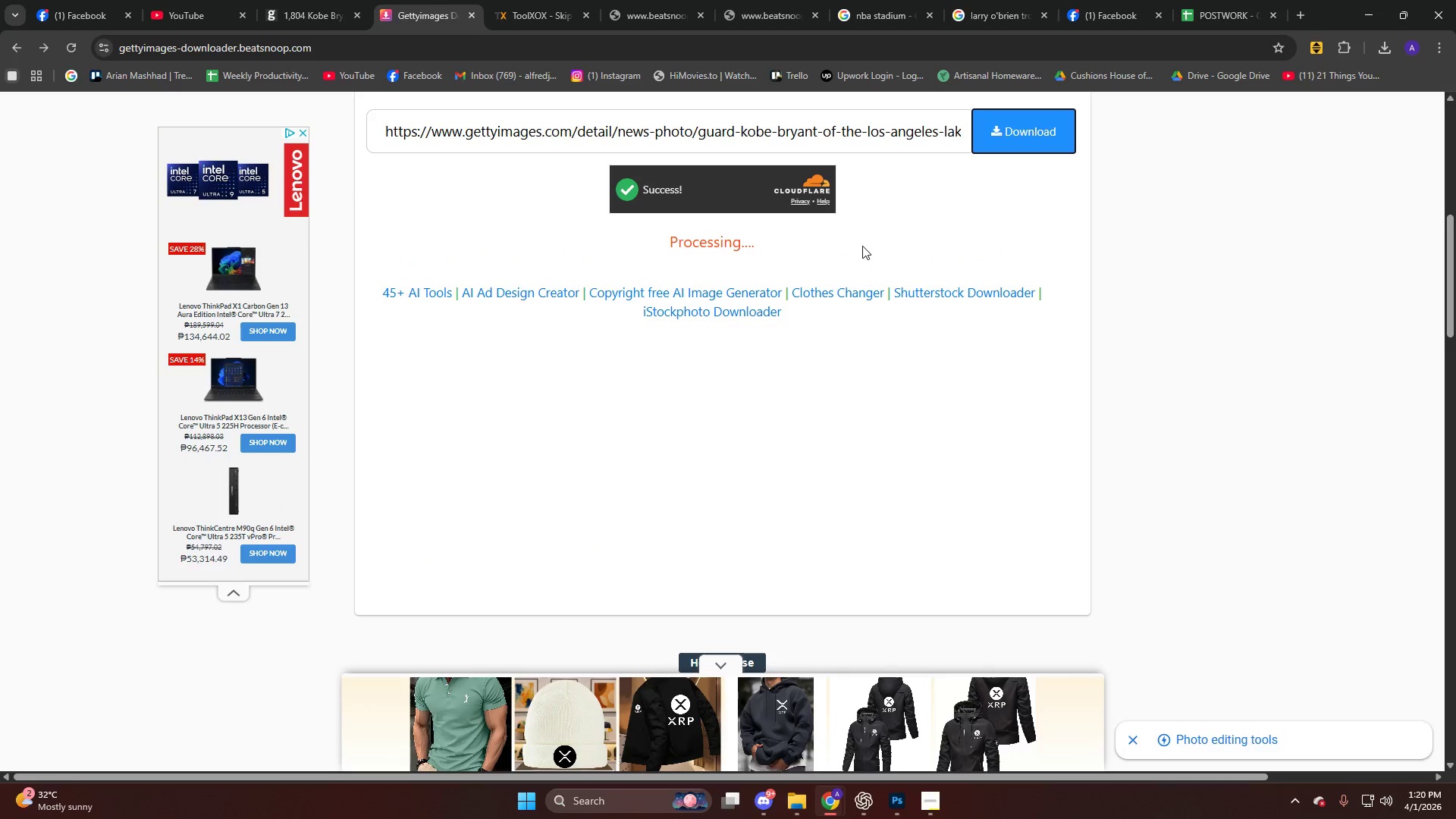 
wait(5.38)
 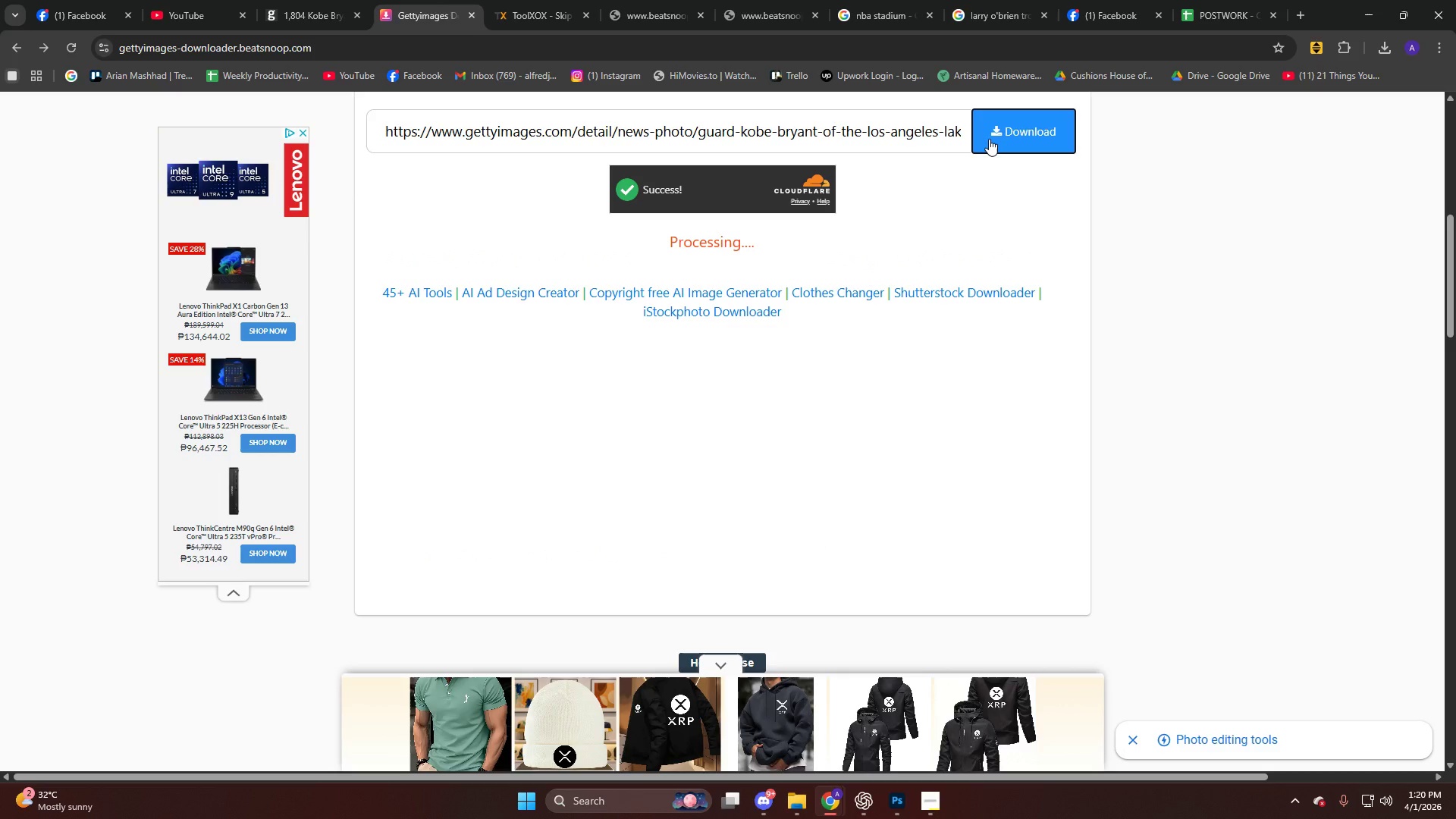 
double_click([129, 15])
 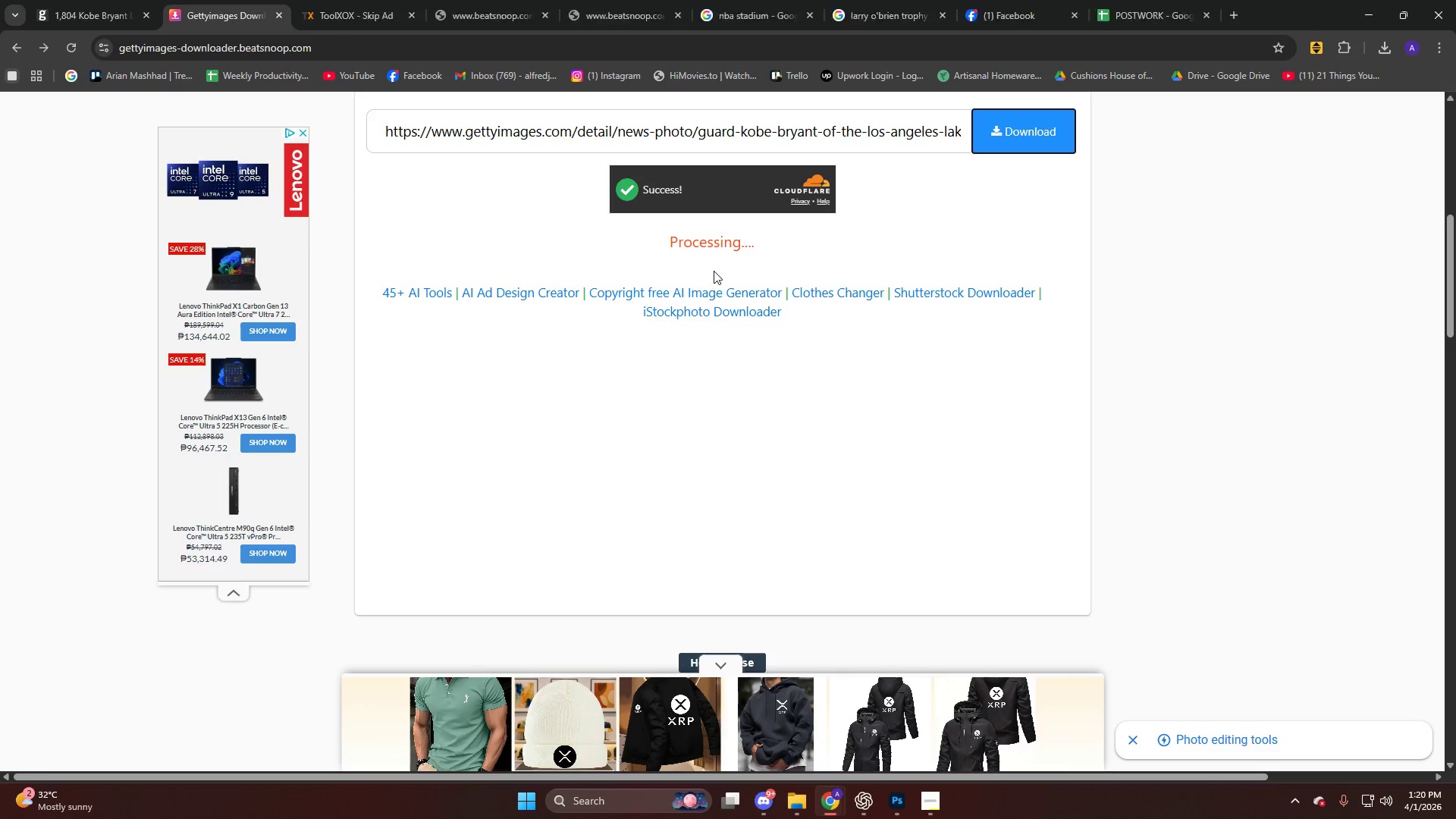 
scroll: coordinate [708, 275], scroll_direction: up, amount: 3.0
 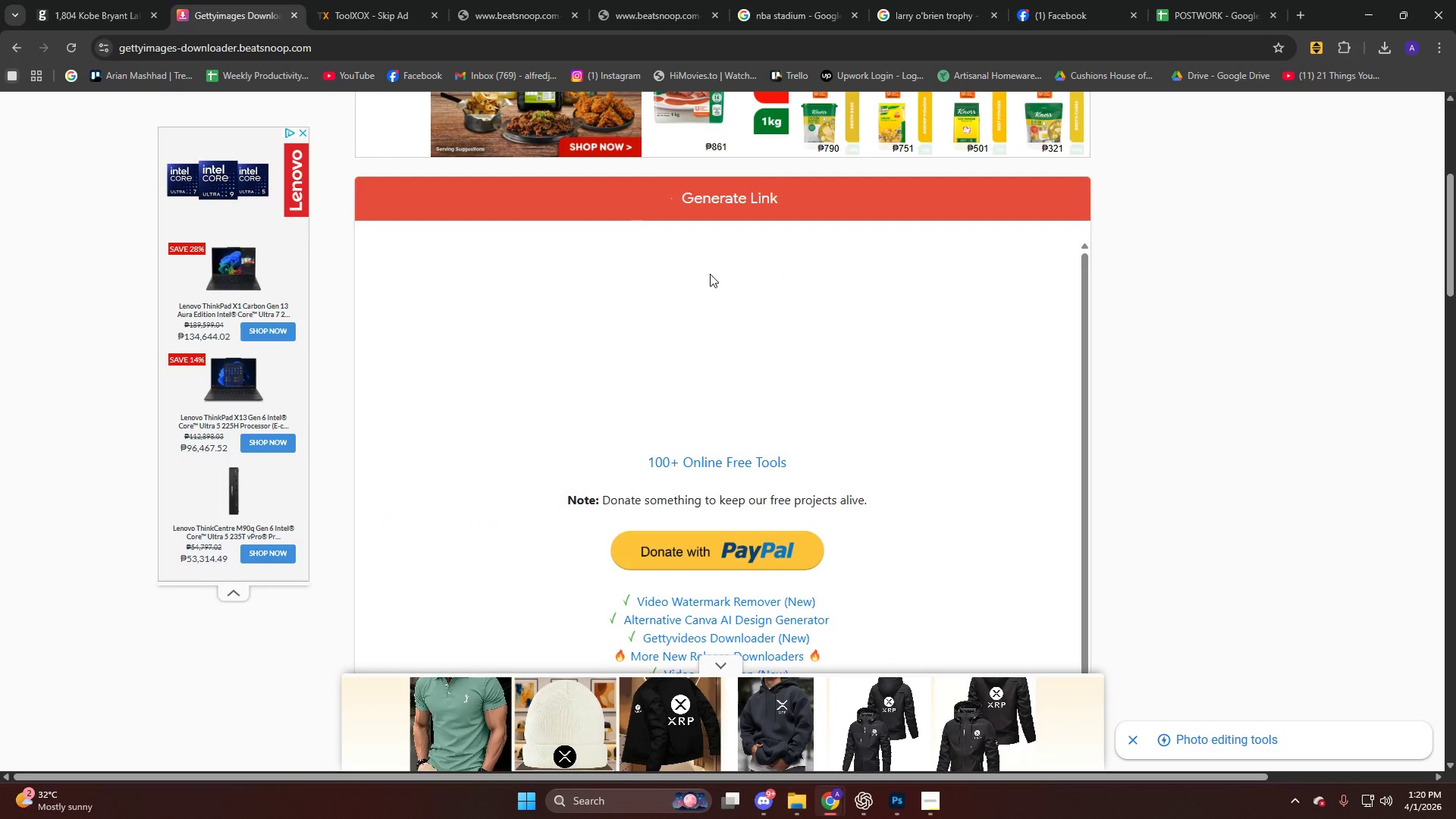 
scroll: coordinate [710, 274], scroll_direction: down, amount: 5.0
 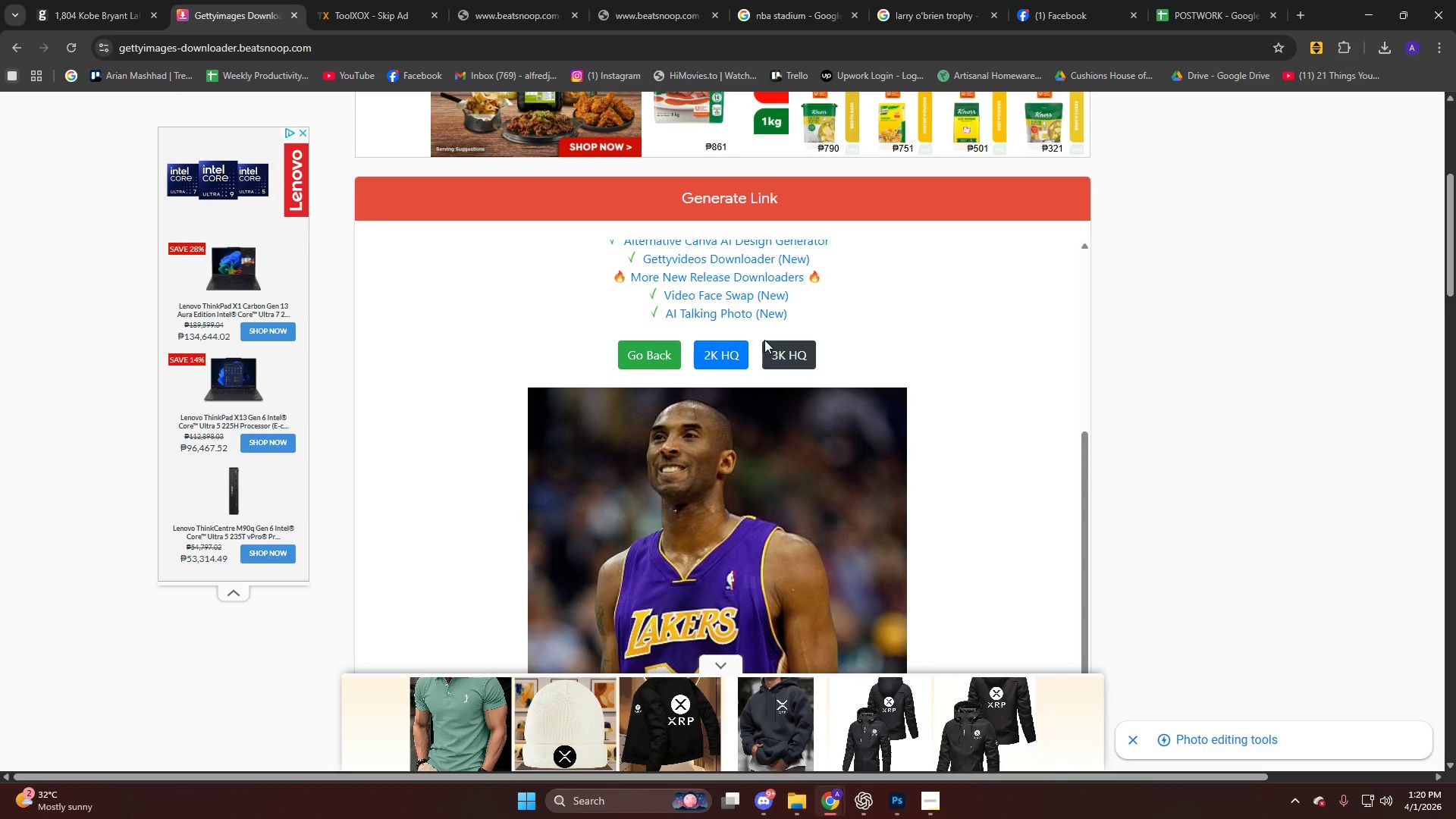 
left_click([795, 347])
 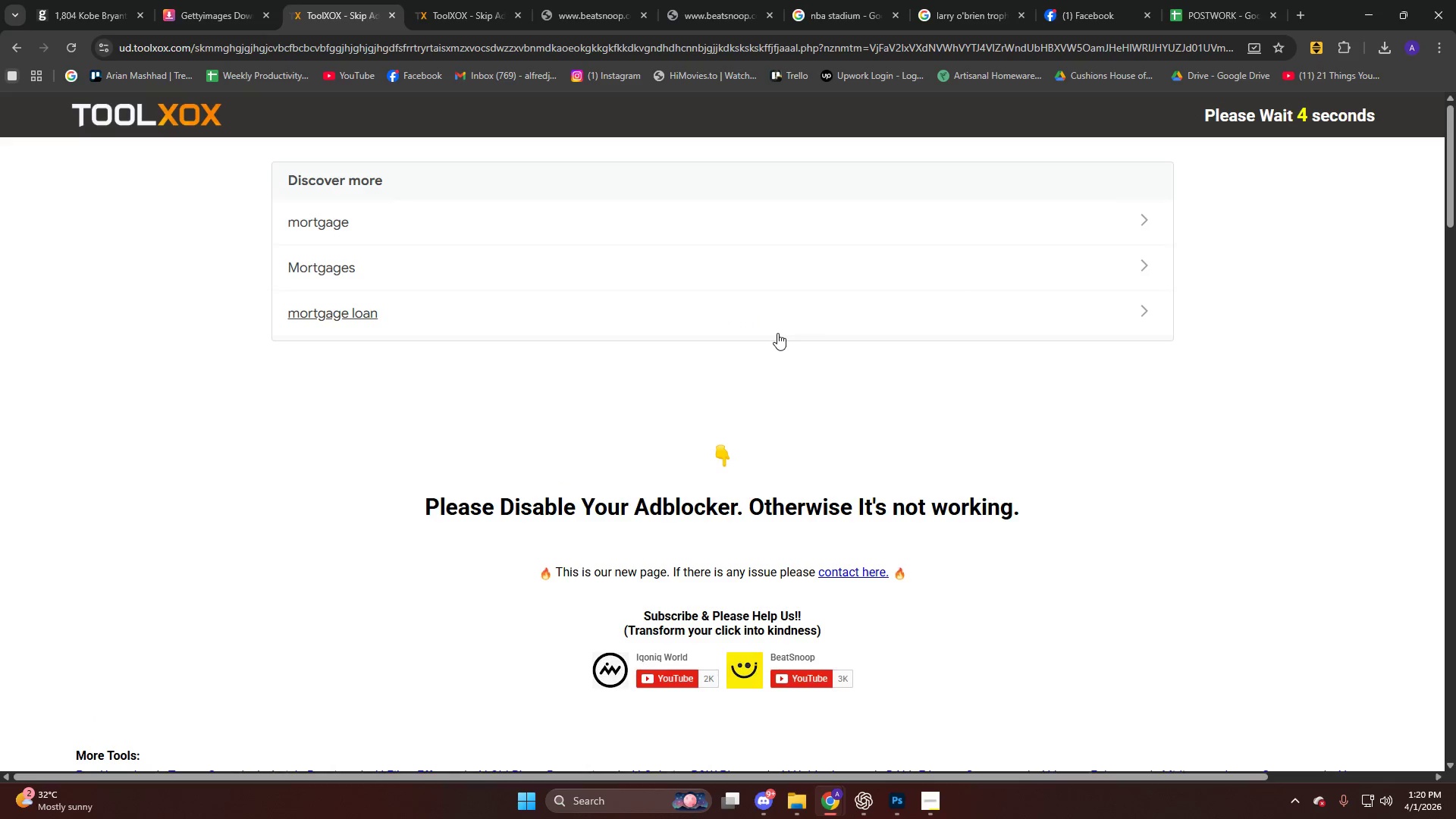 
wait(13.92)
 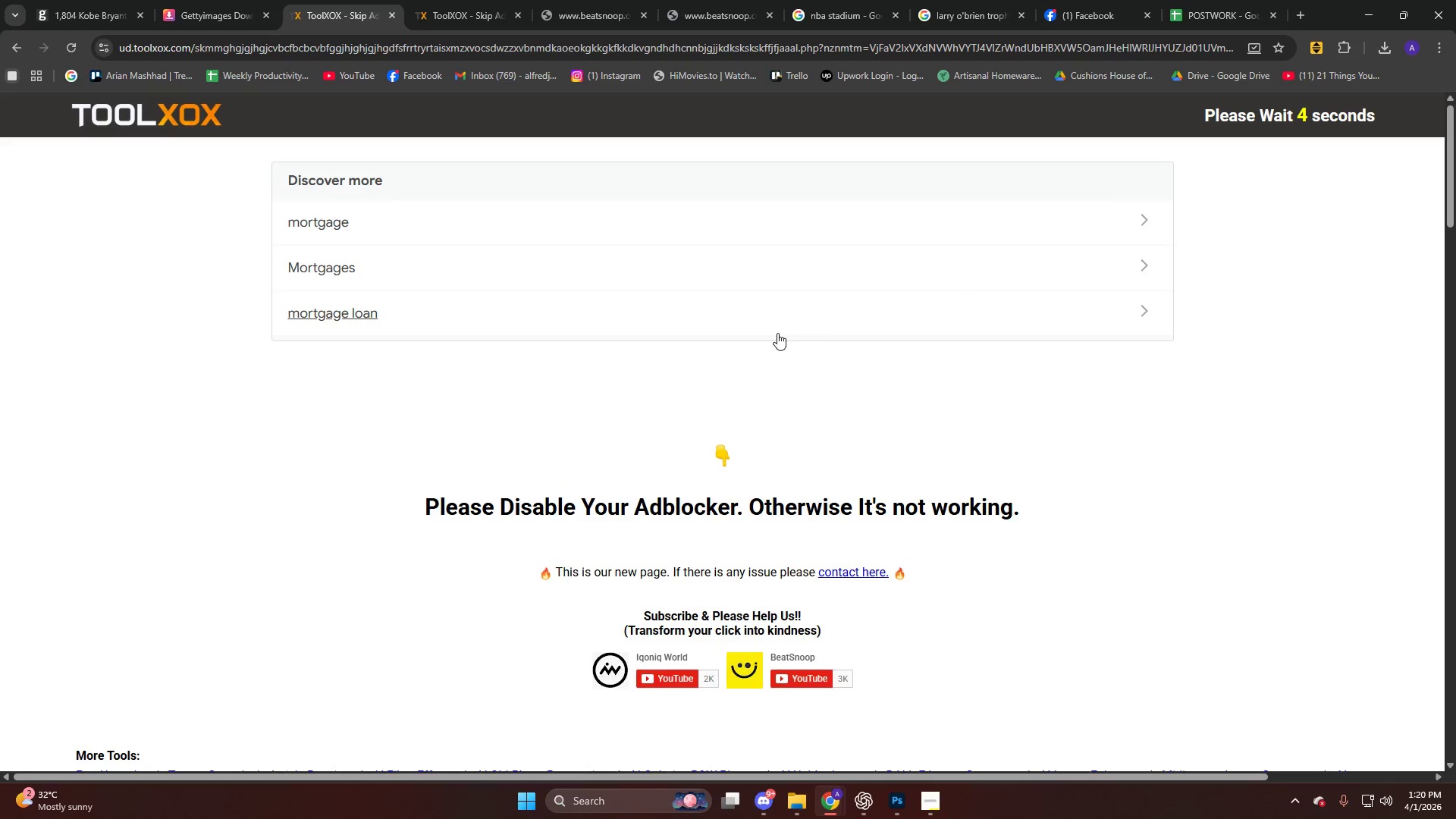 
left_click([1156, 171])
 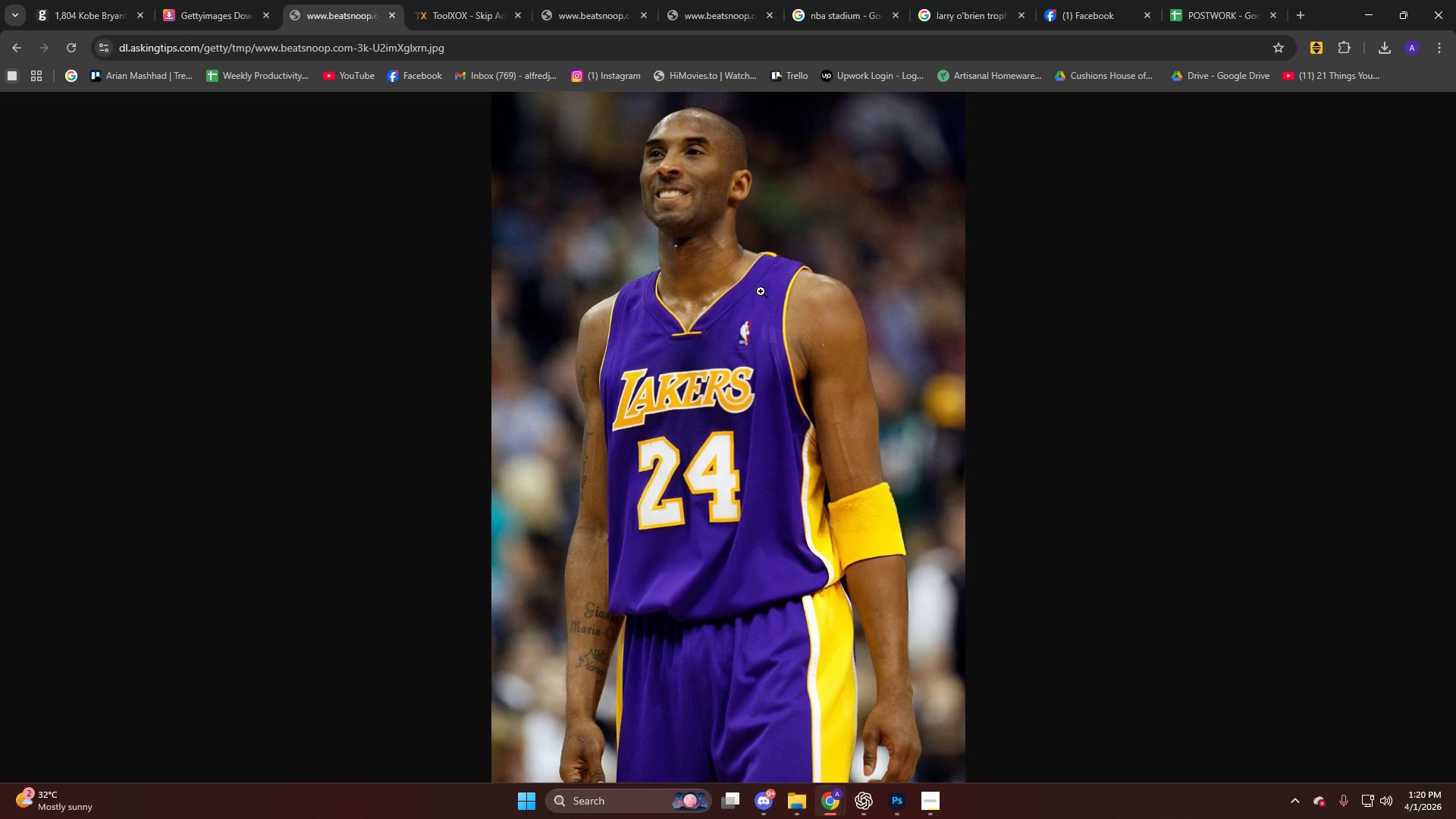 
right_click([615, 236])
 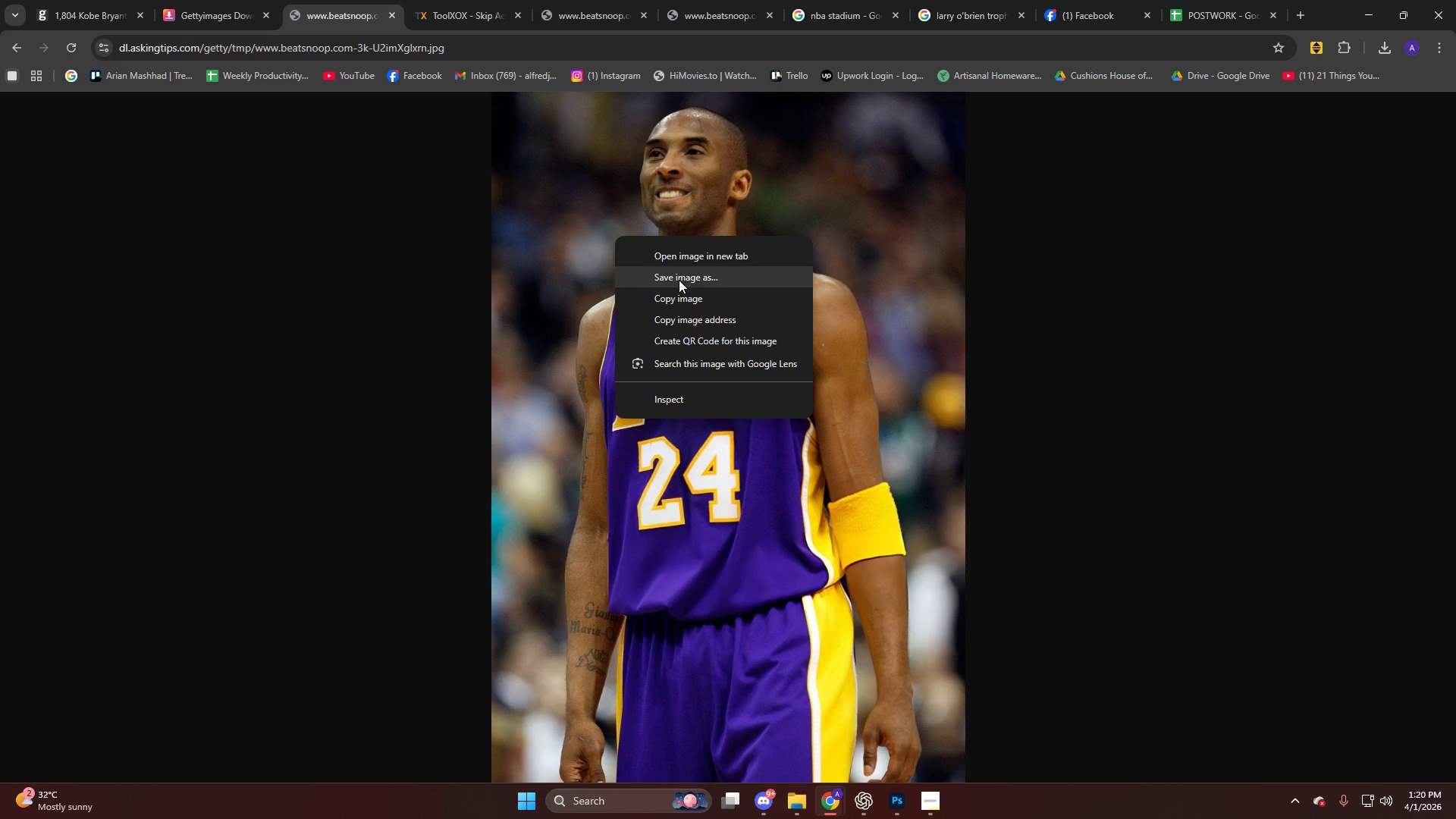 
left_click([679, 278])
 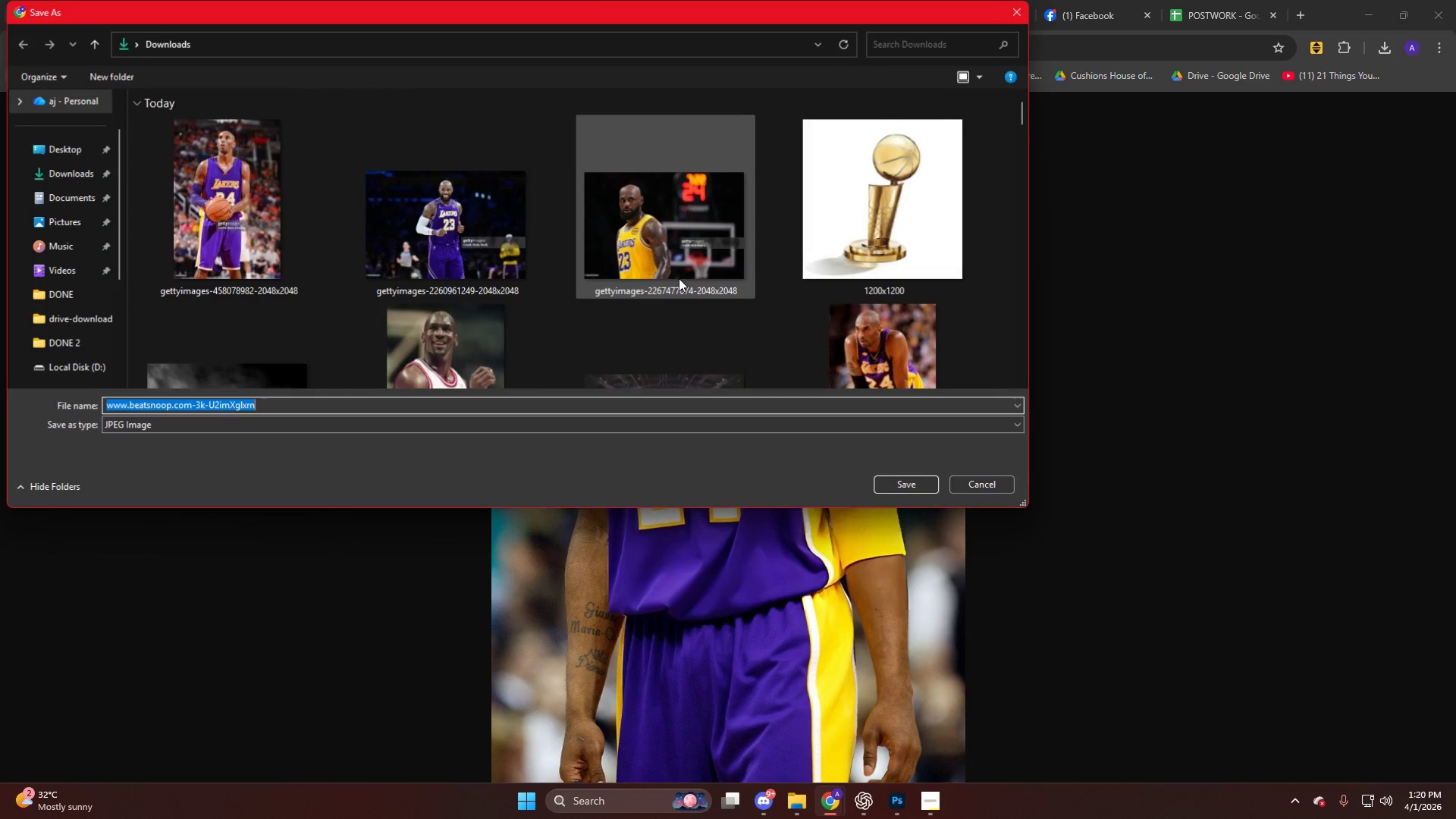 
key(NumpadEnter)
 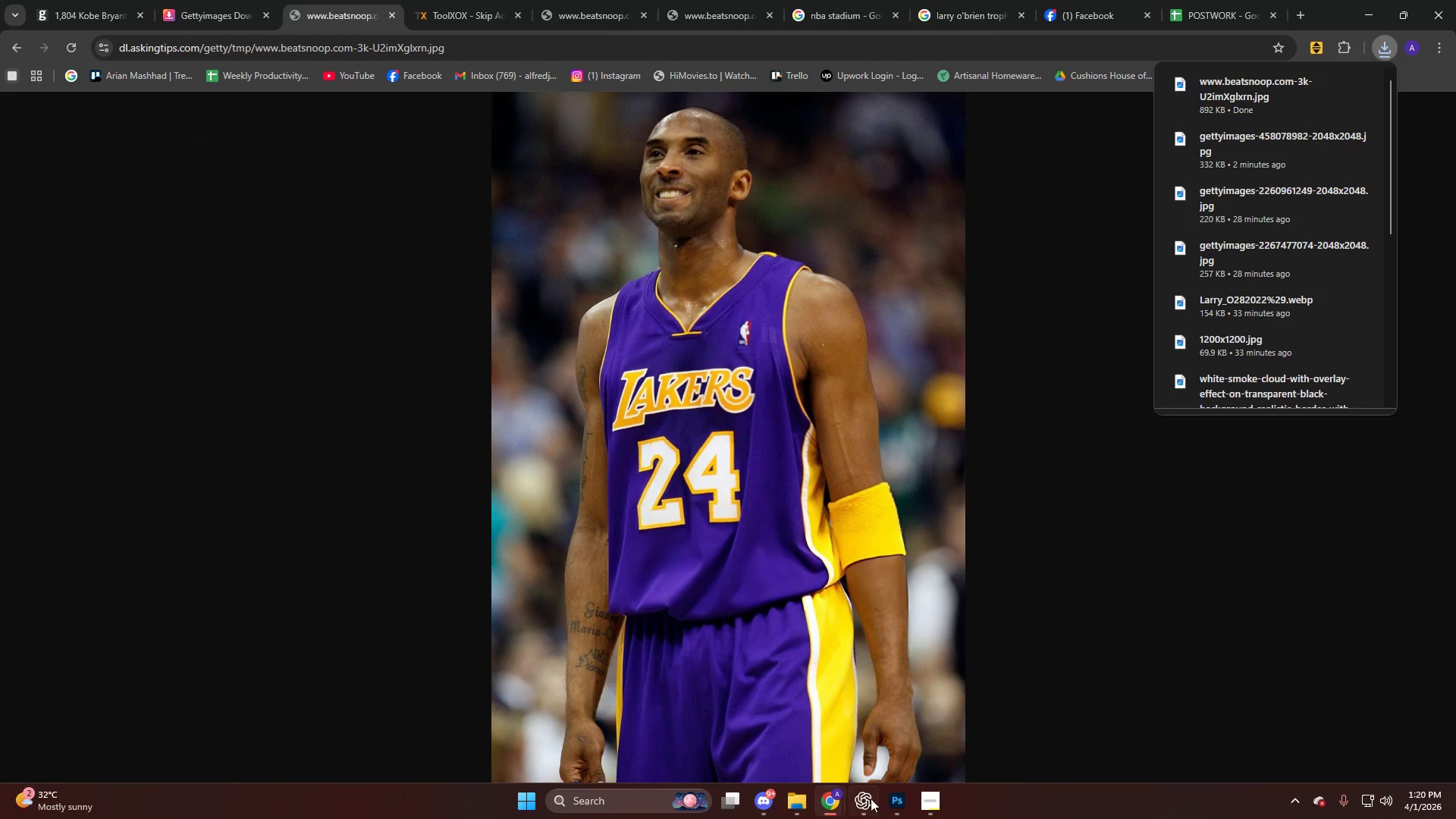 
left_click([890, 814])
 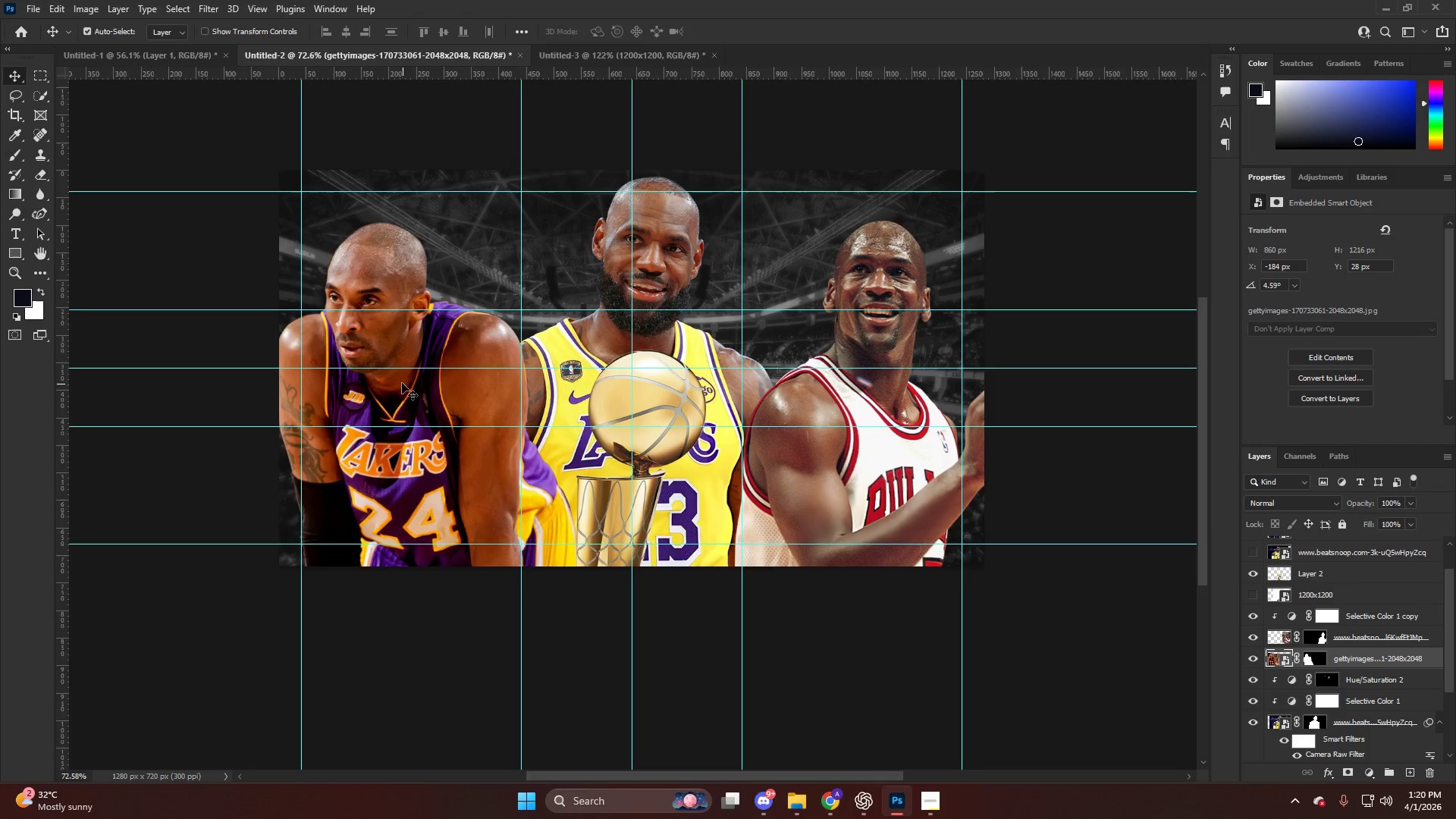 
left_click([404, 350])
 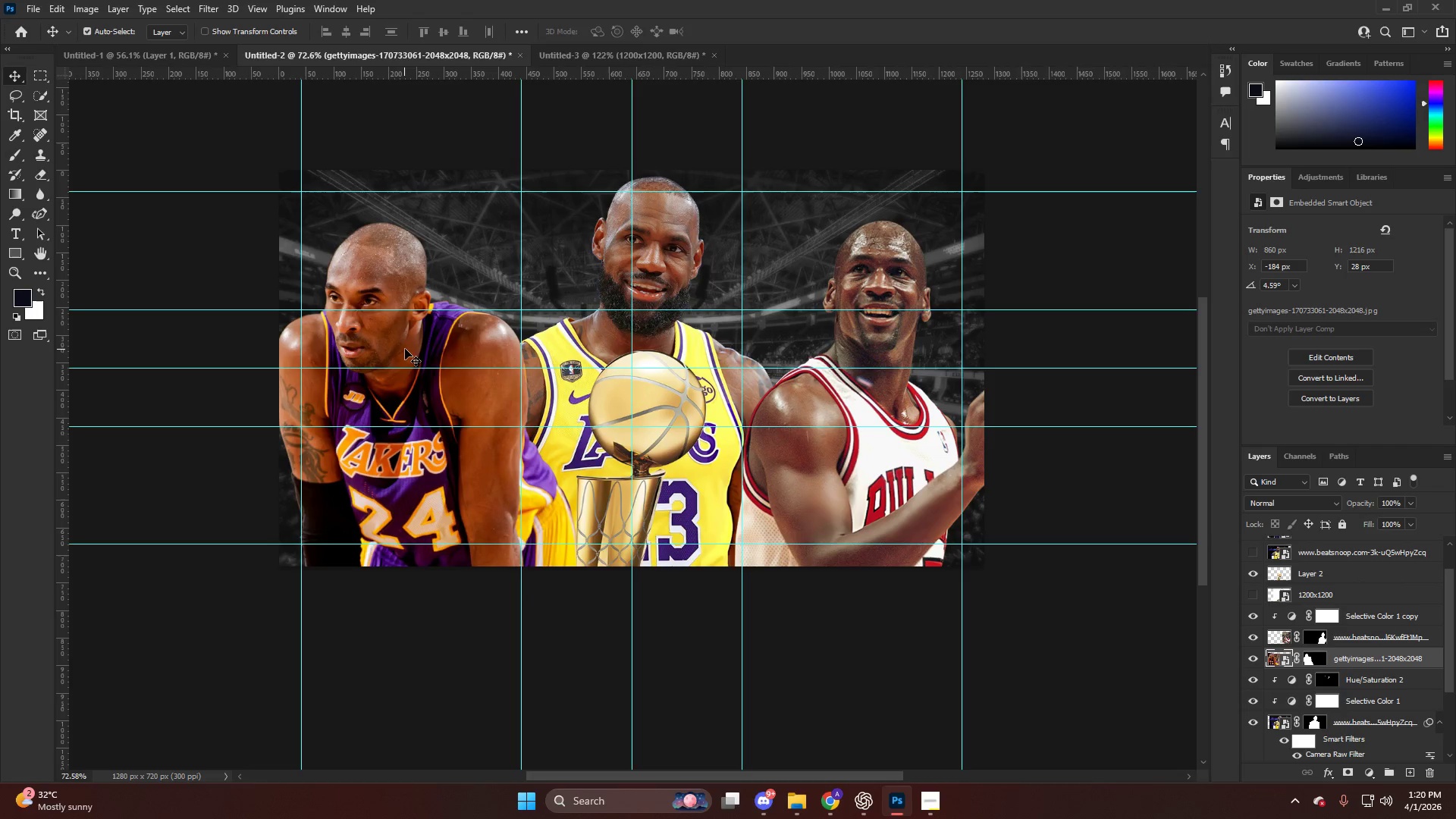 
key(V)
 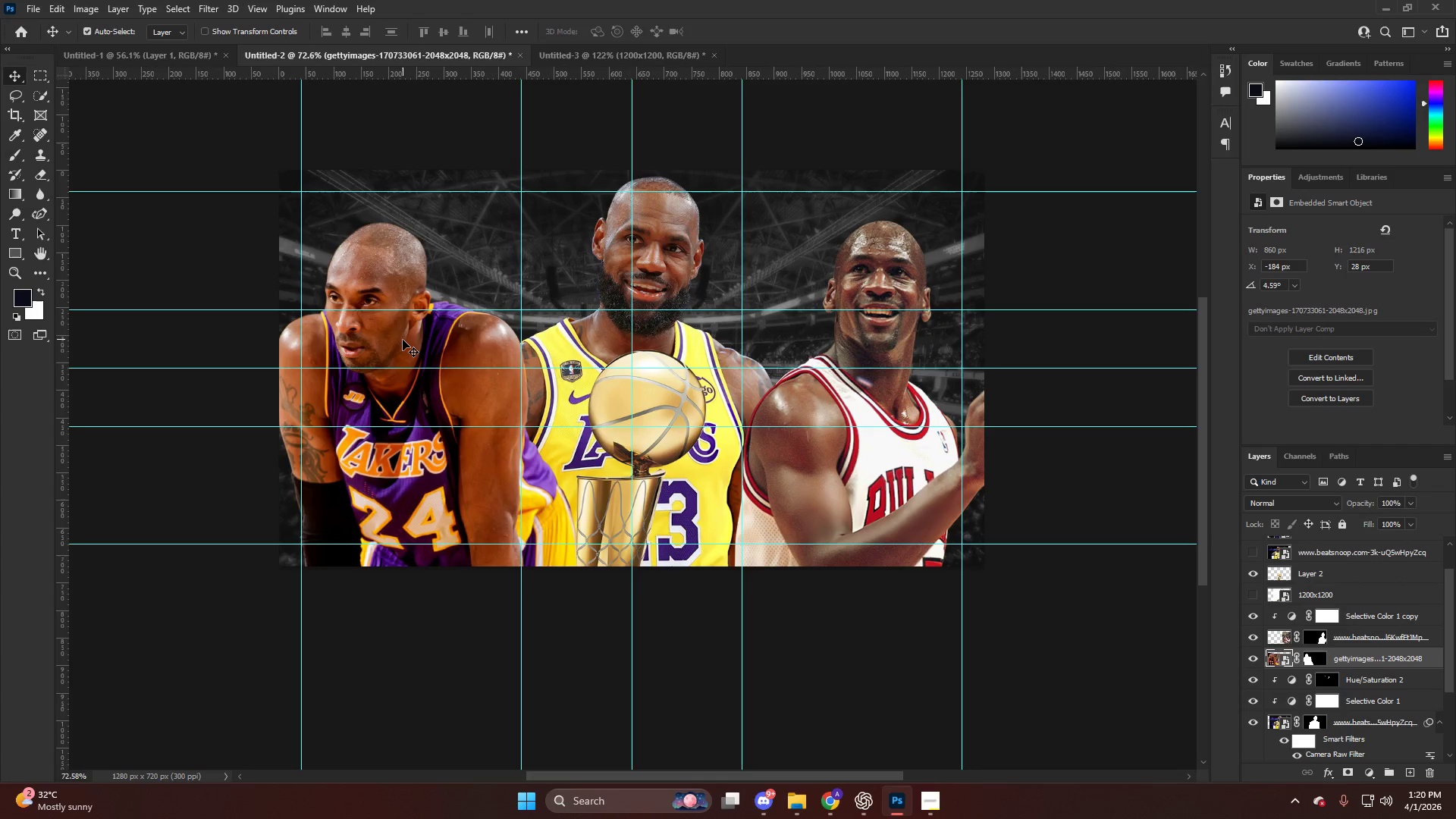 
double_click([403, 340])
 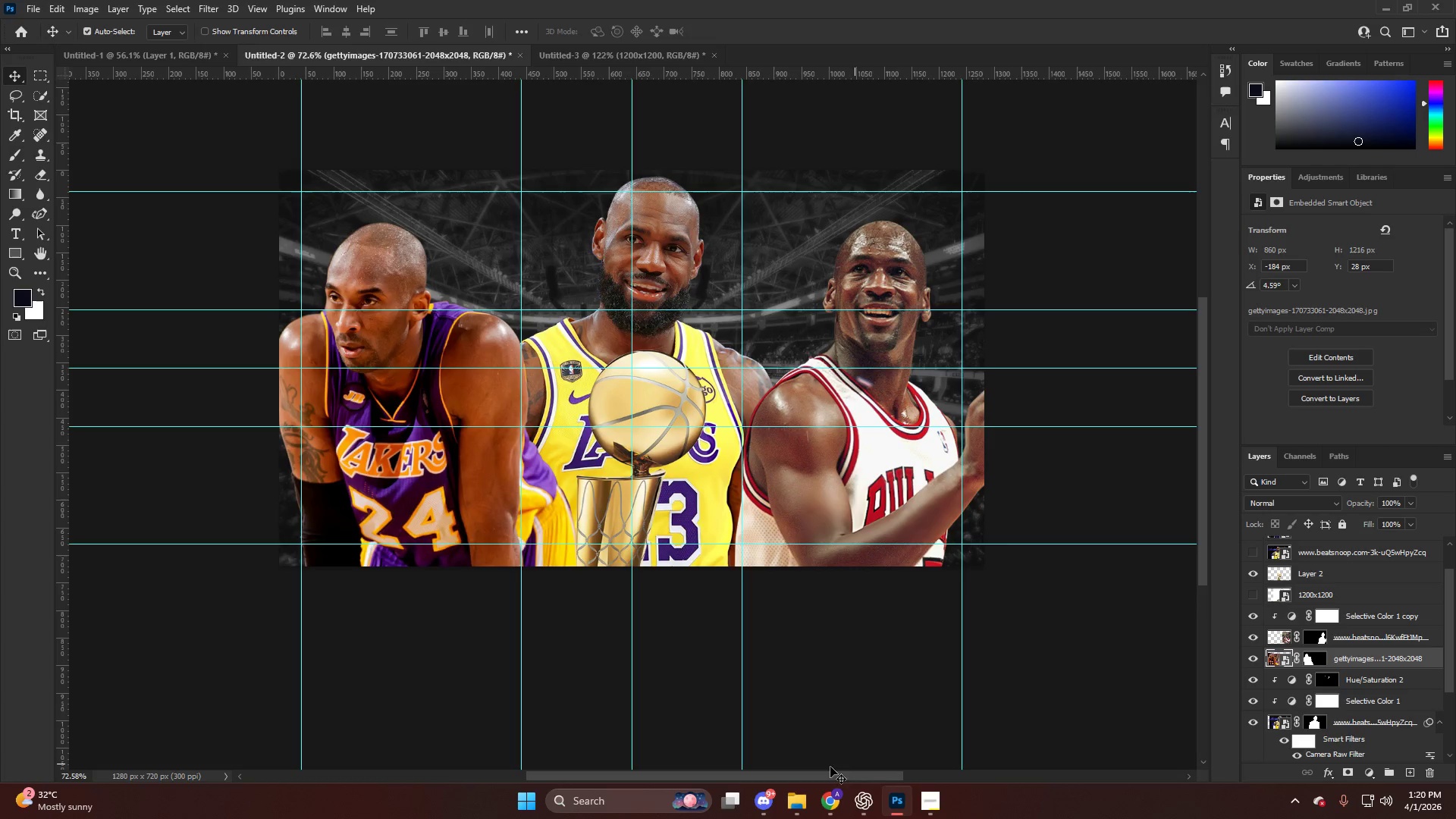 
left_click([835, 802])
 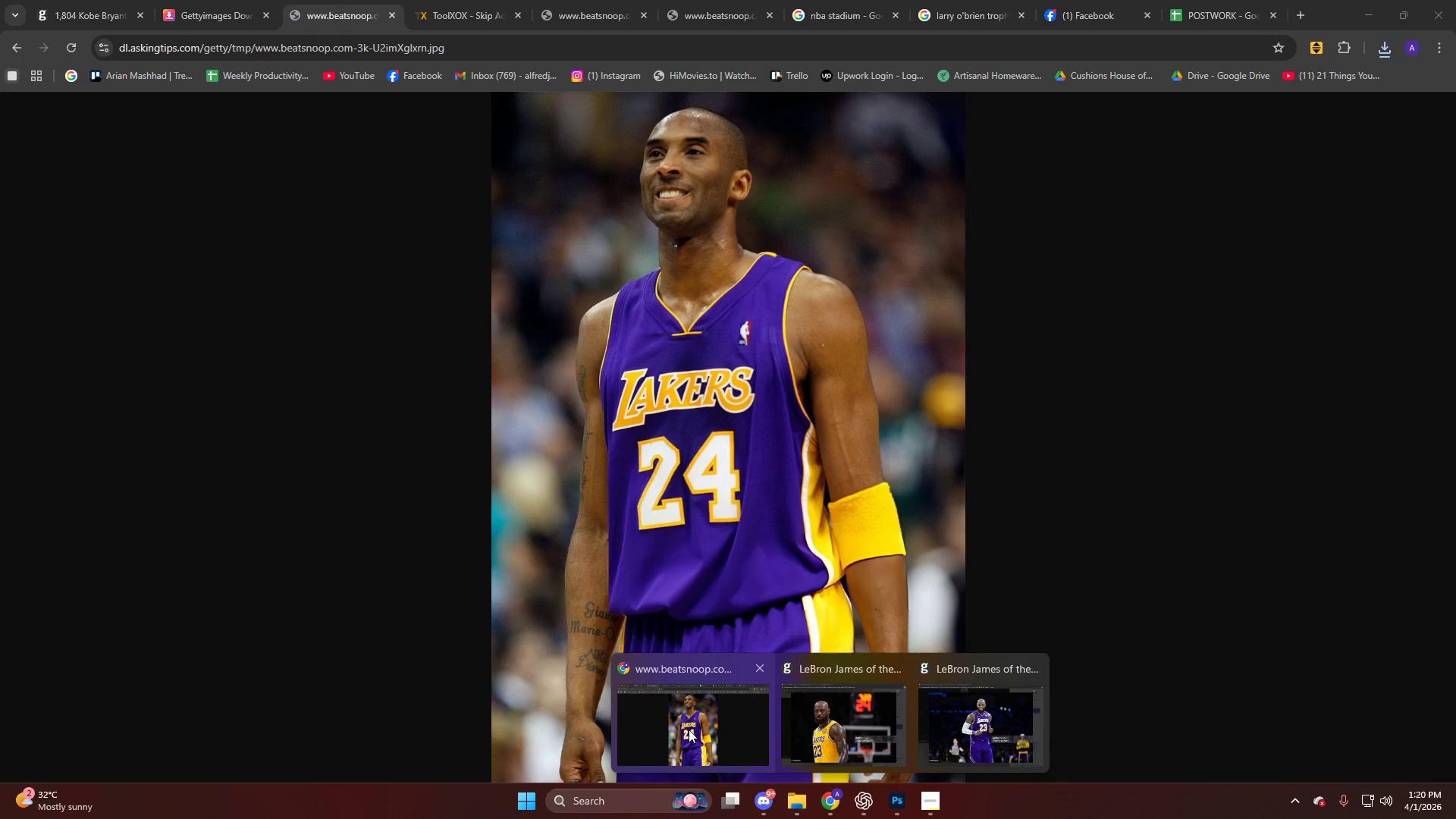 
left_click([689, 730])
 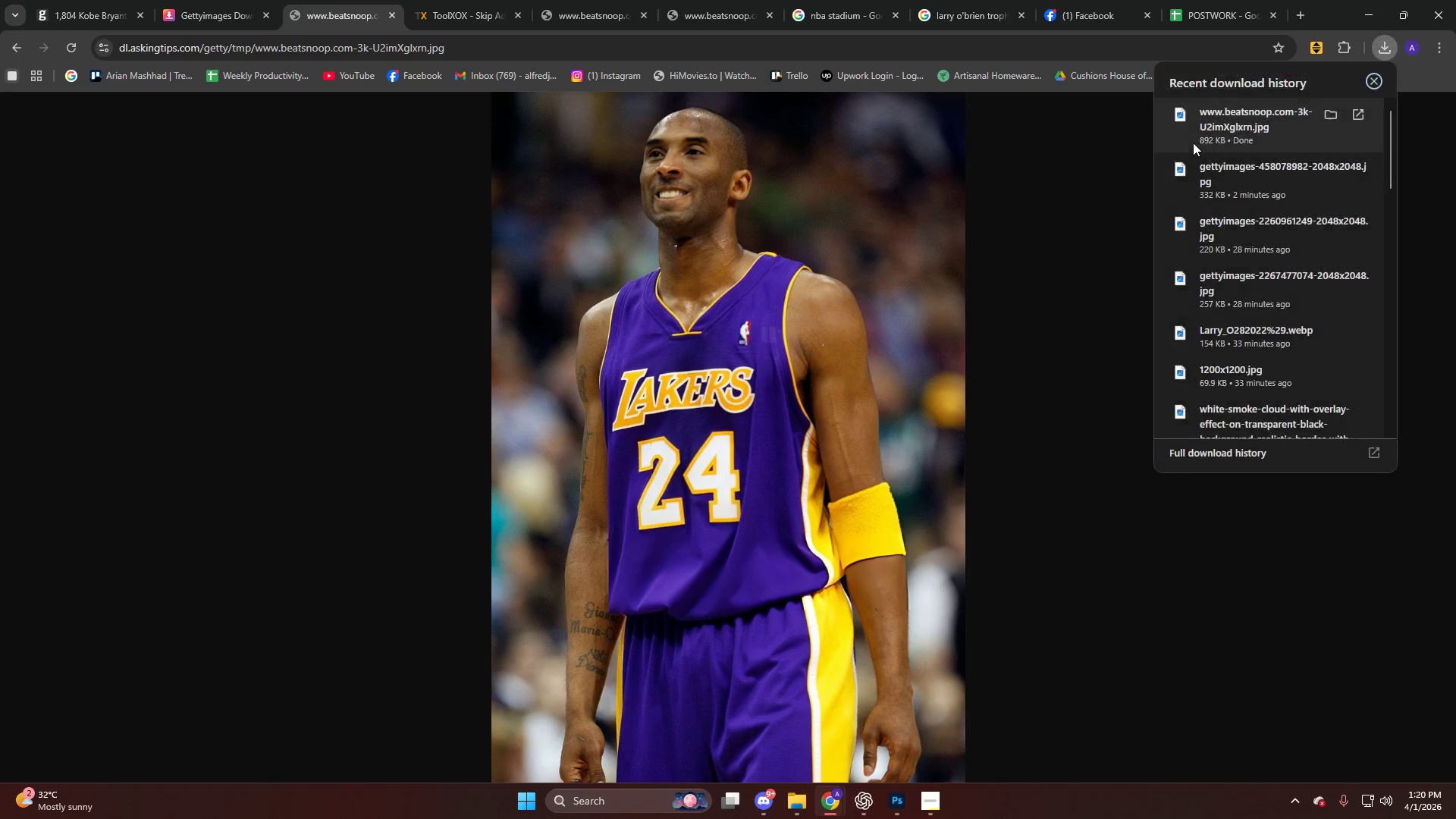 
left_click_drag(start_coordinate=[1209, 123], to_coordinate=[563, 433])
 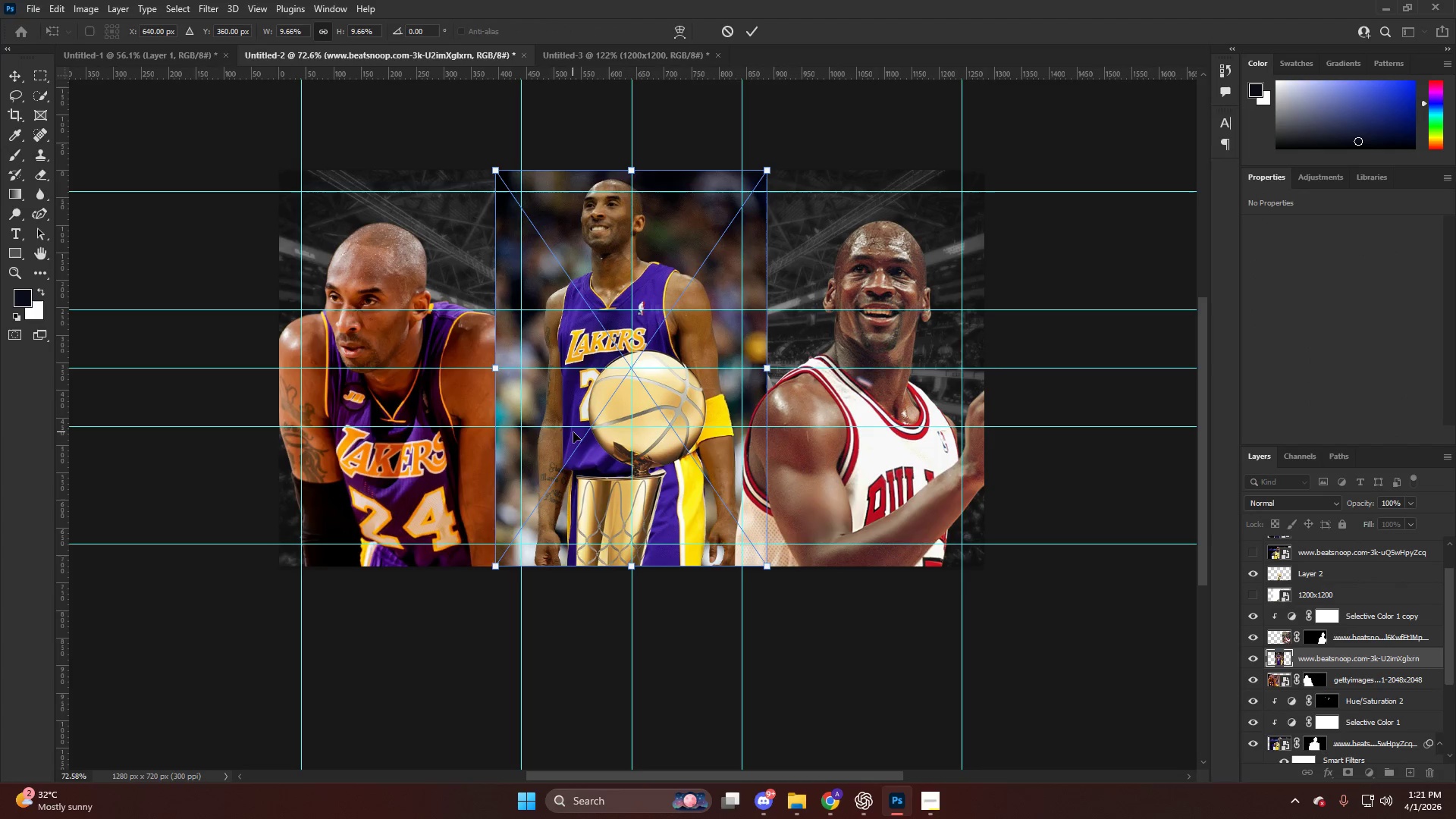 
key(NumpadEnter)
 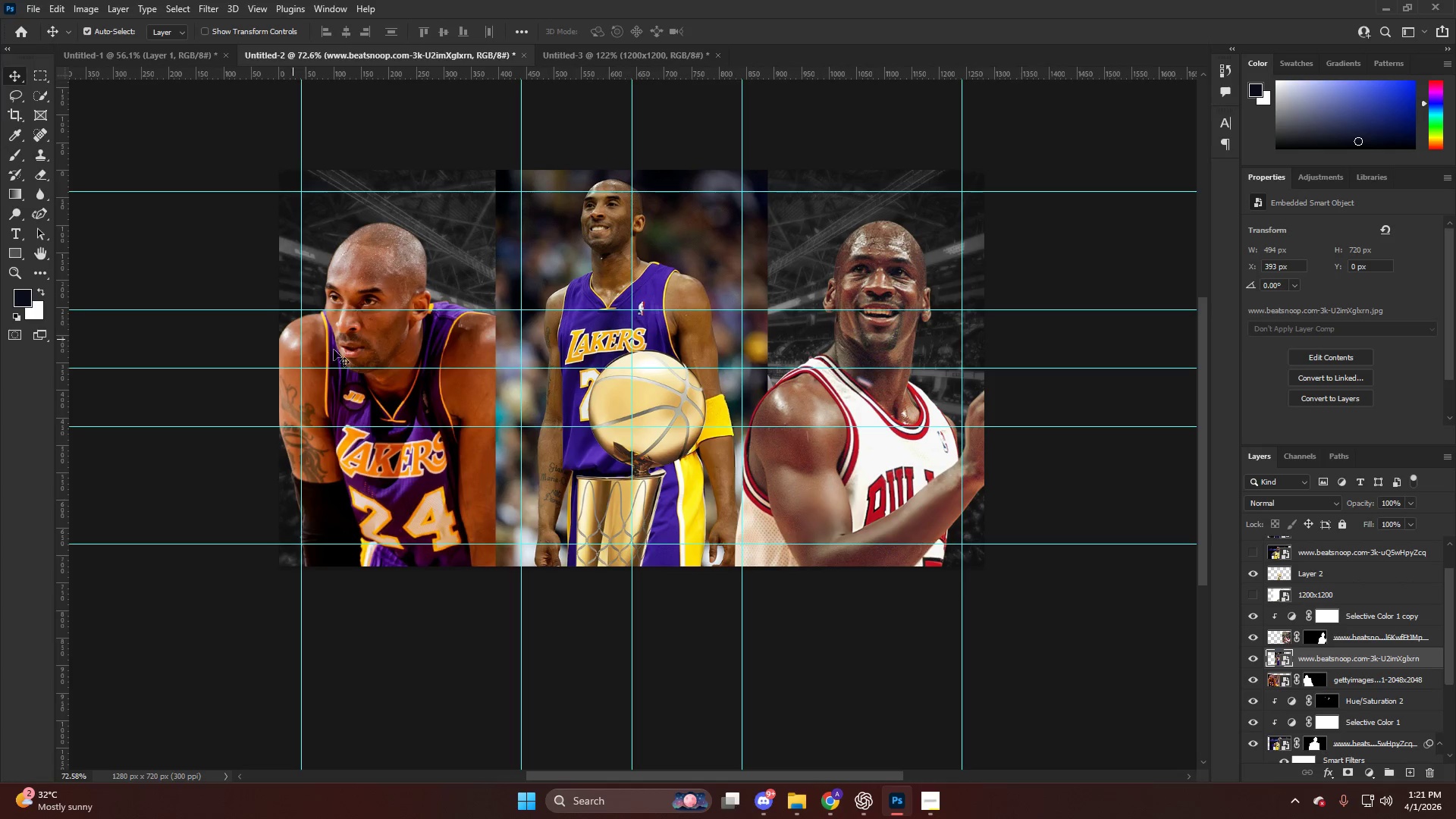 
left_click([357, 333])
 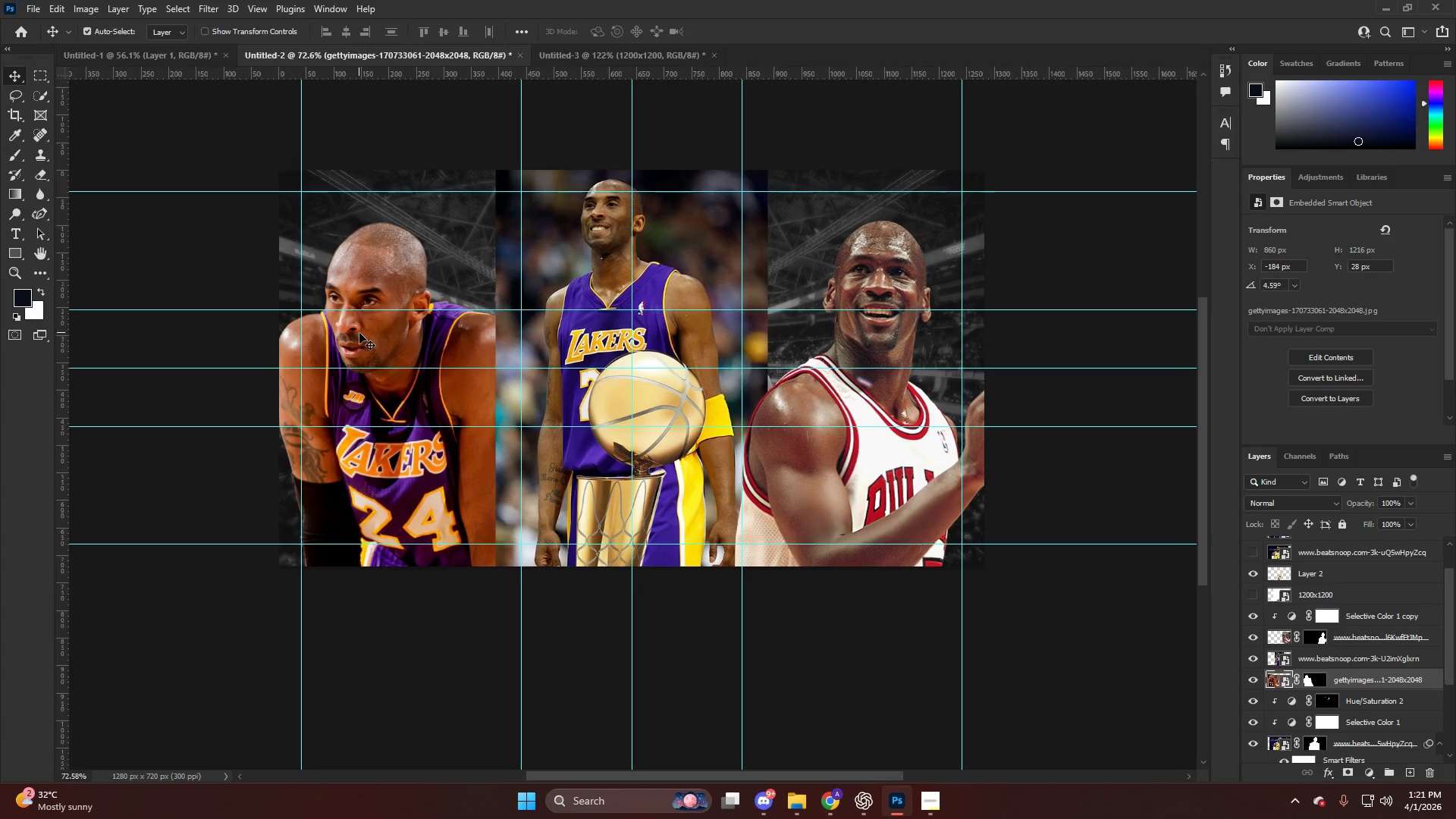 
key(Backspace)
 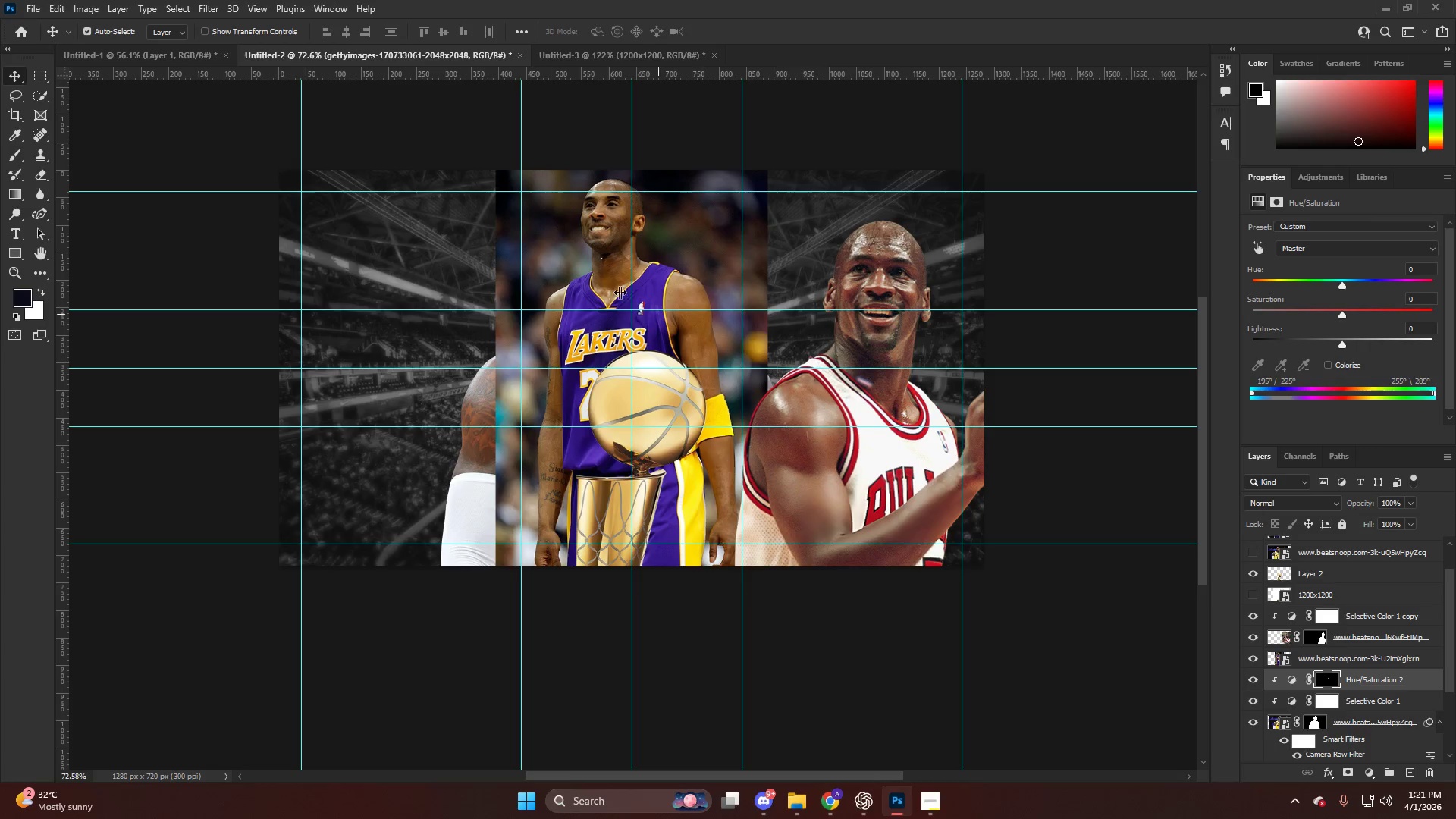 
left_click([613, 222])
 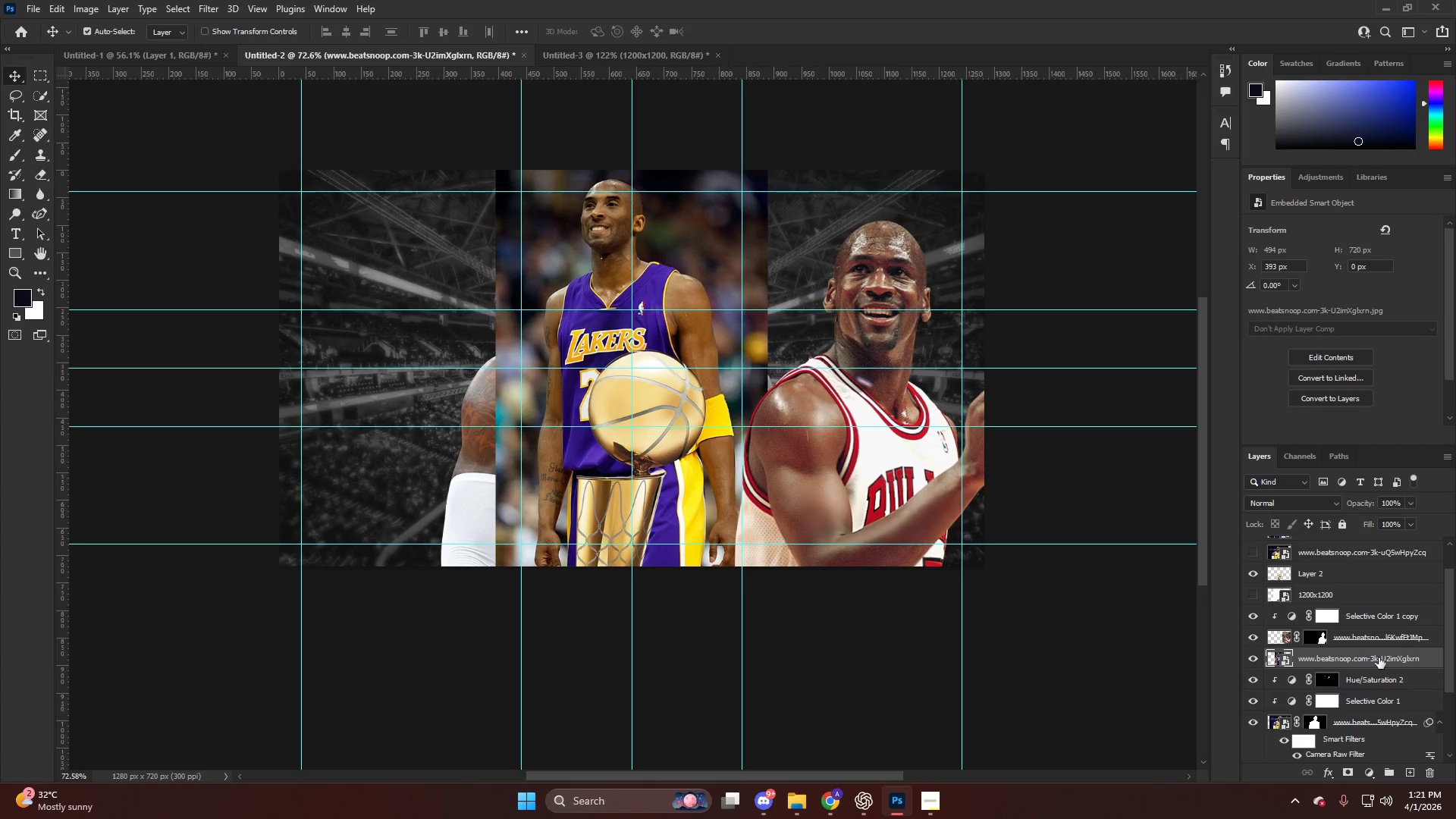 
left_click_drag(start_coordinate=[1357, 661], to_coordinate=[1340, 601])
 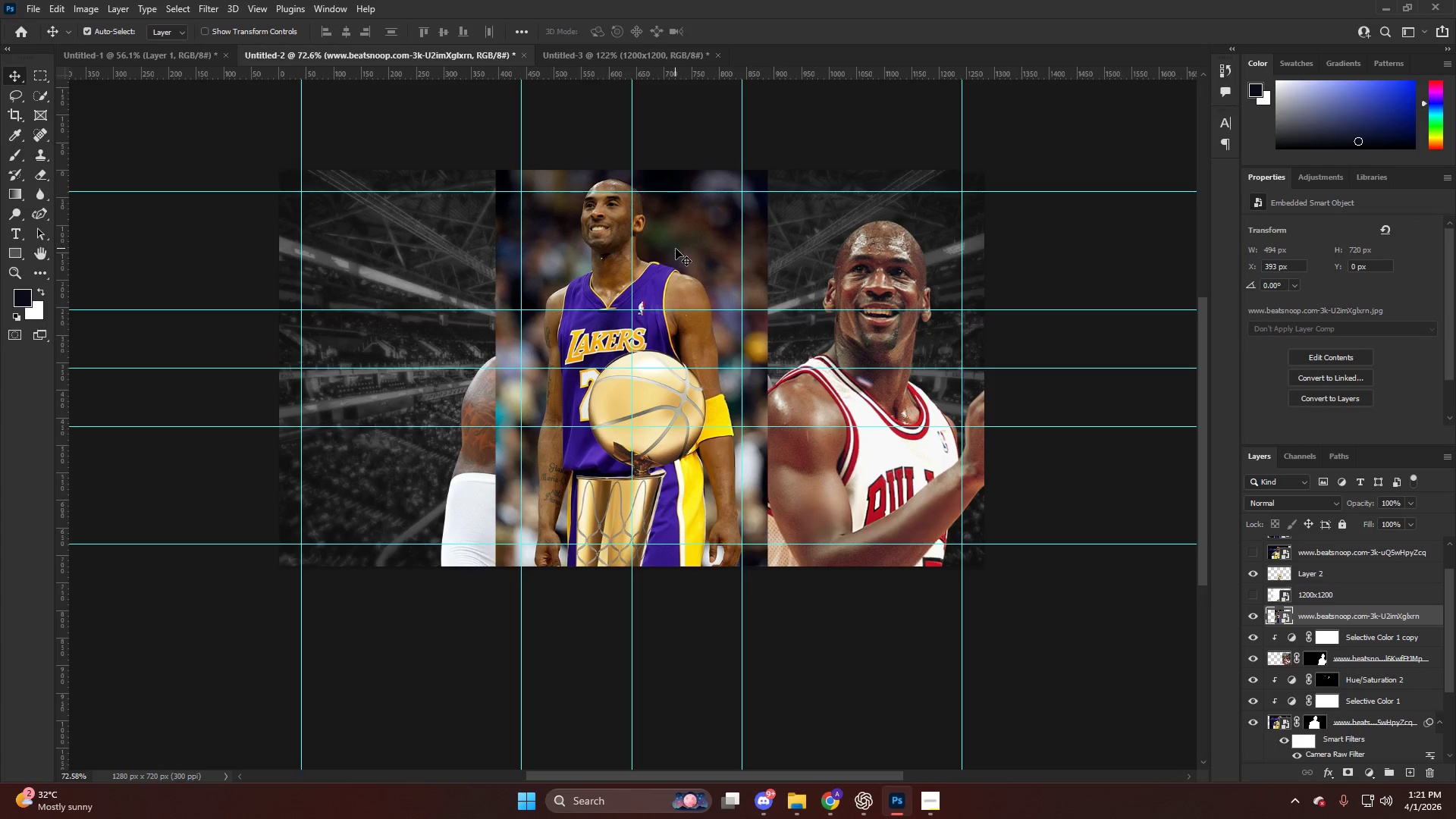 
key(Control+H)
 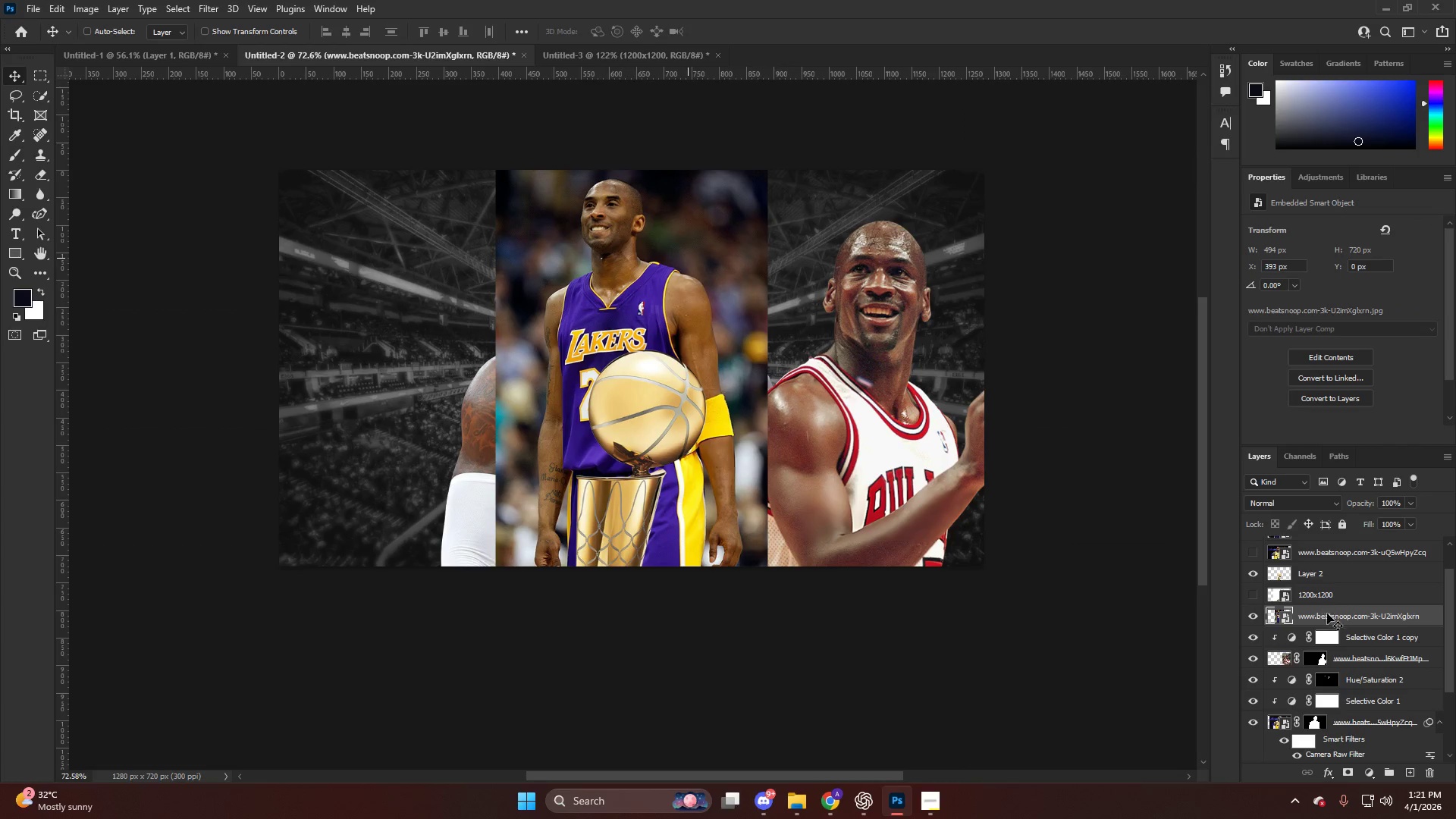 
left_click_drag(start_coordinate=[1326, 614], to_coordinate=[1327, 541])
 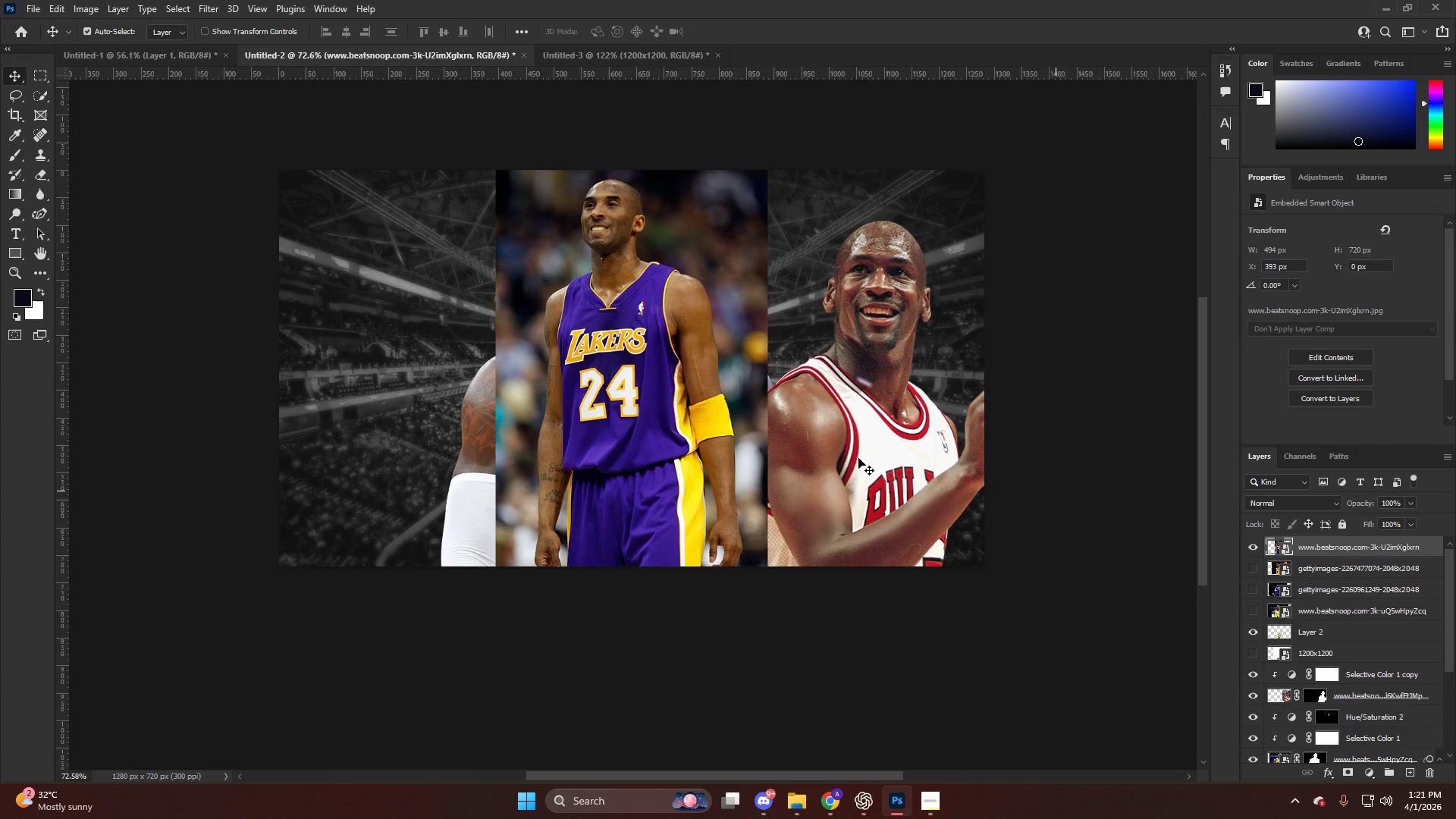 
key(Control+T)
 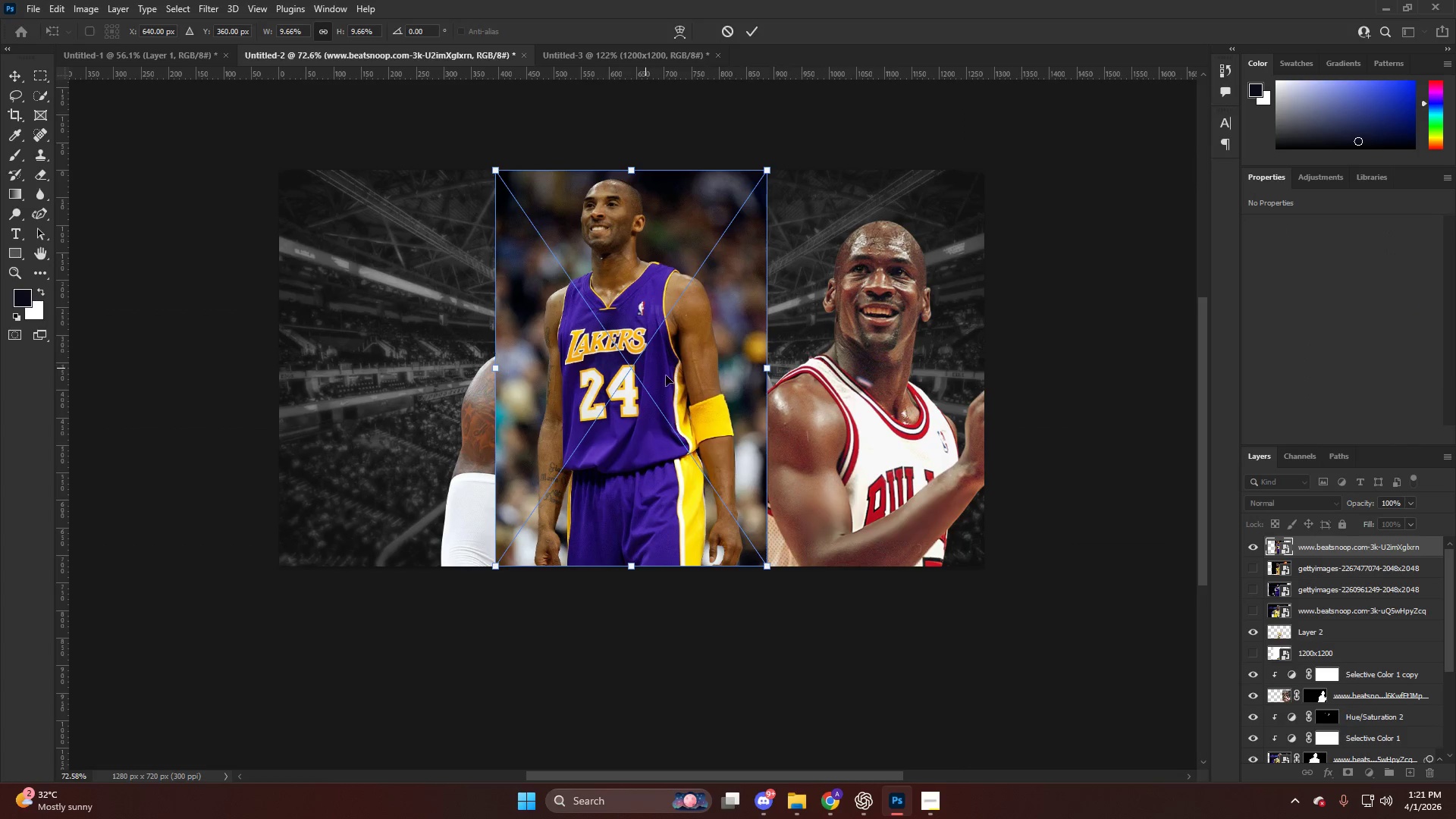 
hold_key(key=AltLeft, duration=0.38)
 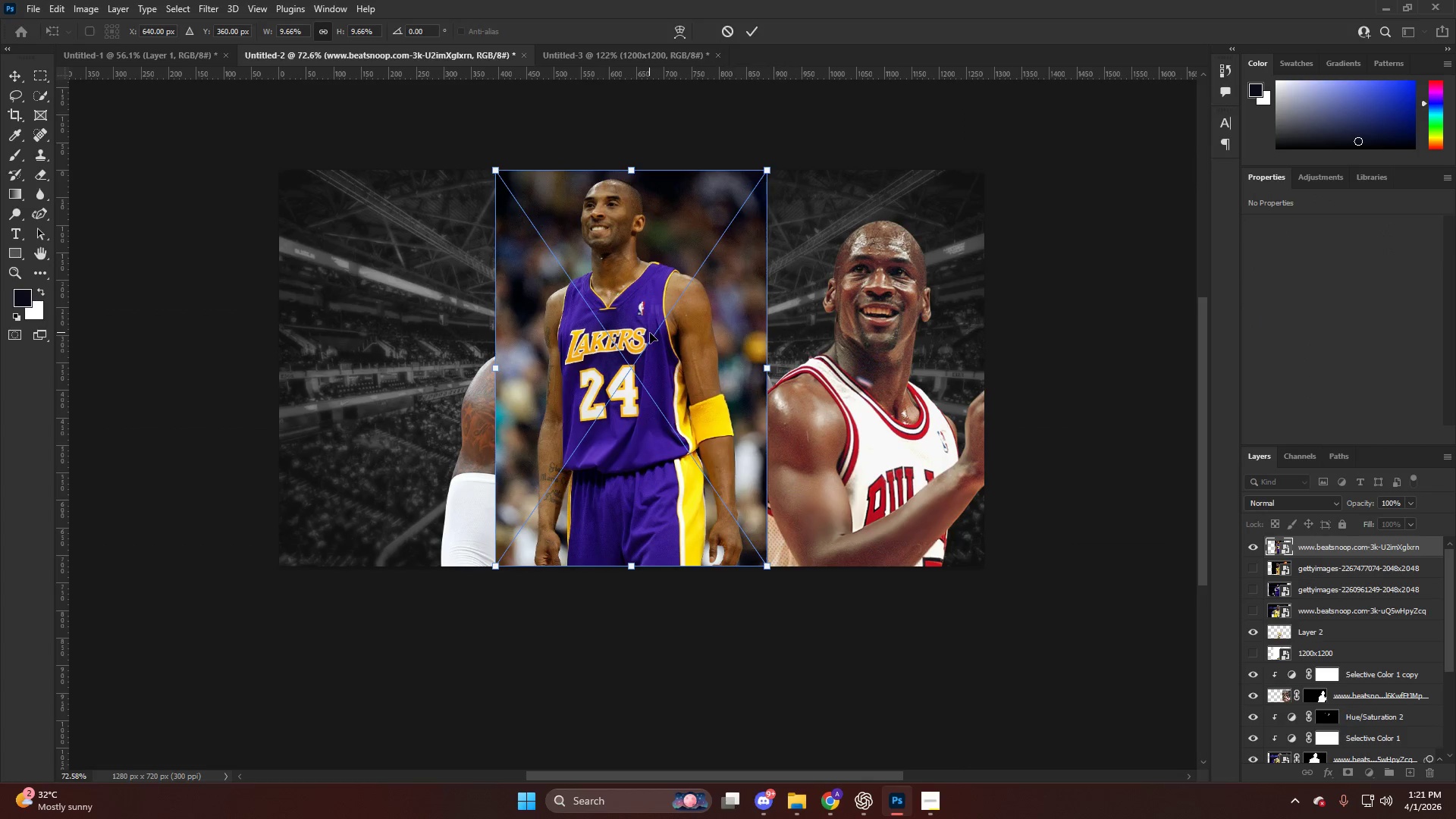 
key(NumpadDecimal)
 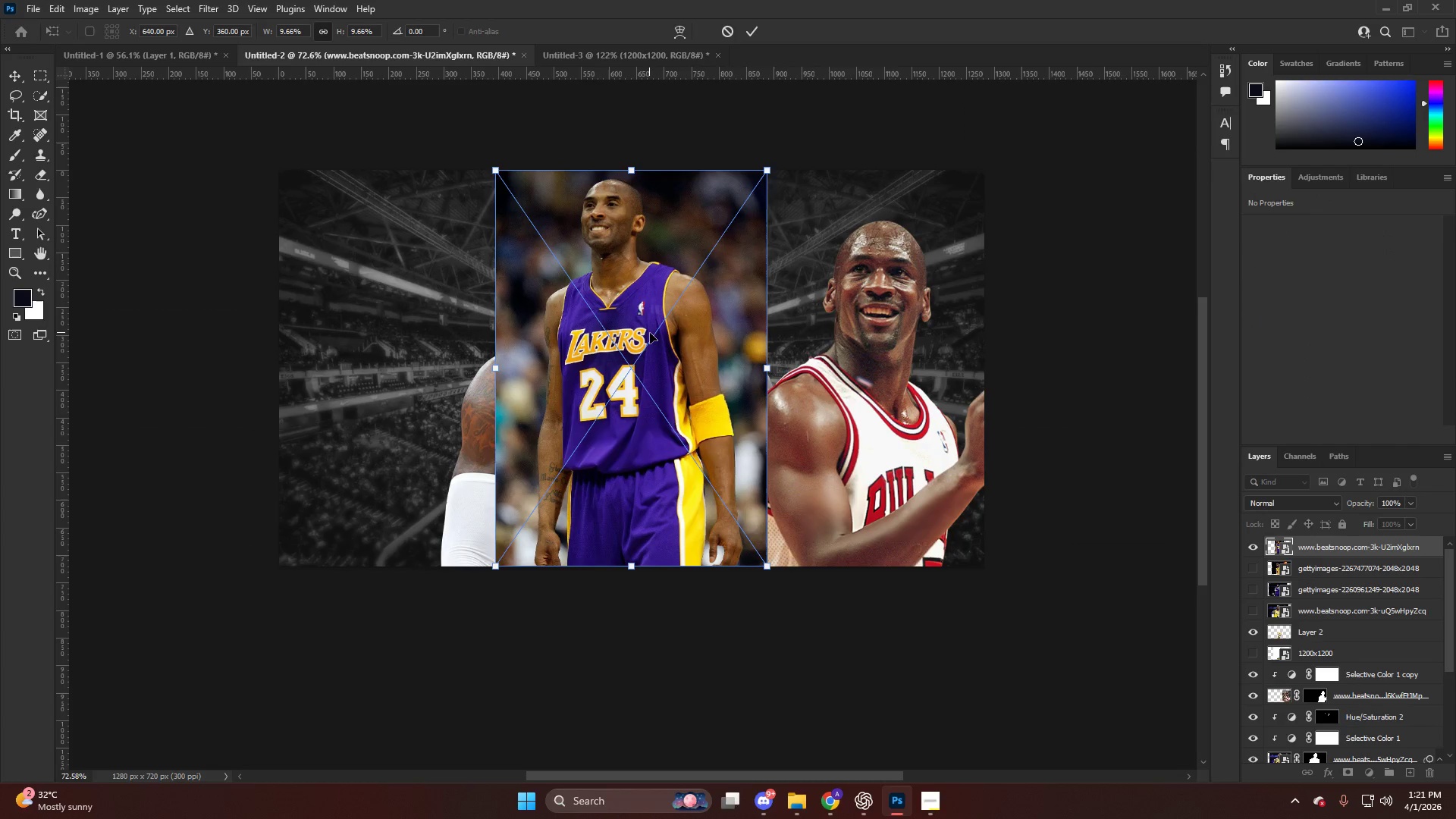 
key(NumpadEnter)
 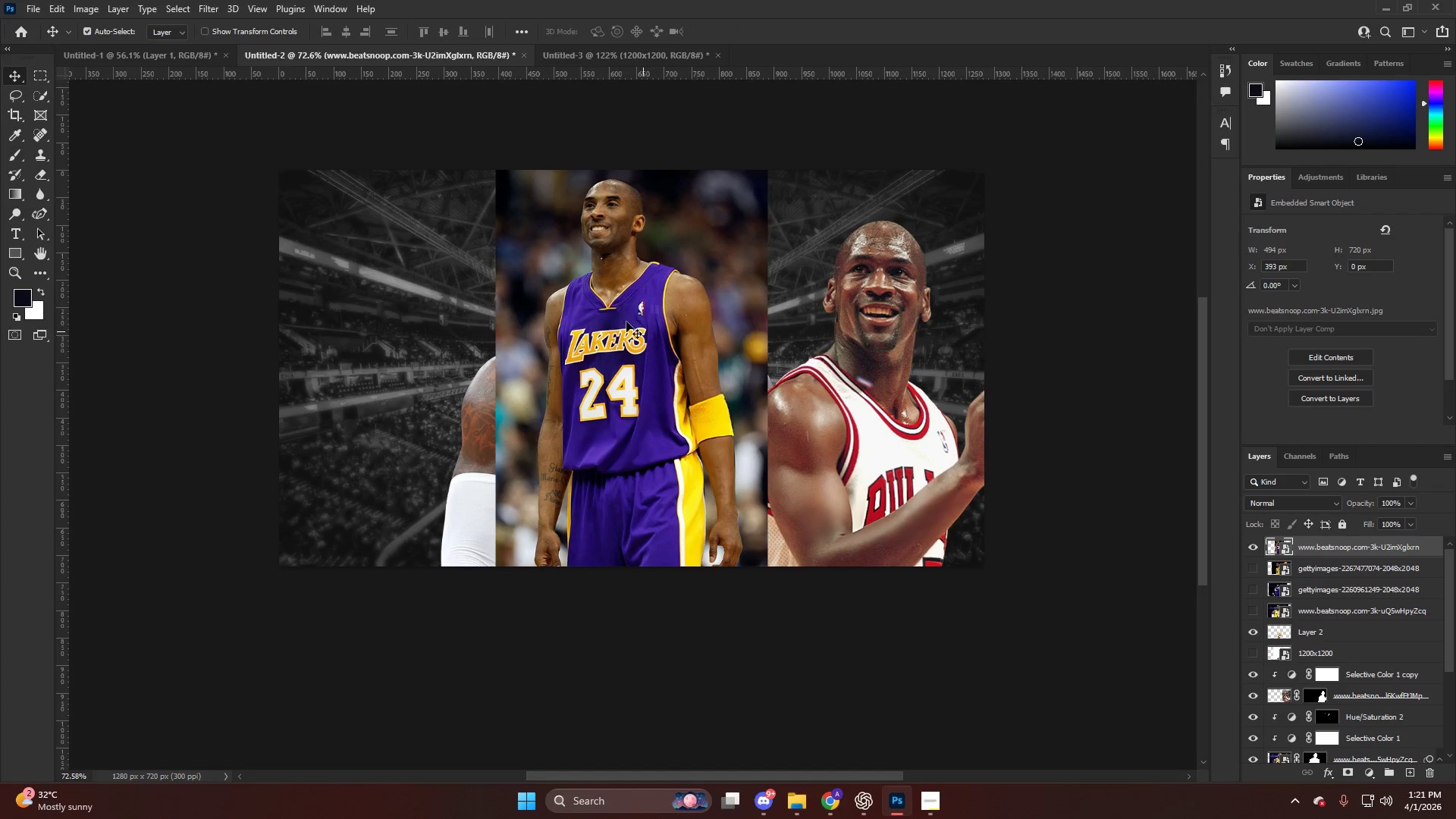 
hold_key(key=AltLeft, duration=1.16)
hold_key(key=AltLeft, duration=0.64)
scroll: coordinate [584, 278], scroll_direction: up, amount: 11.0
 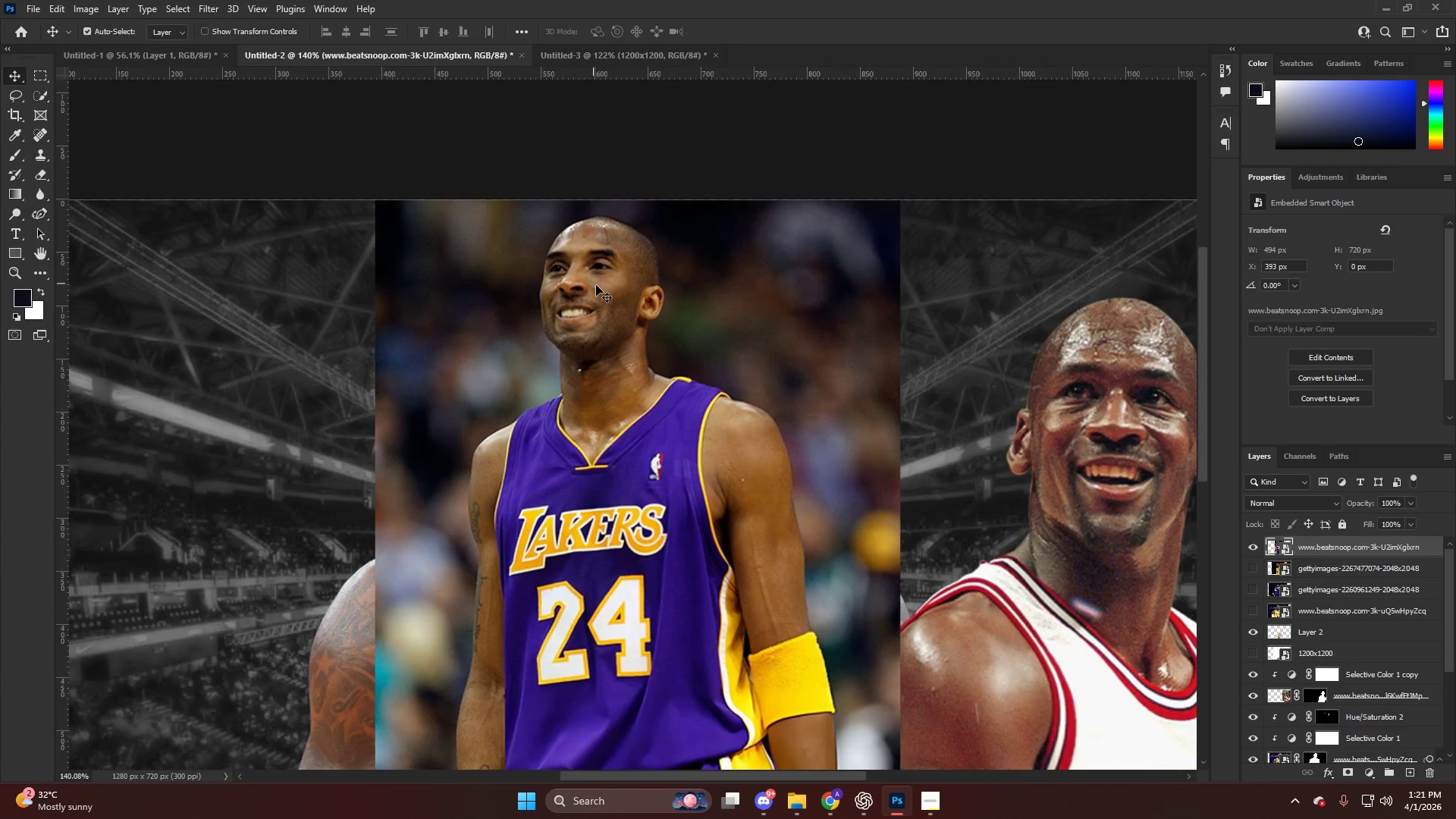 
left_click([834, 805])
 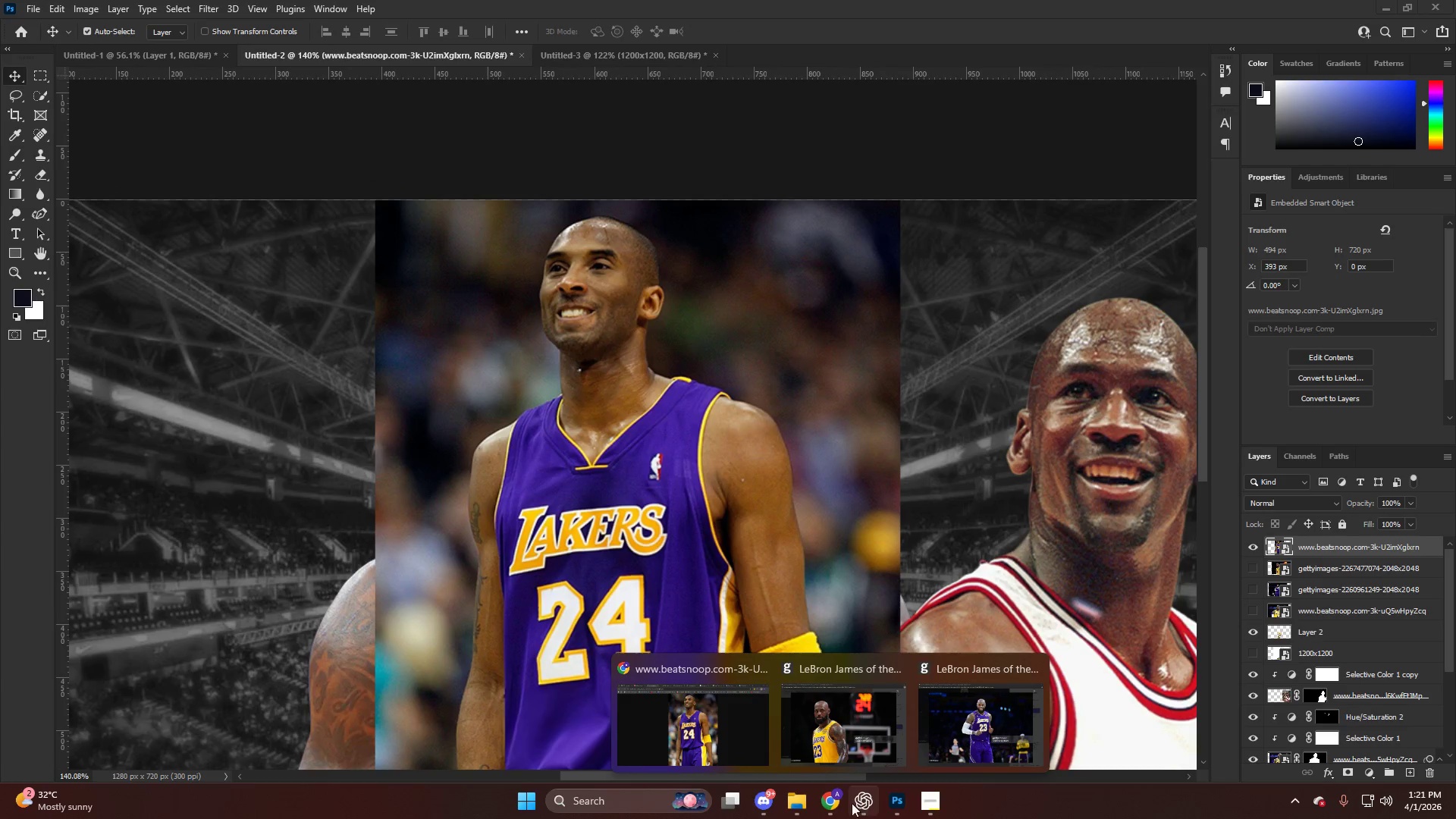 
left_click([678, 735])
 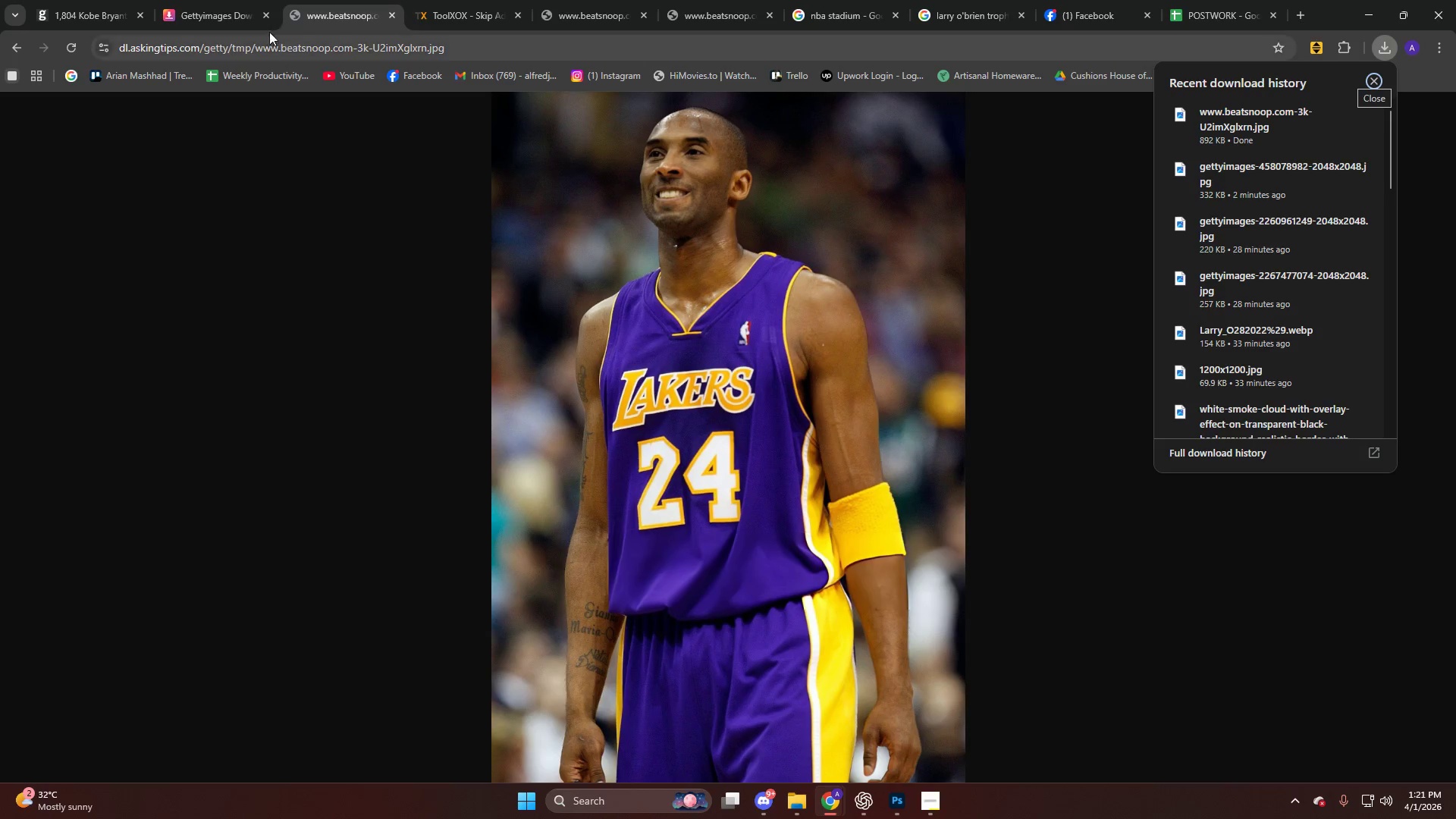 
left_click([236, 20])
 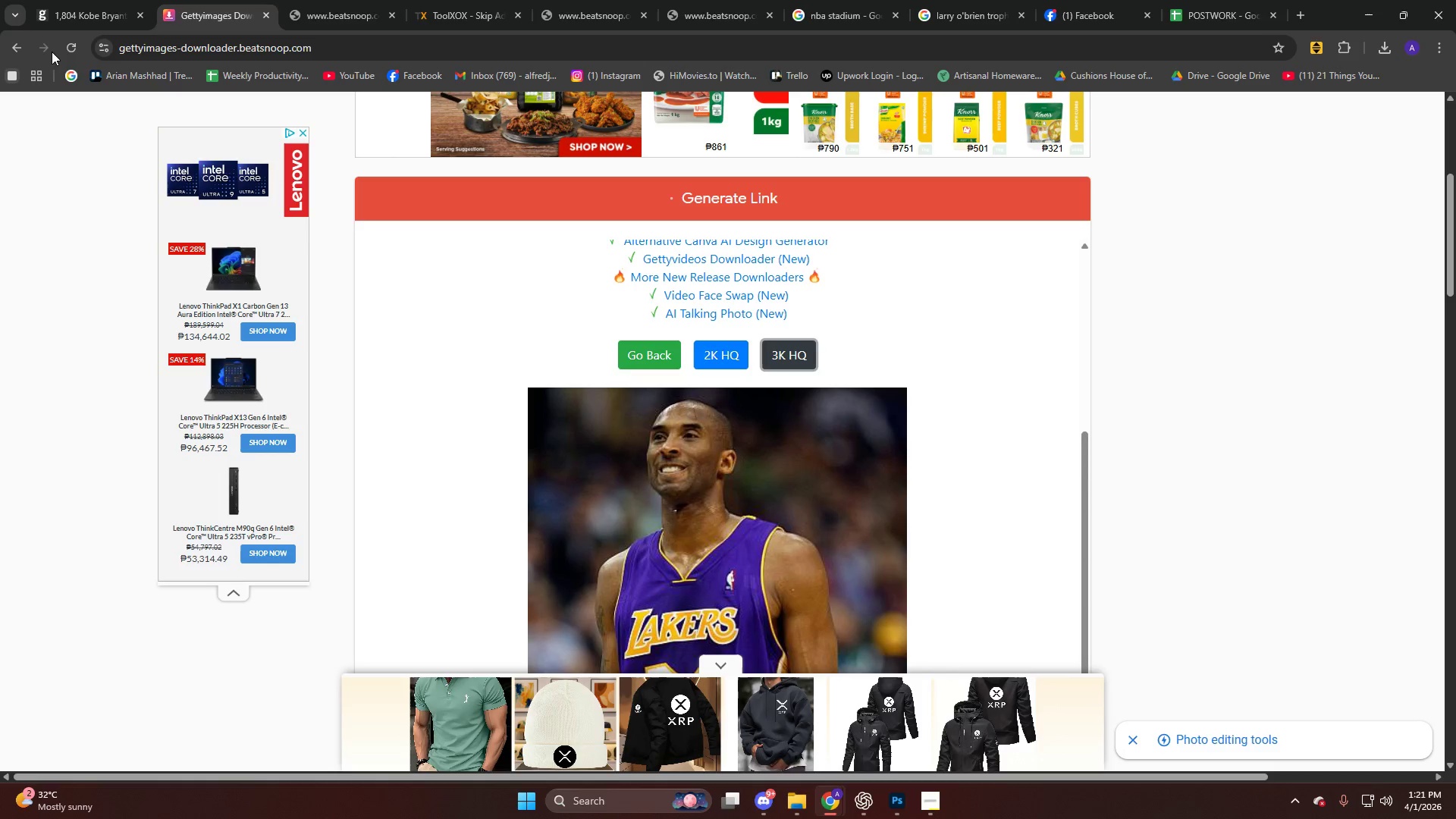 
left_click([83, 23])
 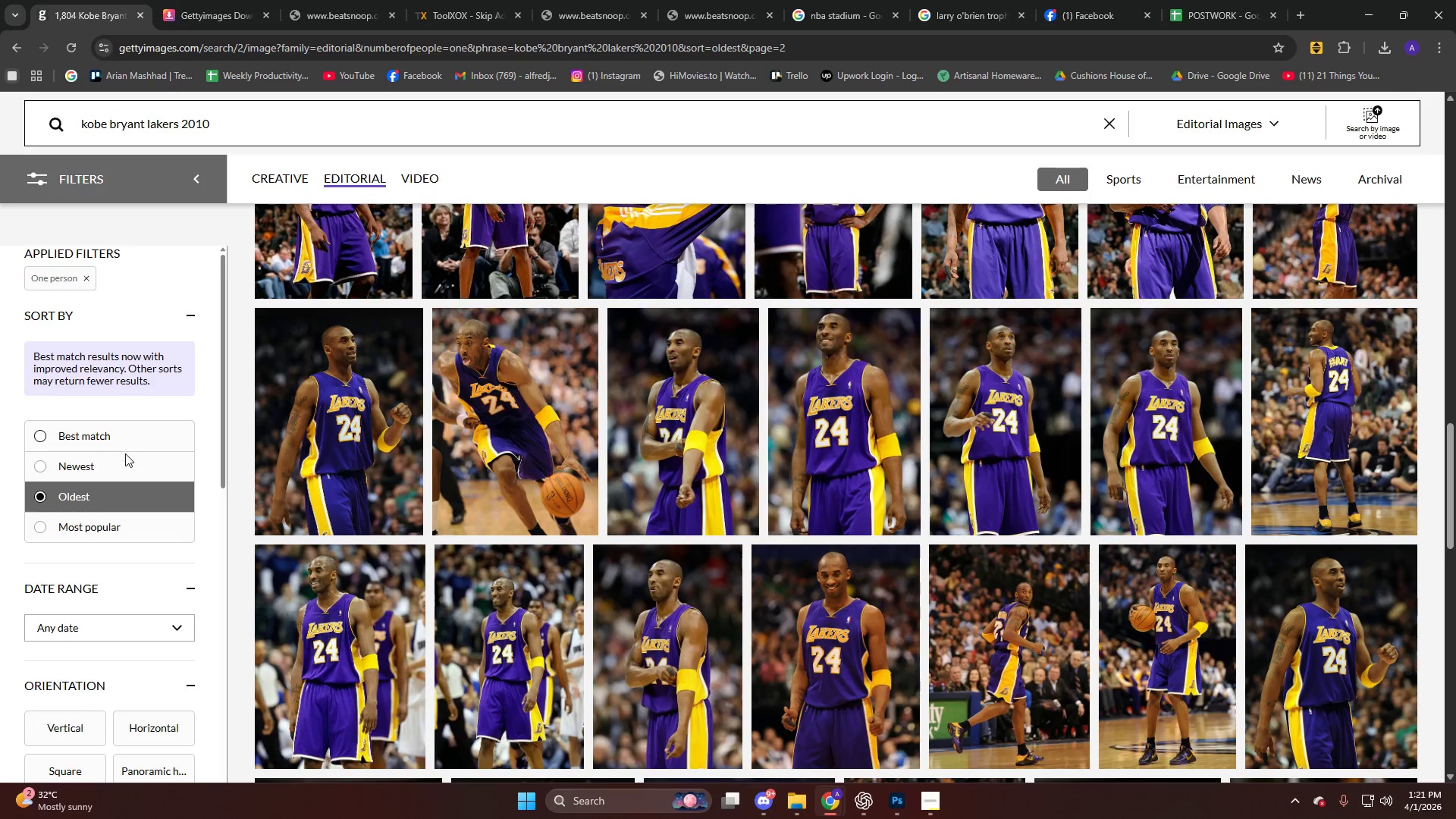 
scroll: coordinate [102, 509], scroll_direction: down, amount: 11.0
 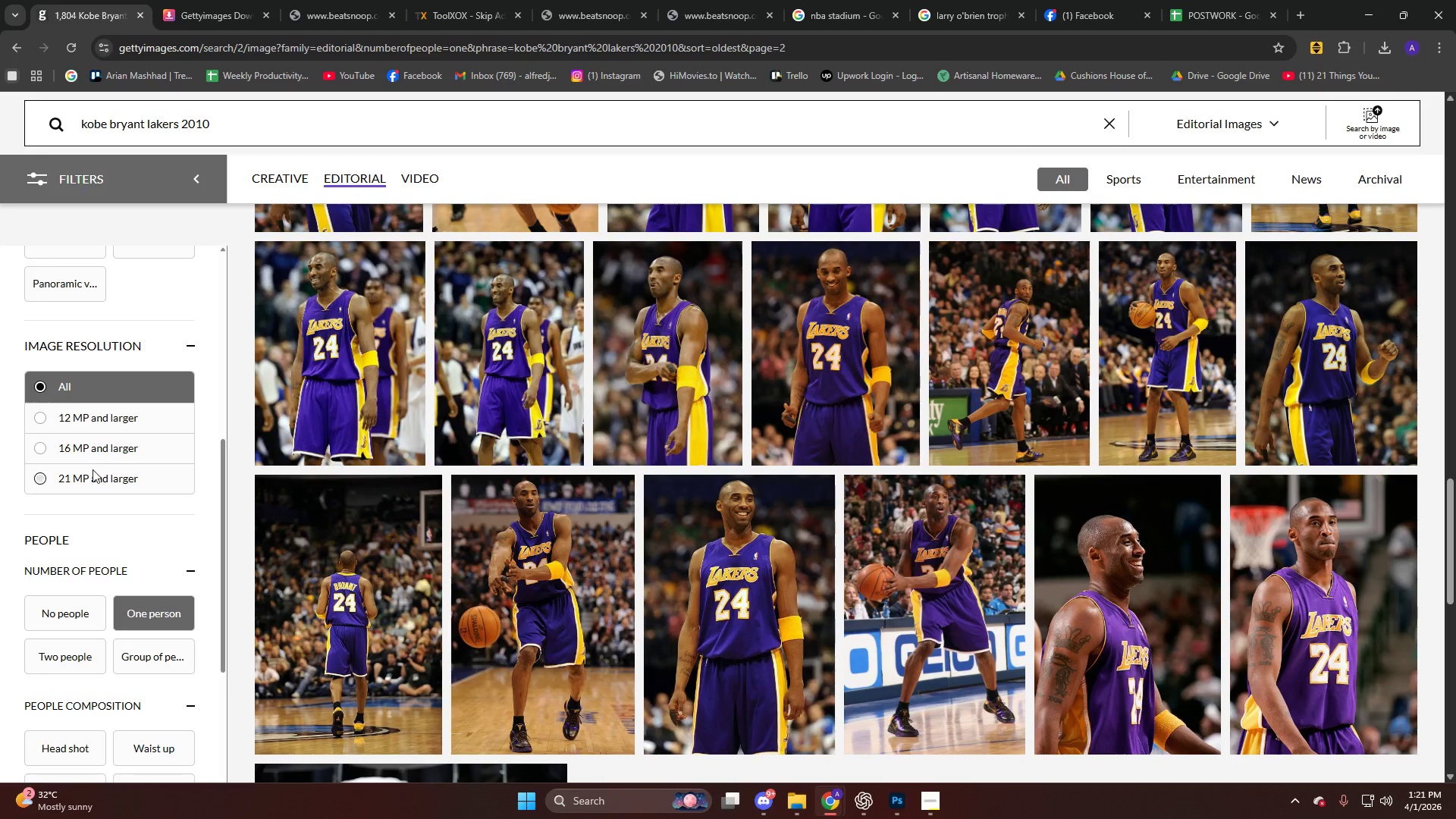 
left_click([86, 465])
 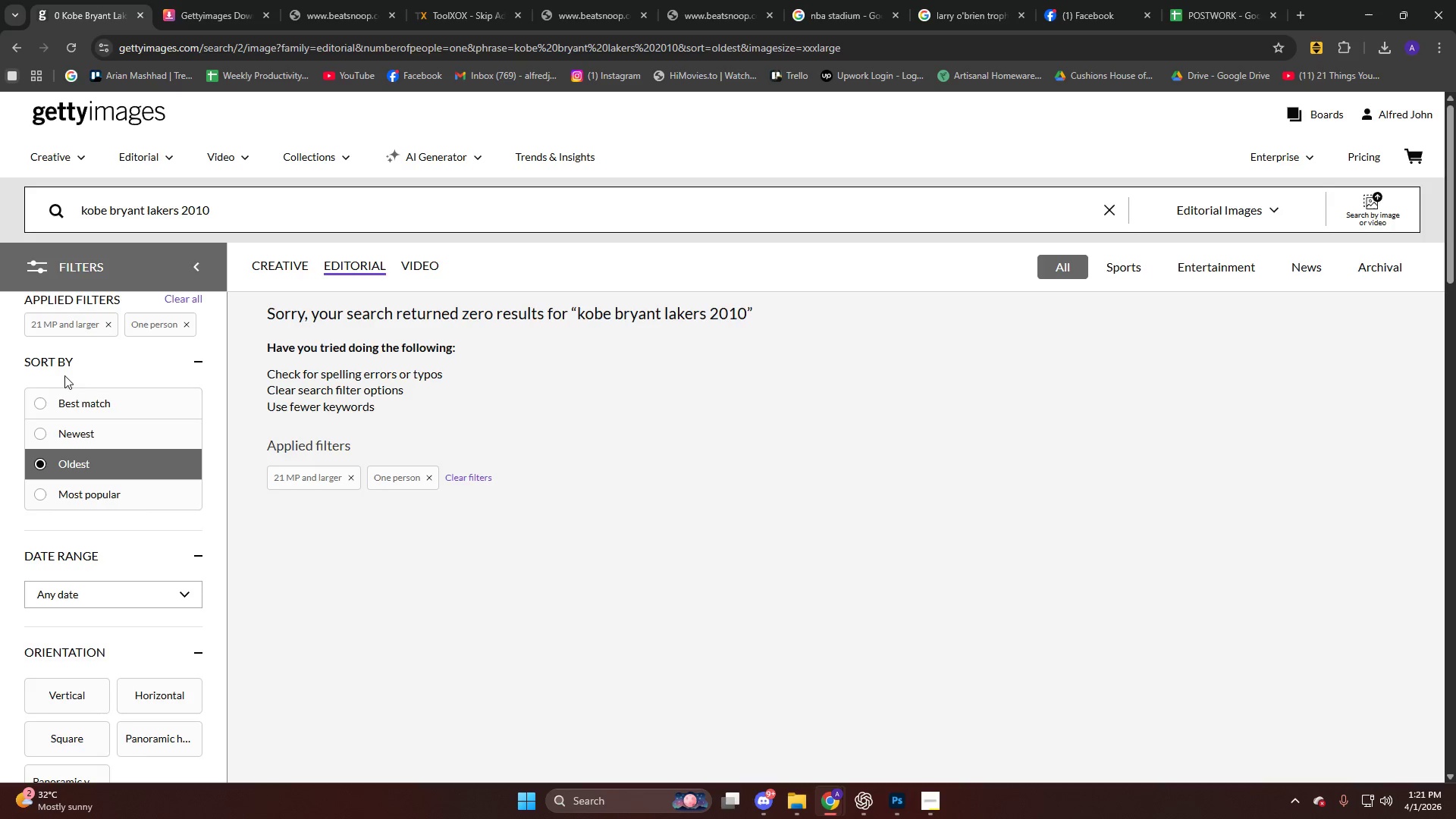 
scroll: coordinate [106, 406], scroll_direction: up, amount: 3.0
 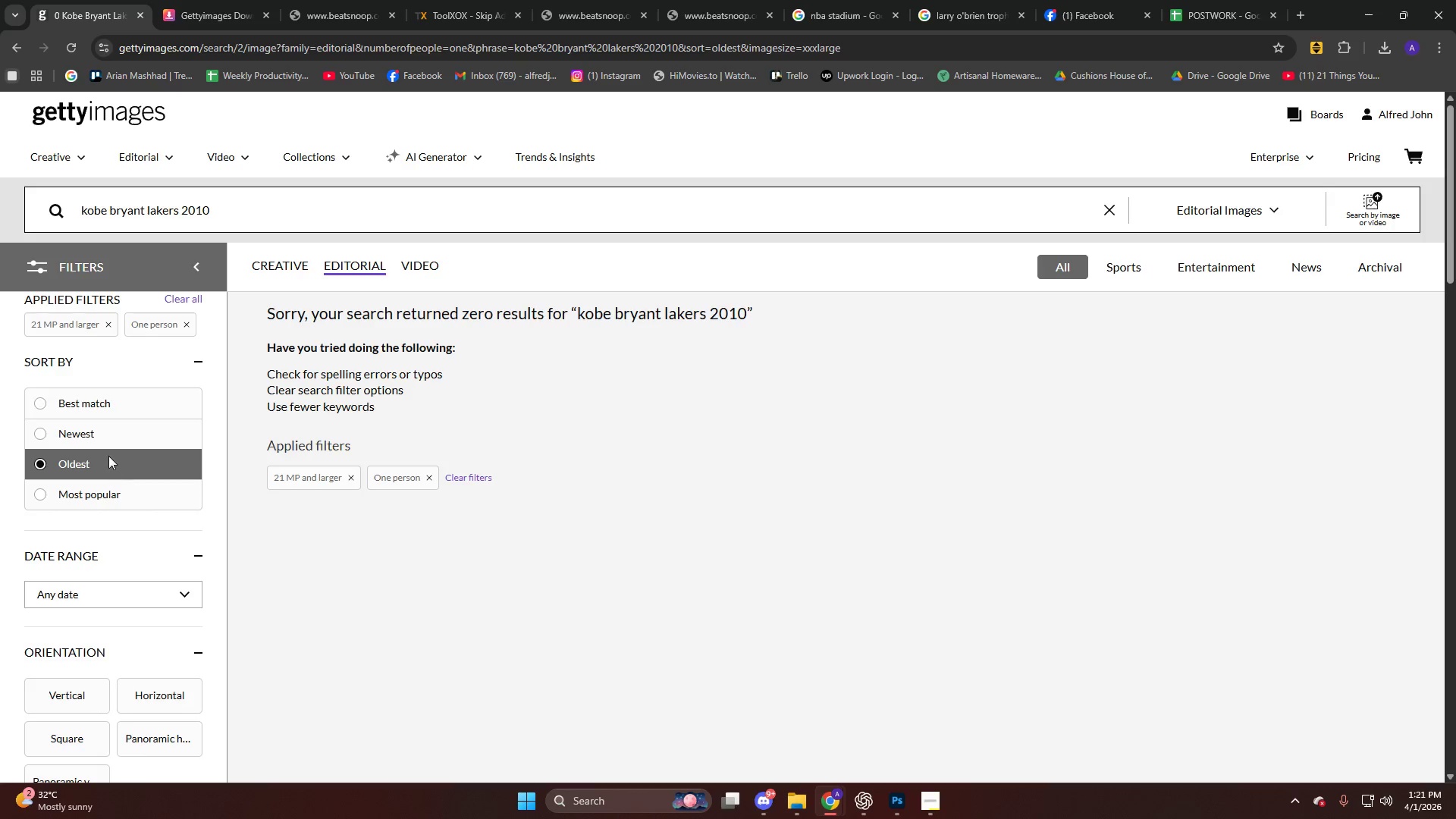 
left_click([103, 441])
 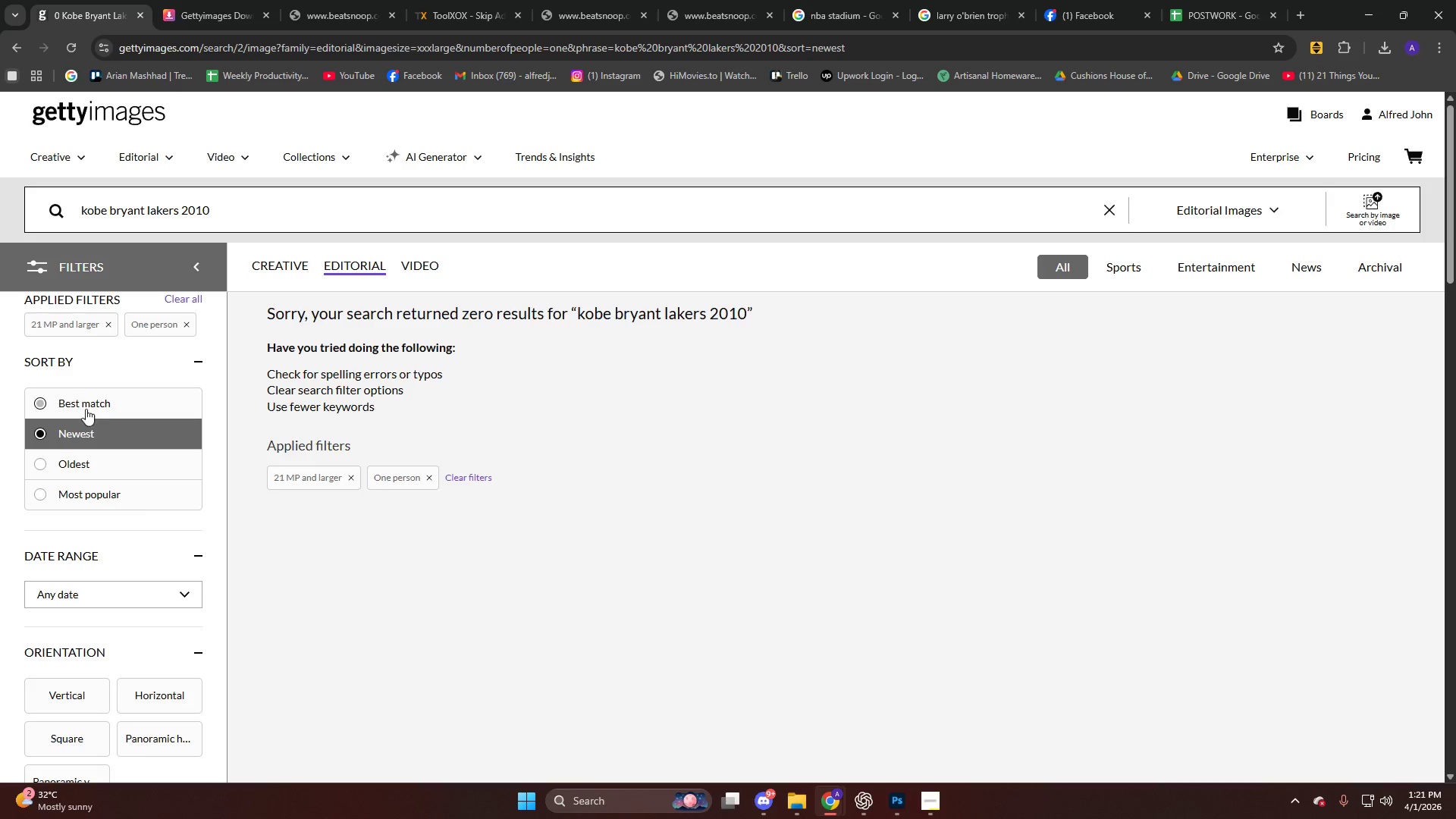 
left_click([105, 477])
 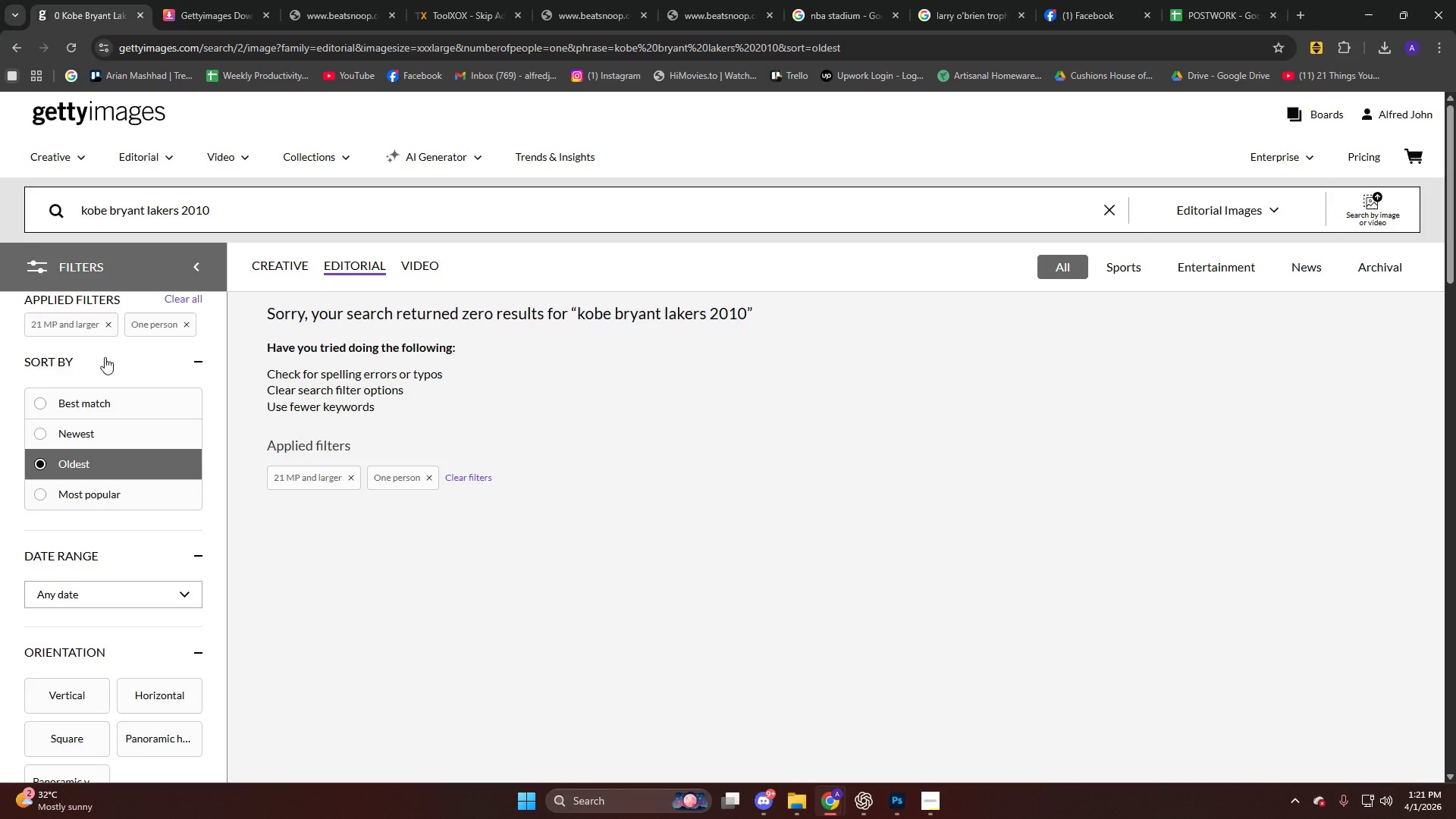 
left_click([85, 561])
 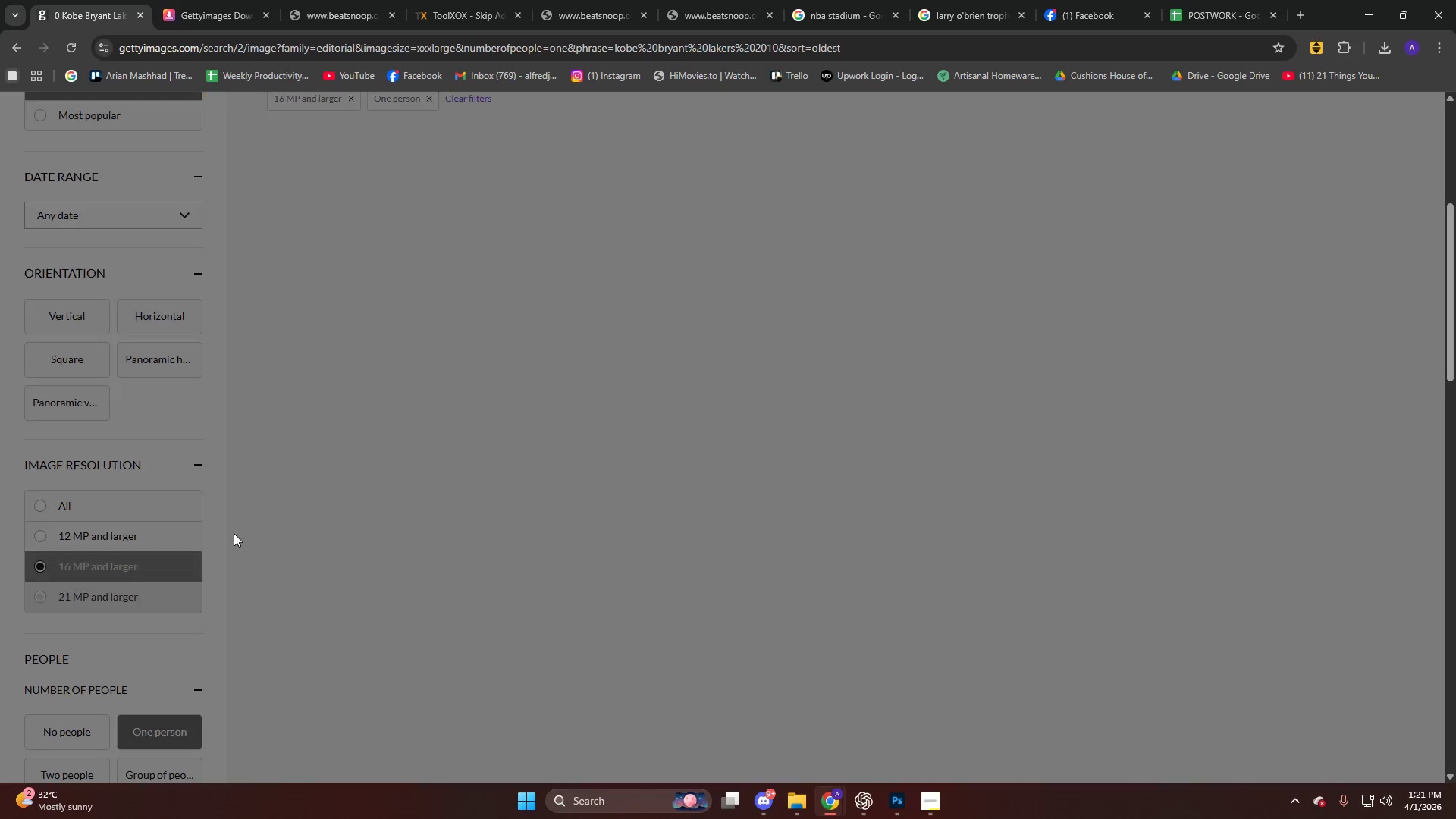 
scroll: coordinate [83, 554], scroll_direction: down, amount: 5.0
 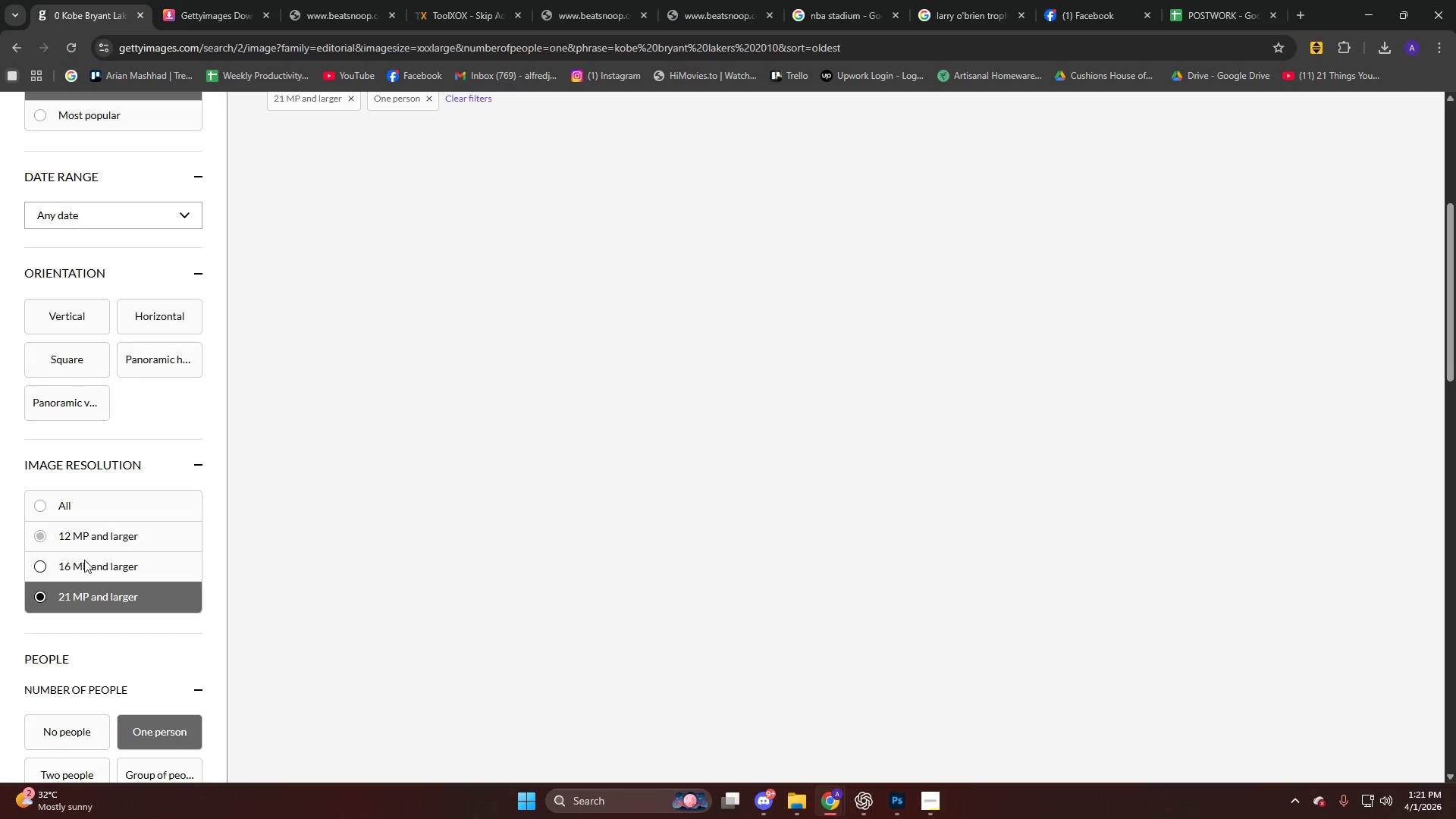 
mouse_move([364, 497])
 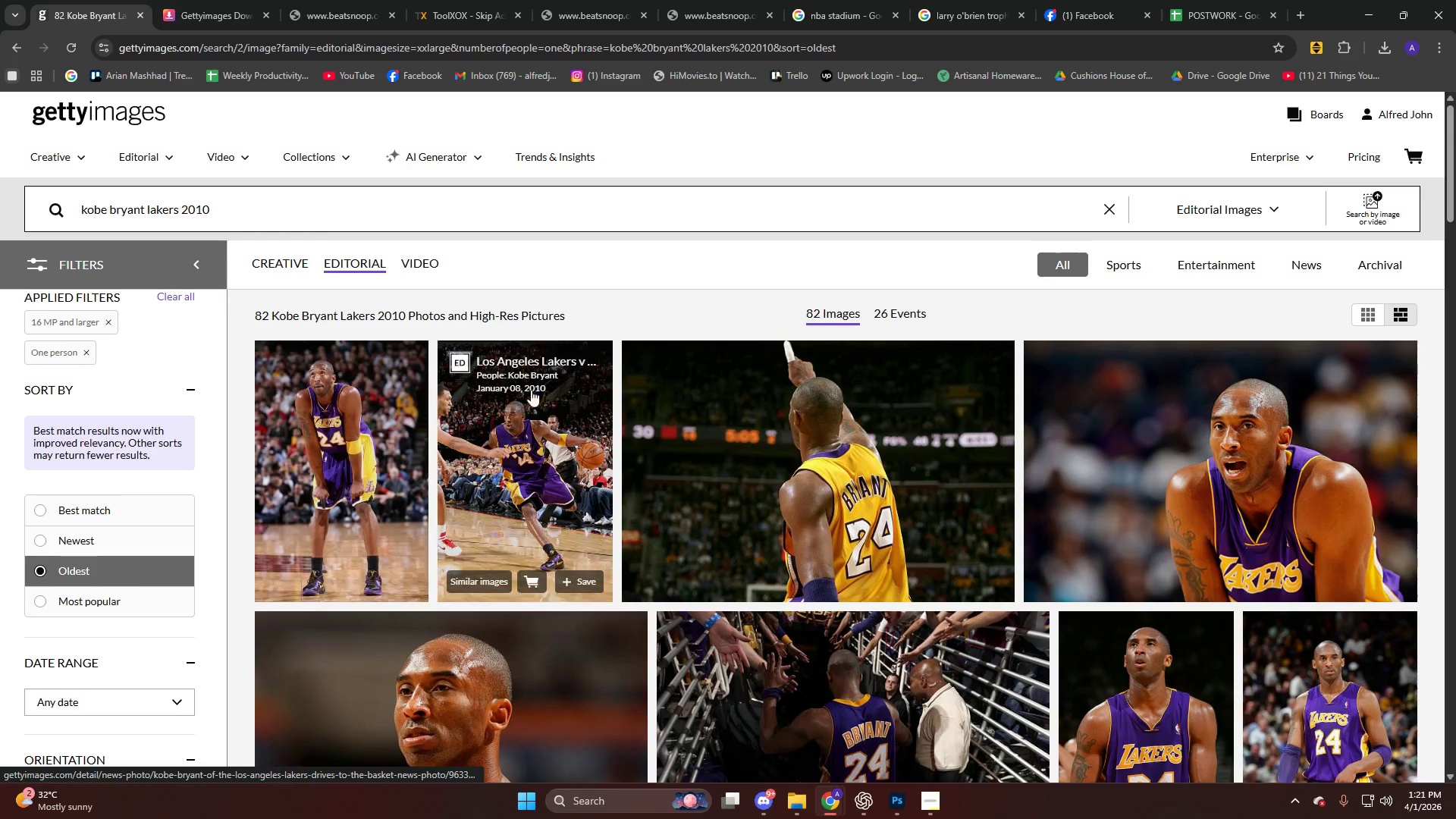 
scroll: coordinate [1193, 406], scroll_direction: down, amount: 17.0
 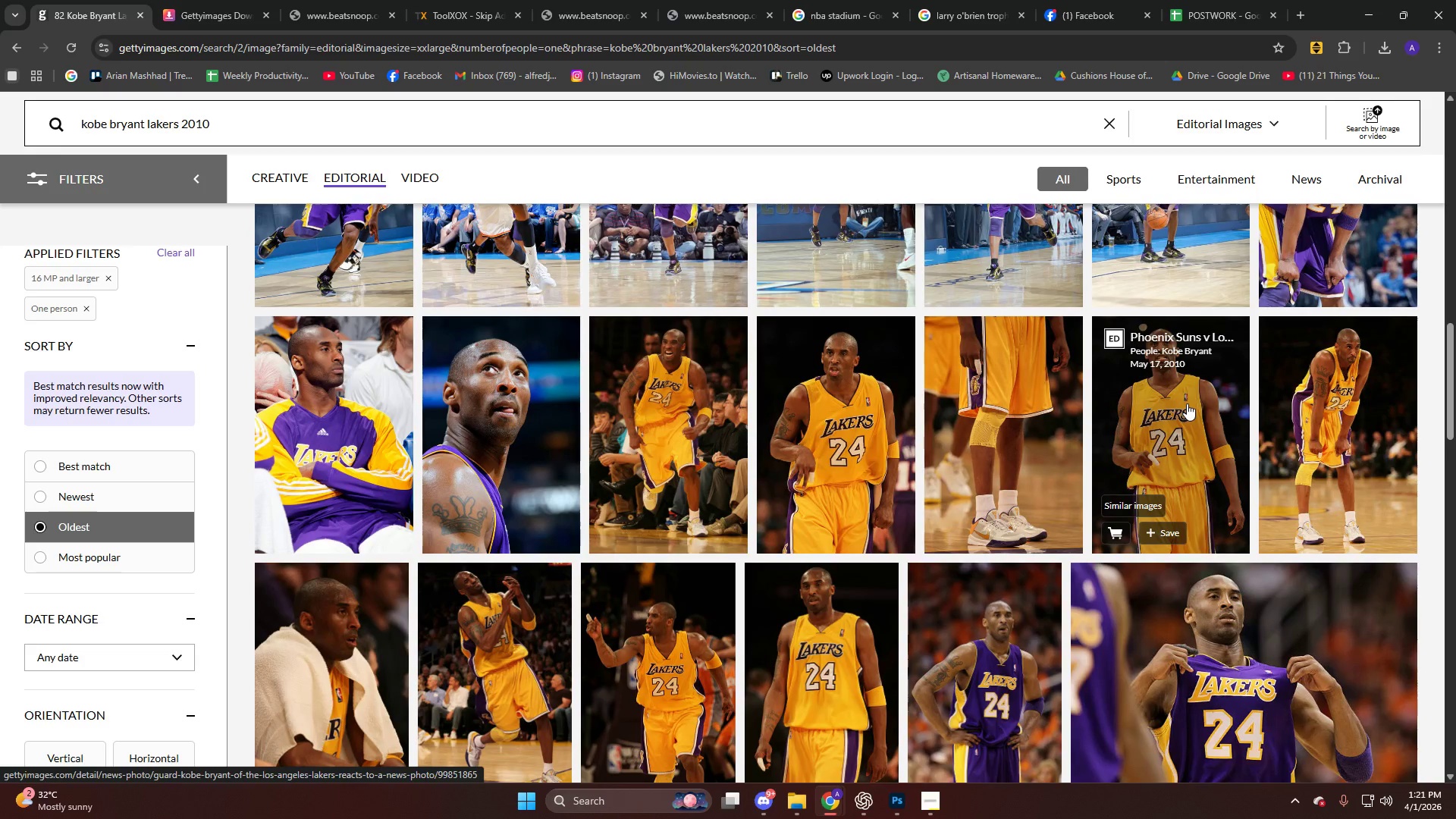 
scroll: coordinate [1167, 403], scroll_direction: down, amount: 20.0
 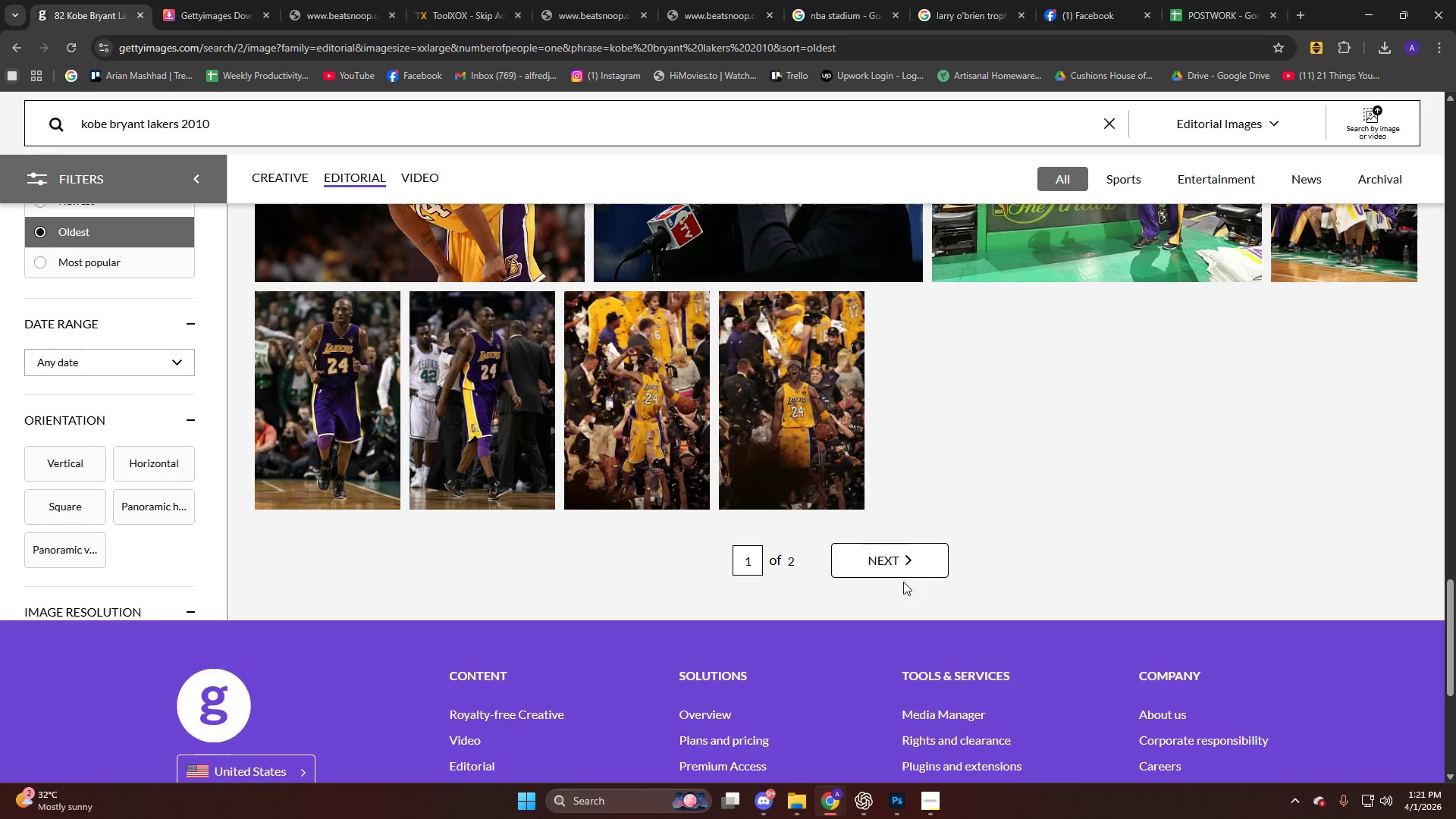 
double_click([896, 573])
 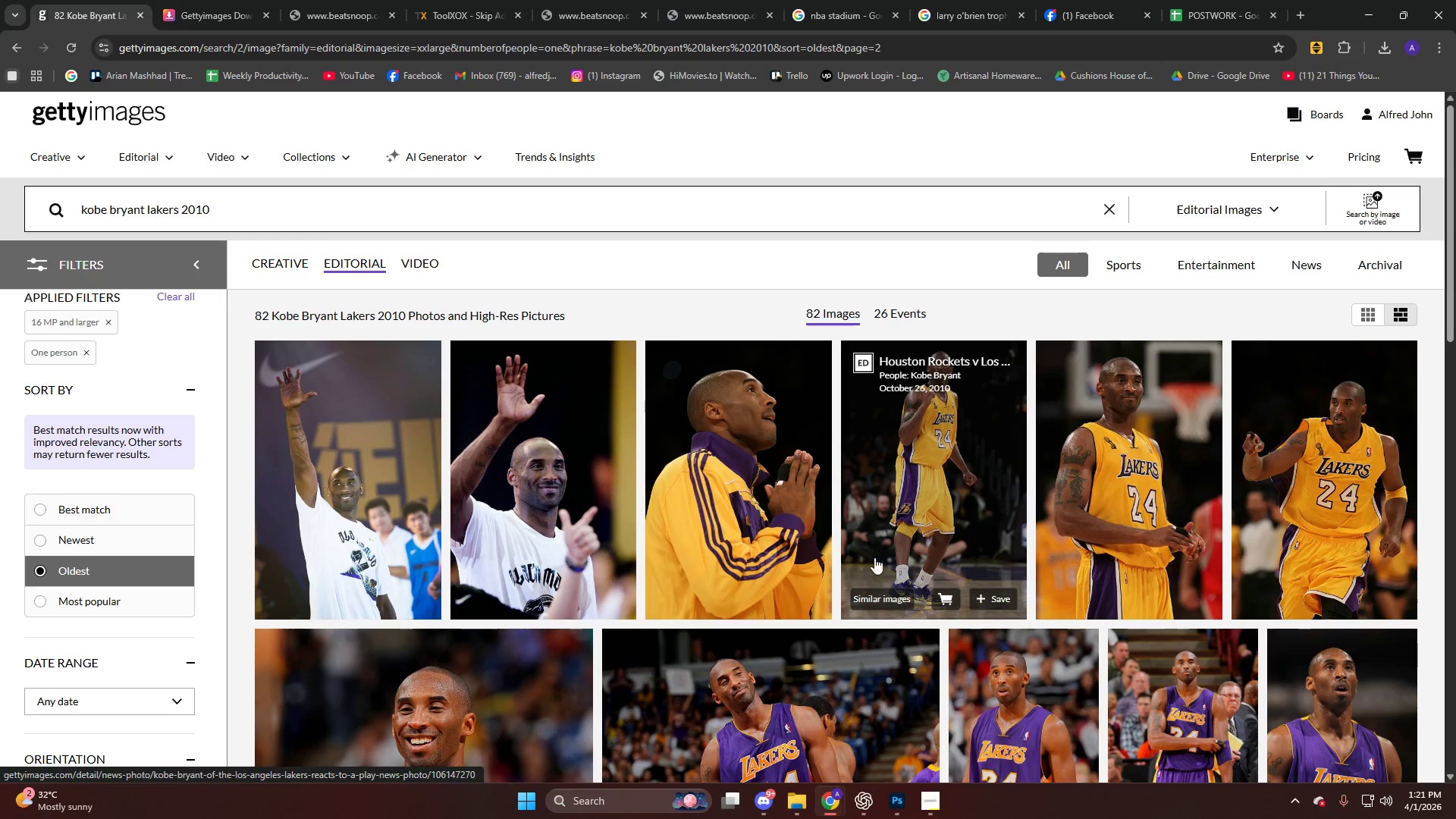 
scroll: coordinate [774, 510], scroll_direction: down, amount: 9.0
 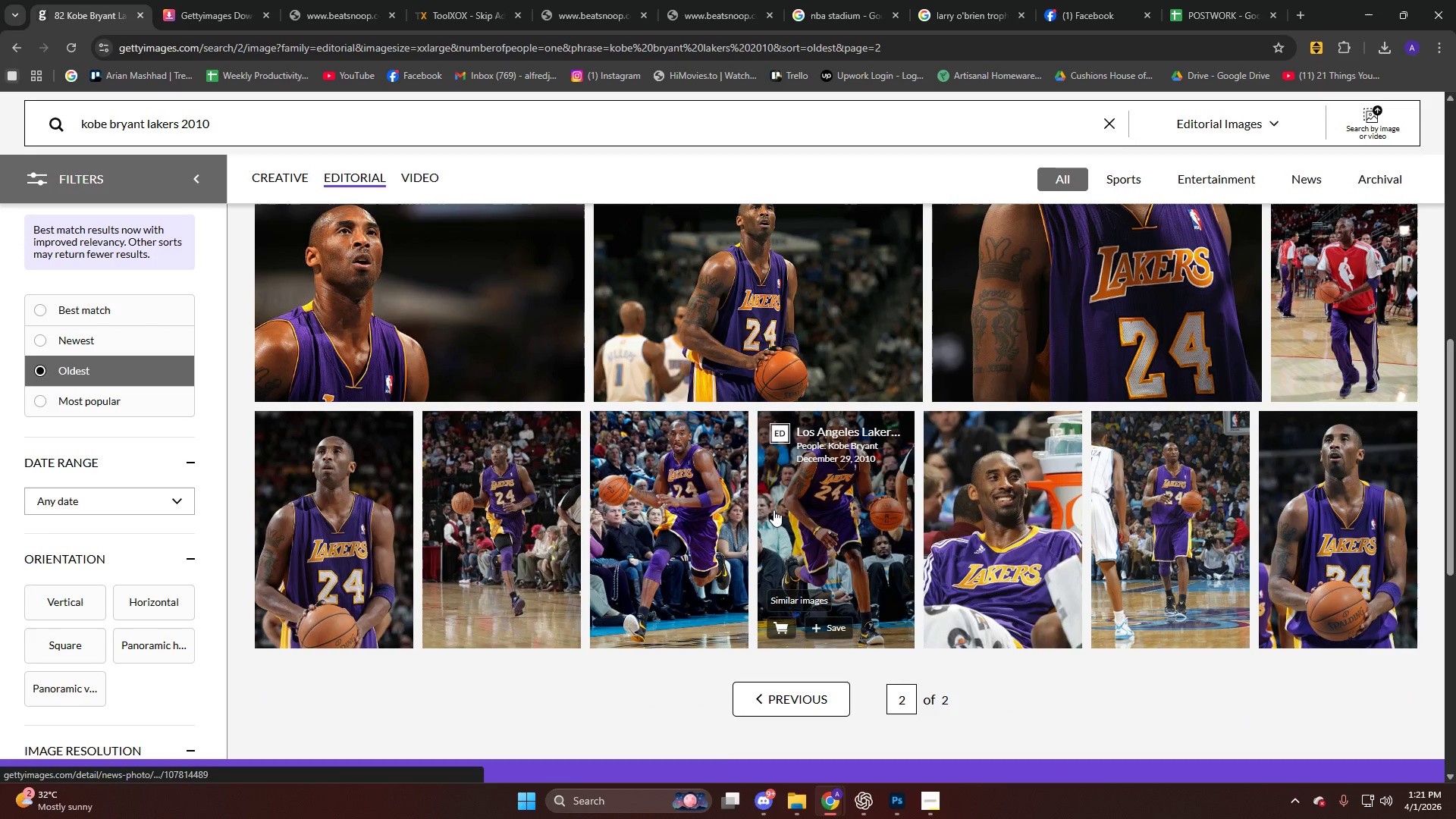 
scroll: coordinate [774, 510], scroll_direction: up, amount: 11.0
 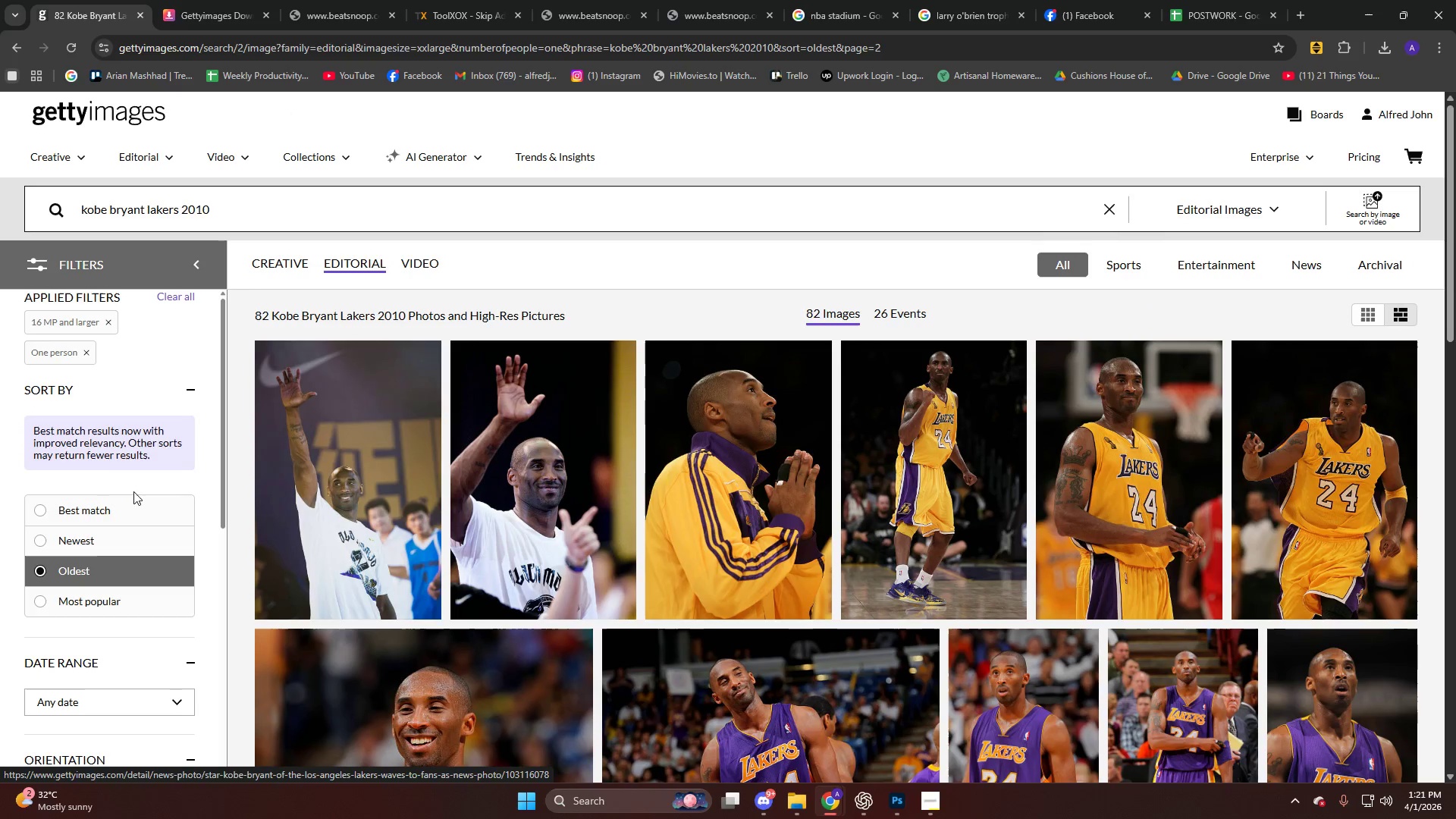 
scroll: coordinate [588, 475], scroll_direction: down, amount: 13.0
 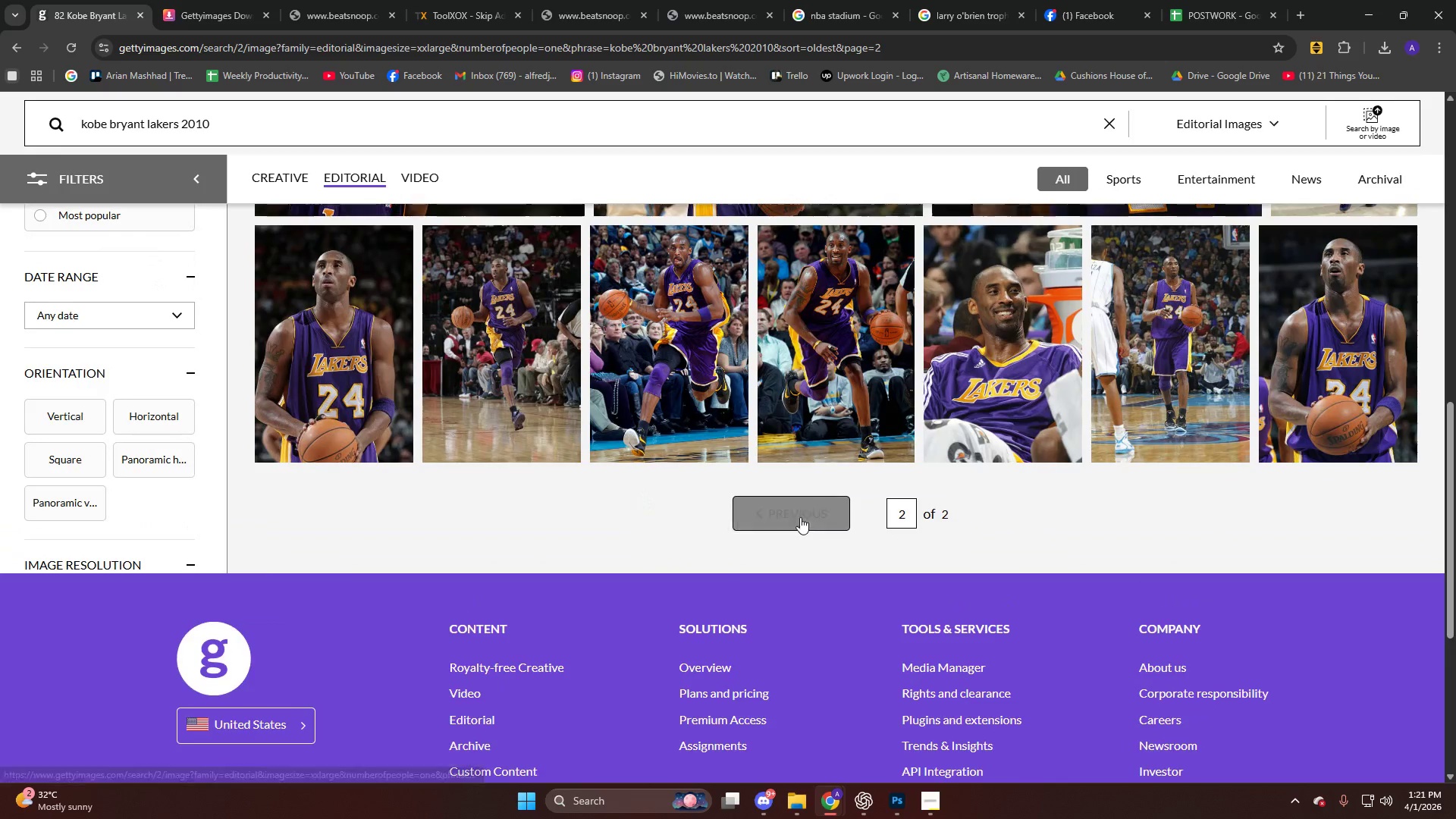 
left_click([802, 519])
 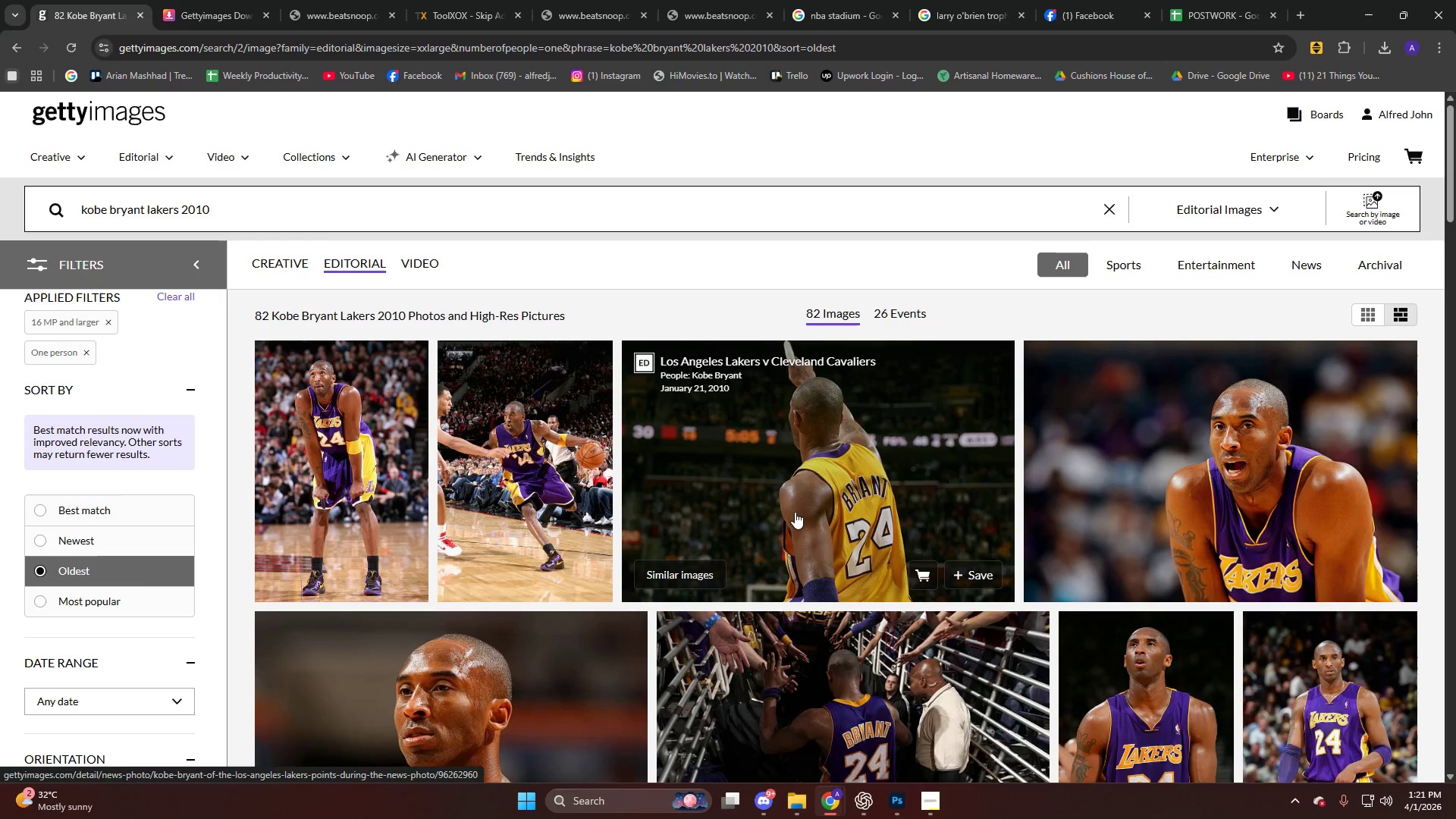 
scroll: coordinate [790, 509], scroll_direction: down, amount: 5.0
 